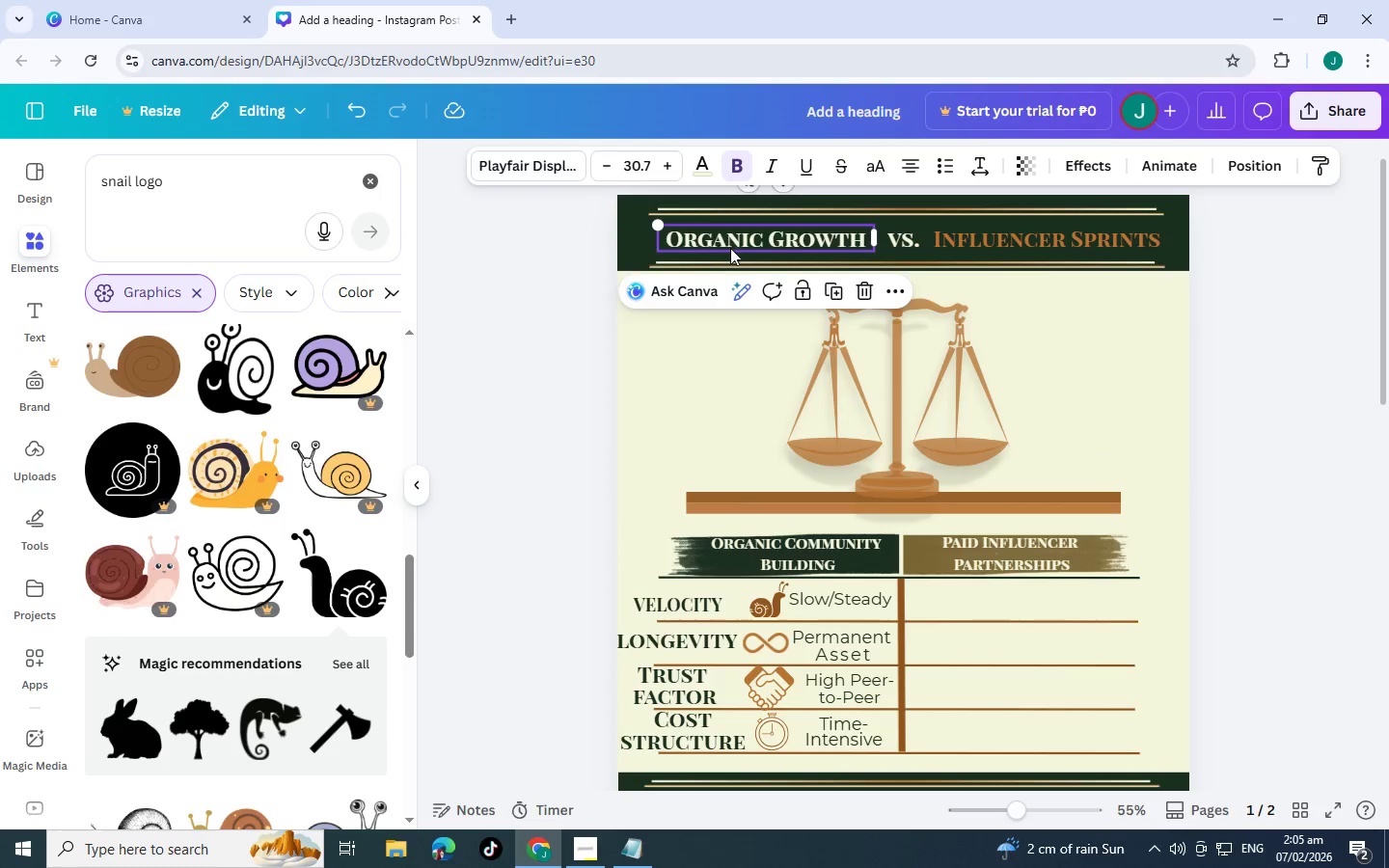 
key(Control+V)
 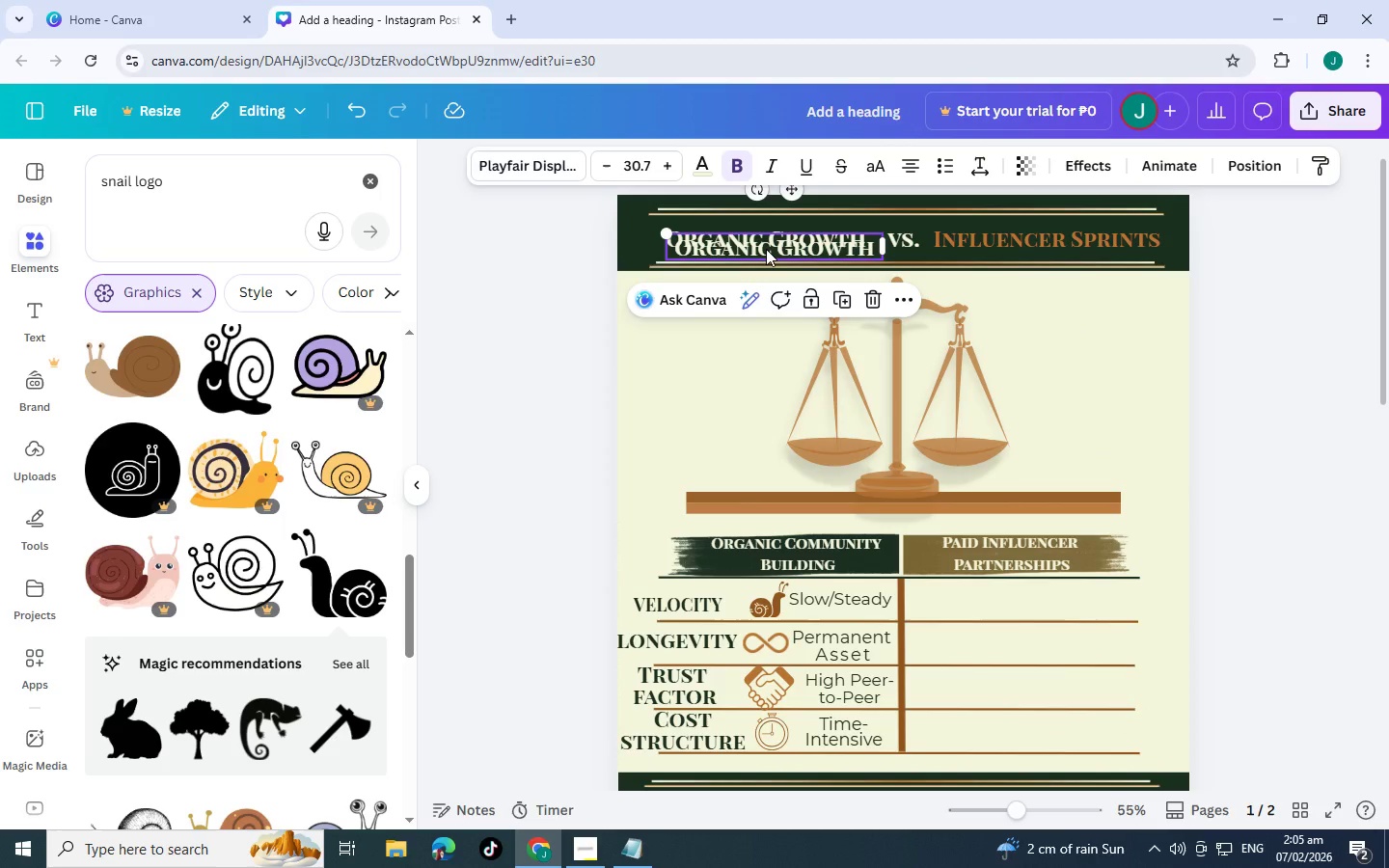 
left_click_drag(start_coordinate=[766, 249], to_coordinate=[865, 327])
 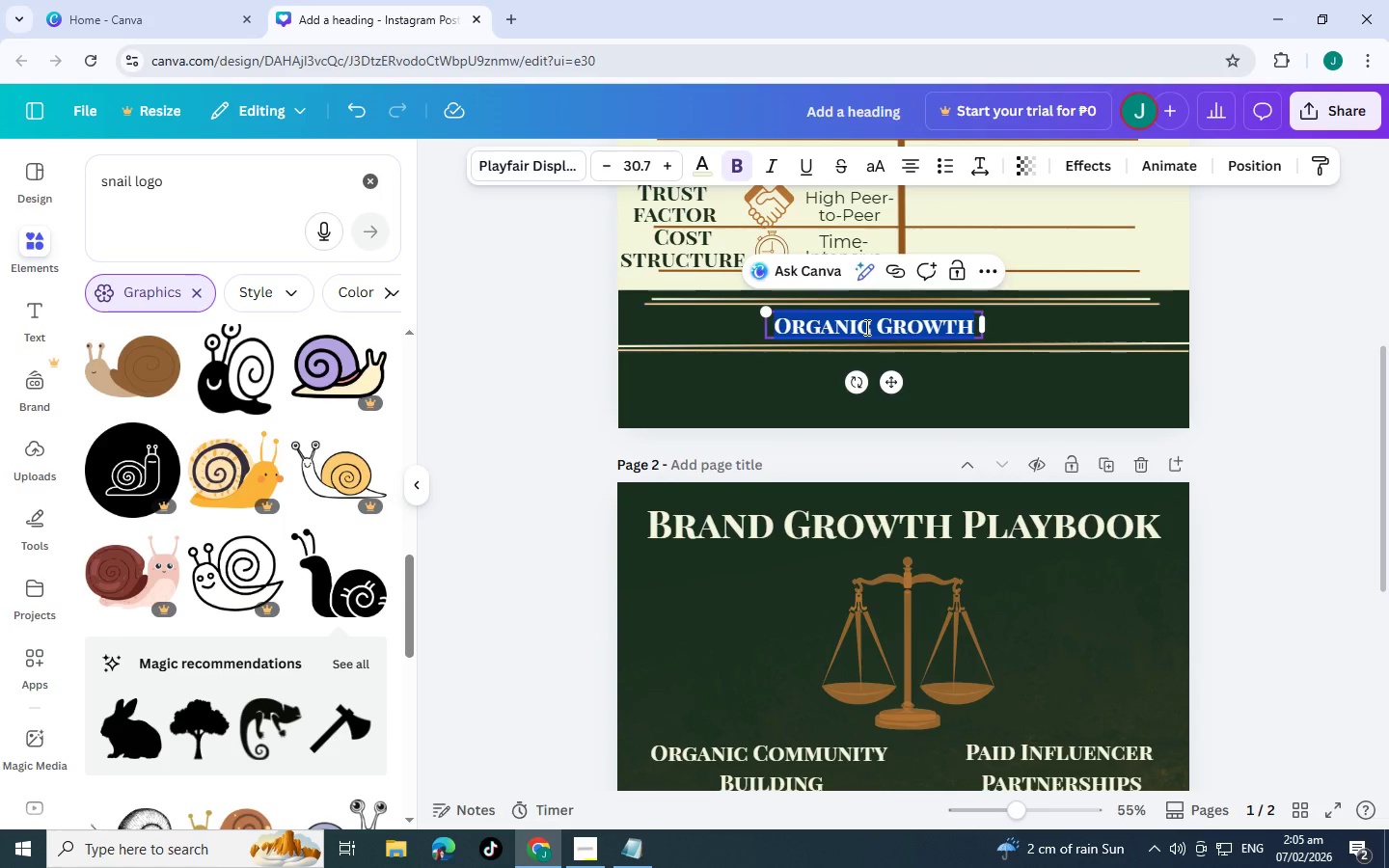 
scroll: coordinate [905, 507], scroll_direction: down, amount: 4.0
 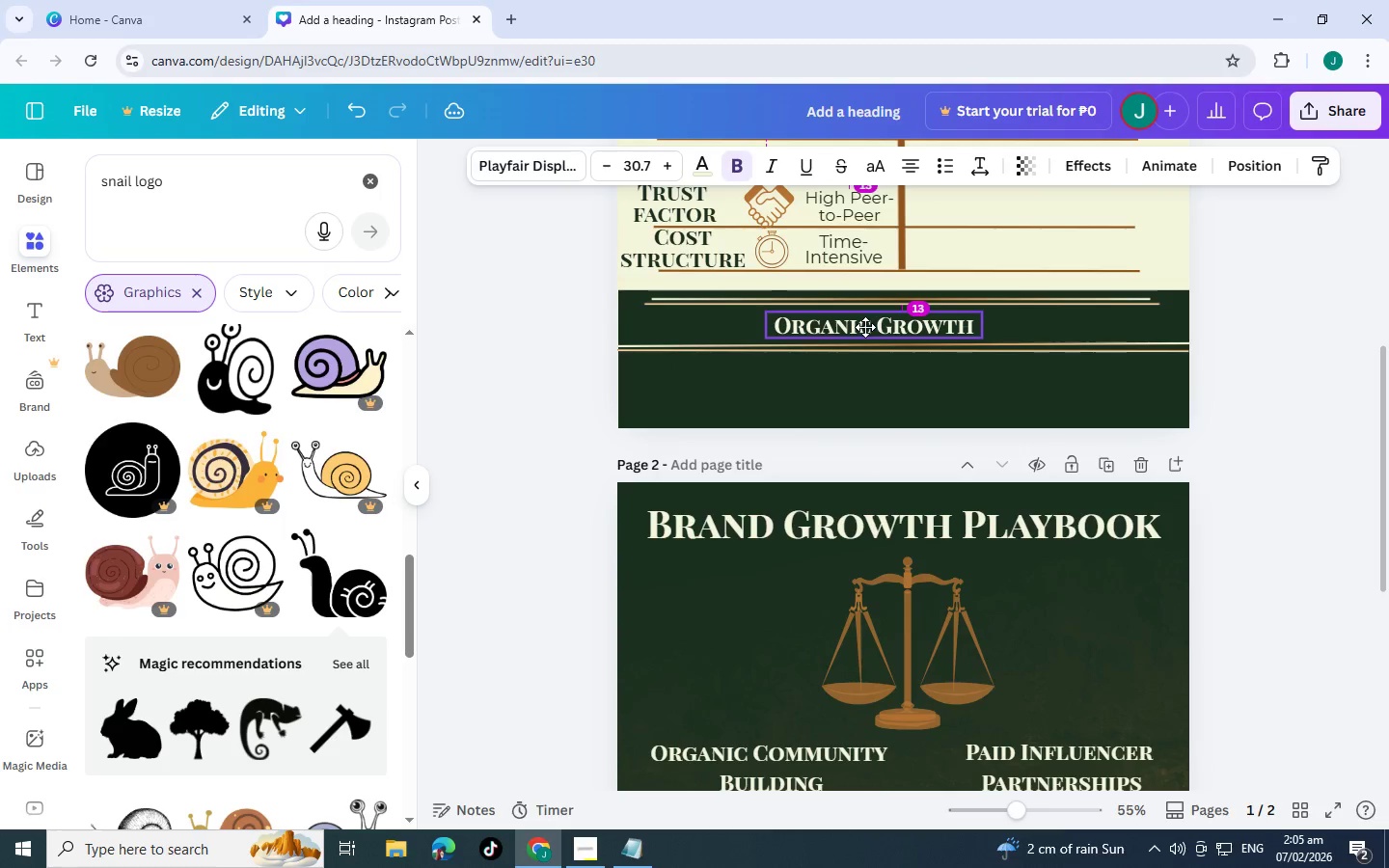 
double_click([865, 327])
 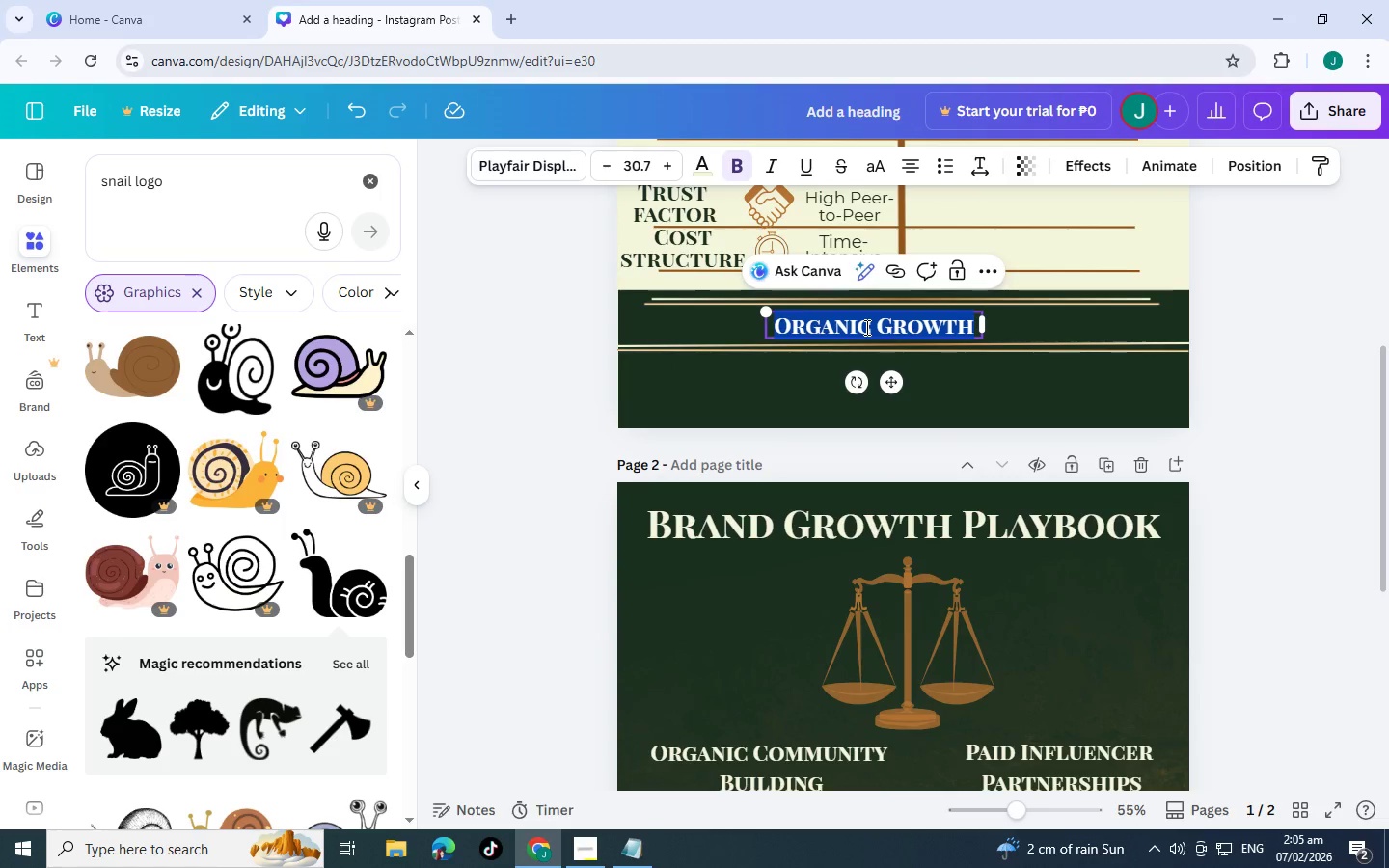 
type(Cu;l)
key(Backspace)
key(Backspace)
key(Backspace)
 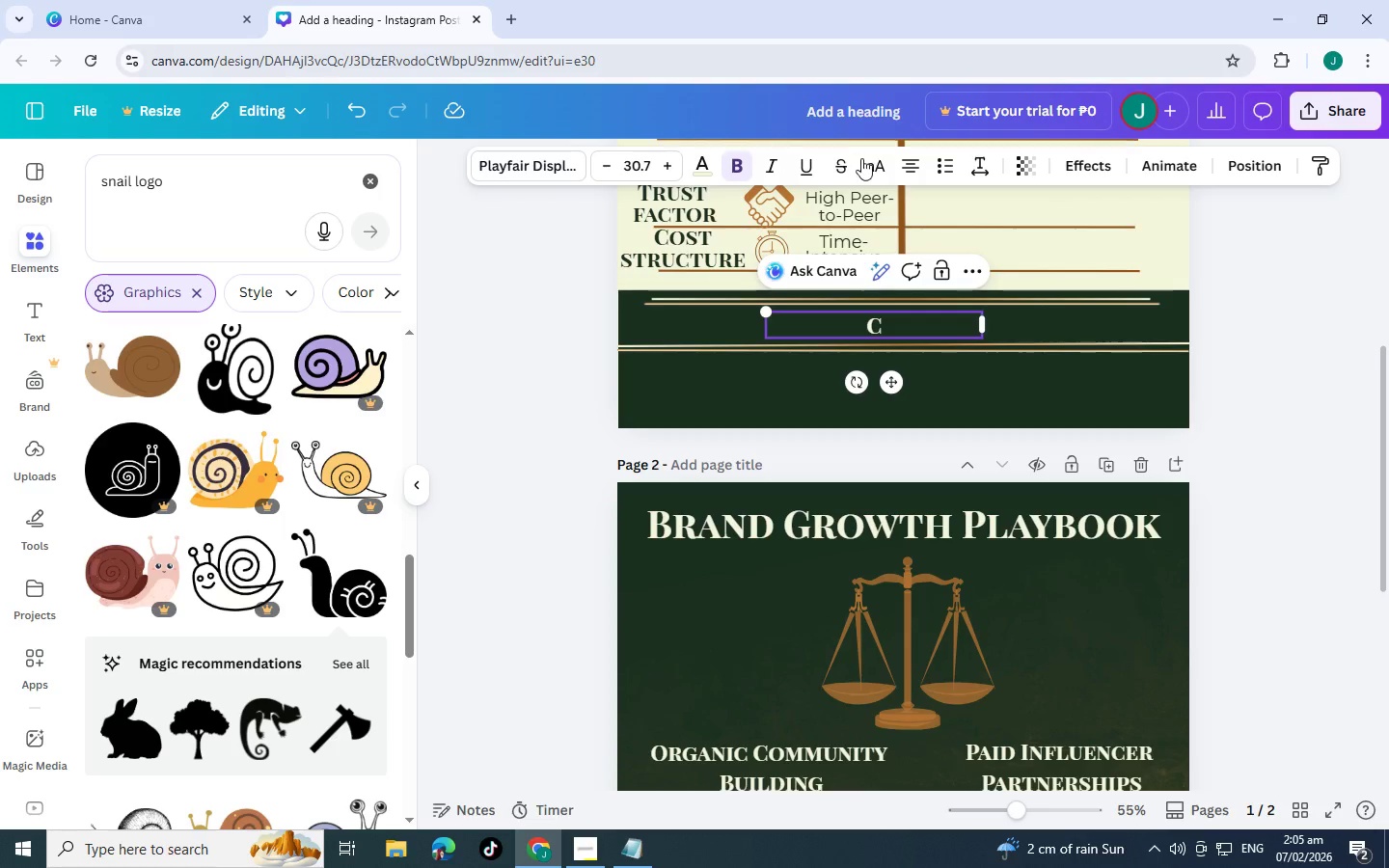 
left_click([876, 159])
 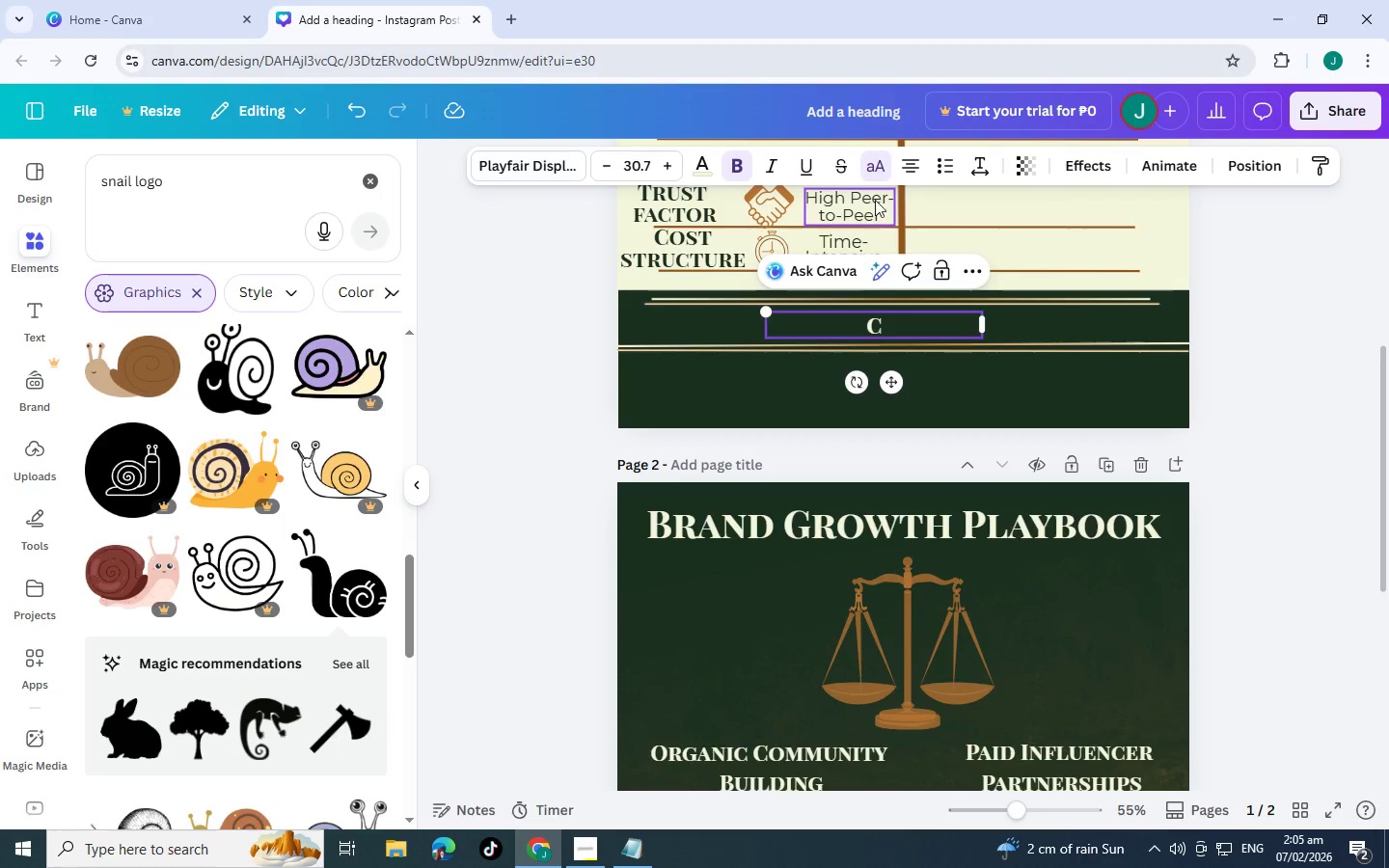 
left_click([884, 168])
 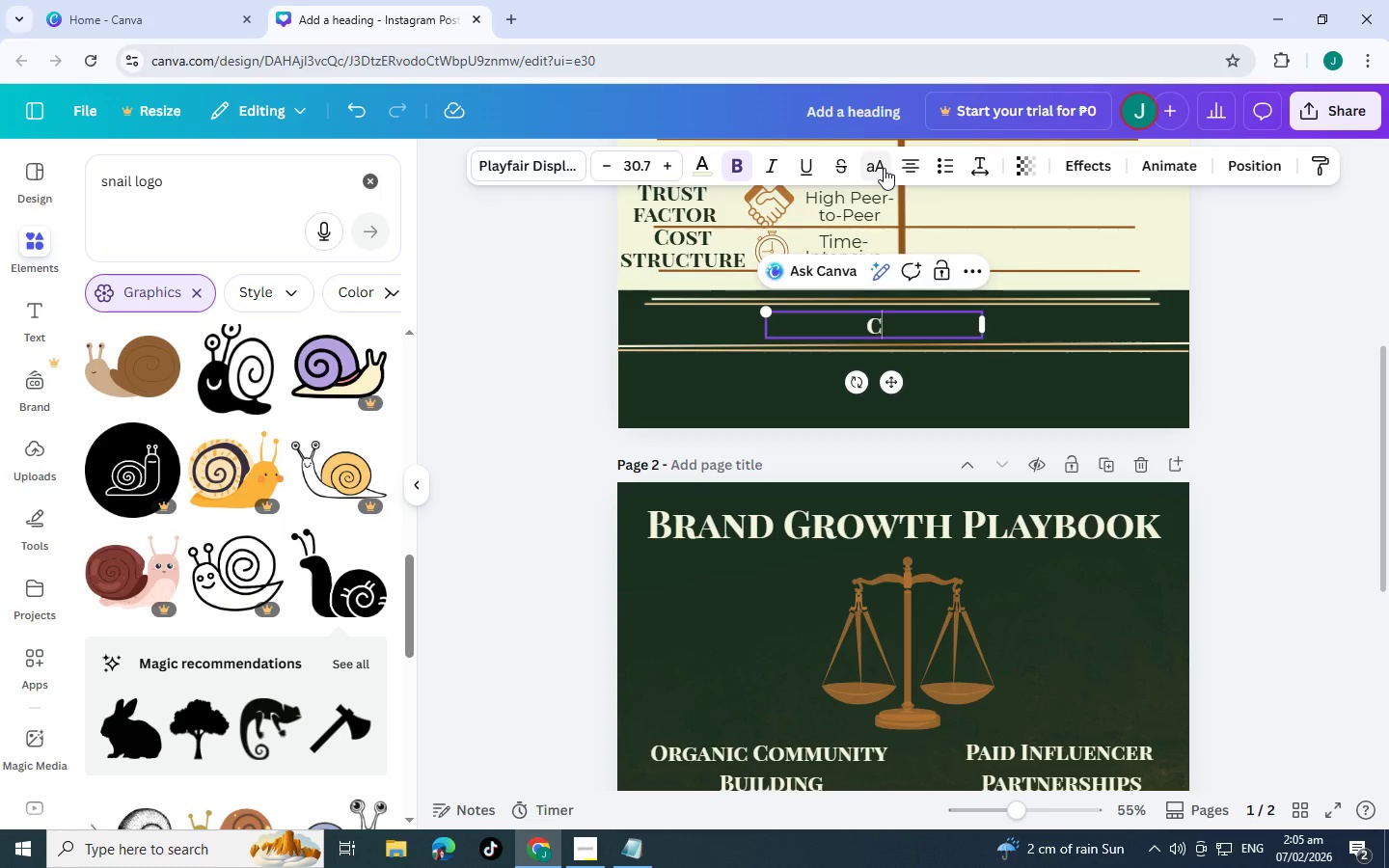 
left_click([884, 168])
 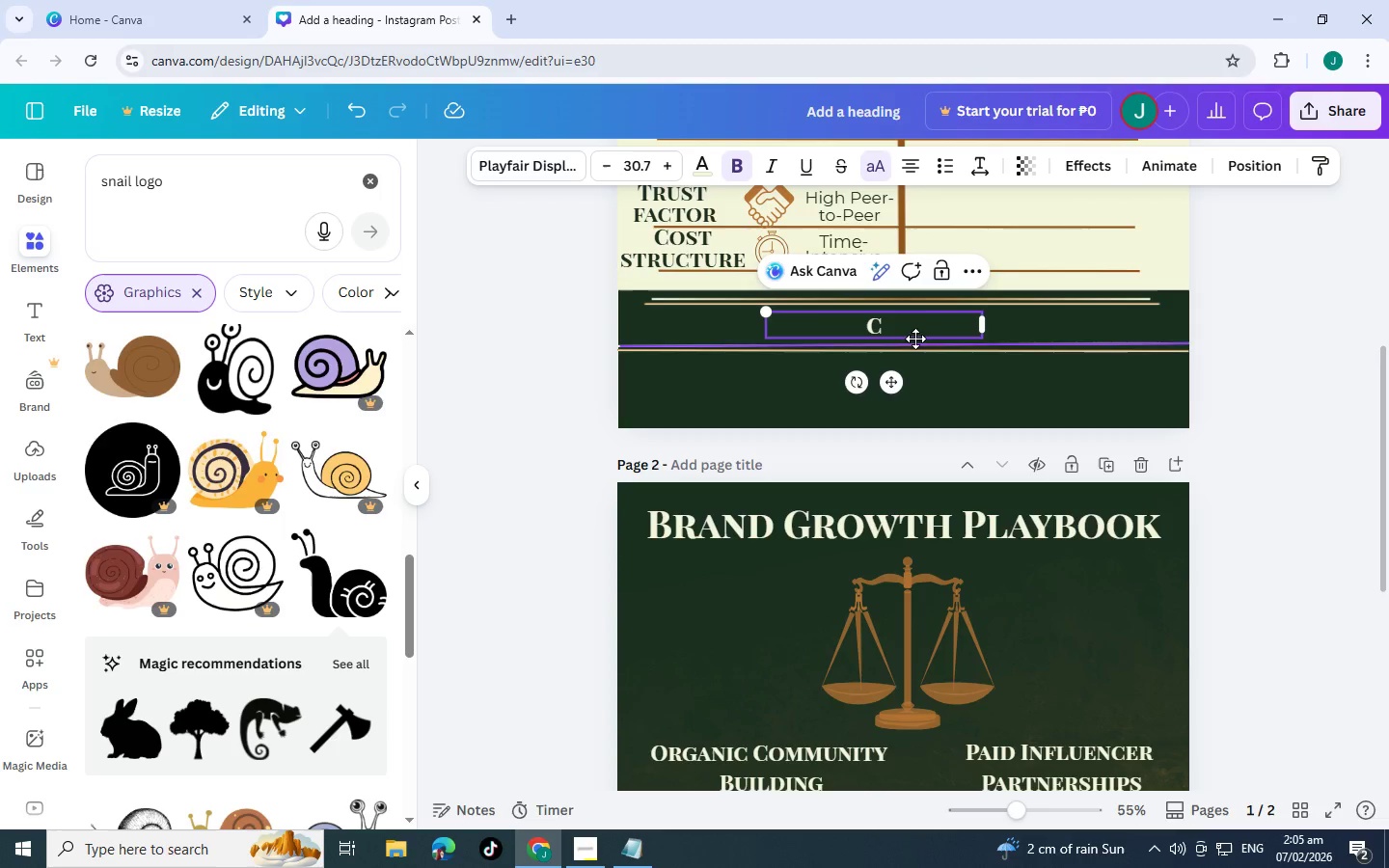 
double_click([918, 322])
 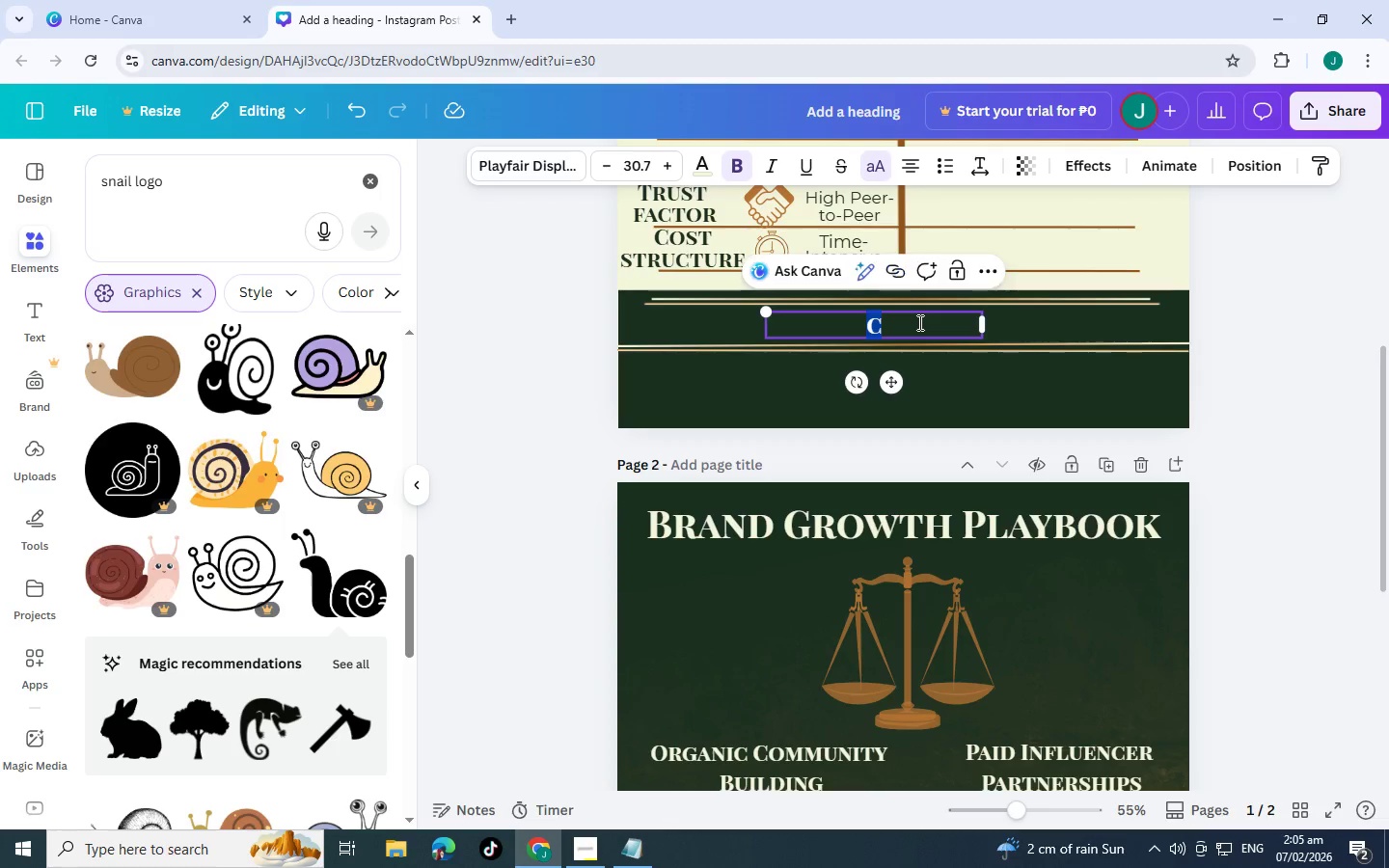 
triple_click([918, 322])
 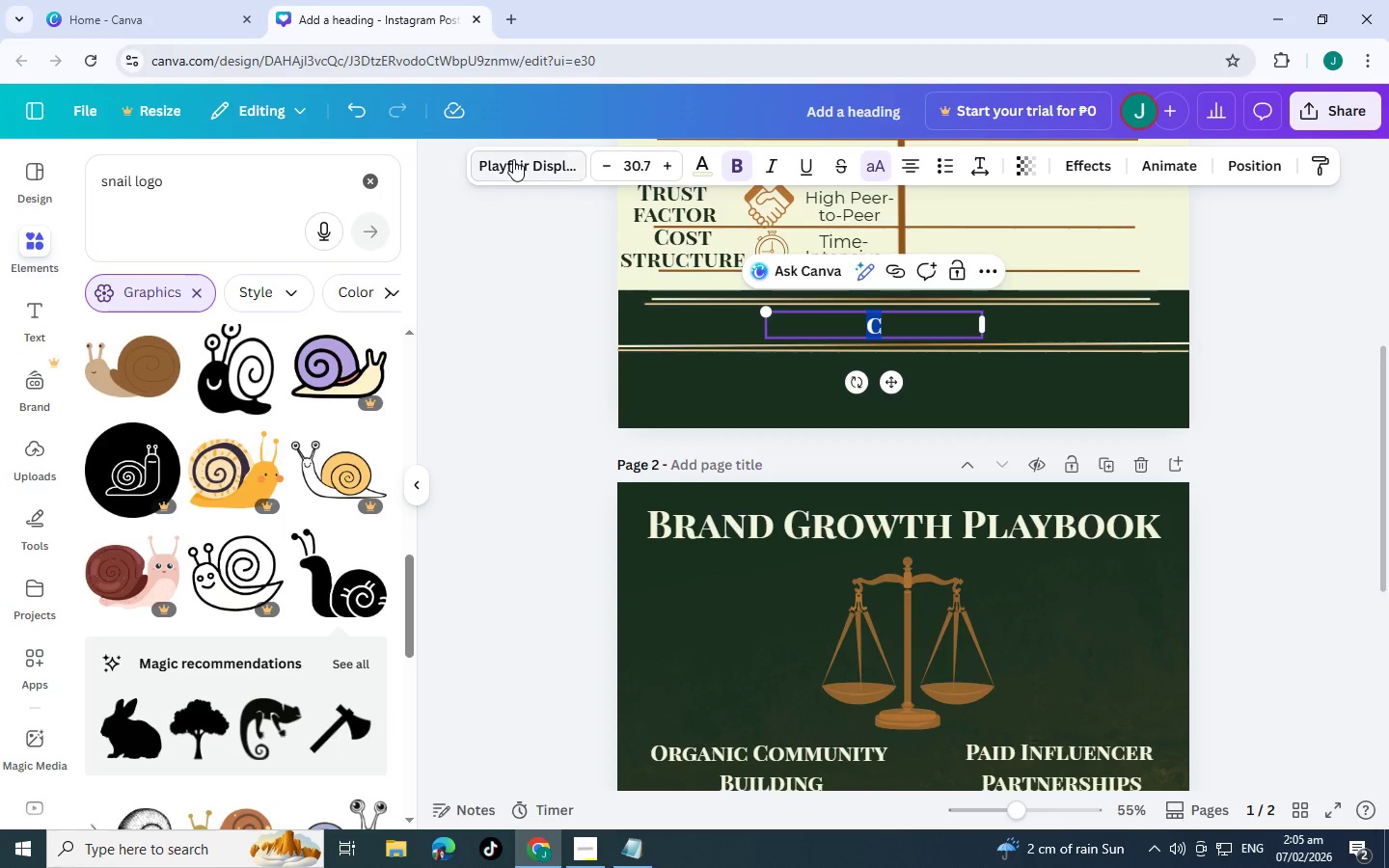 
left_click([513, 159])
 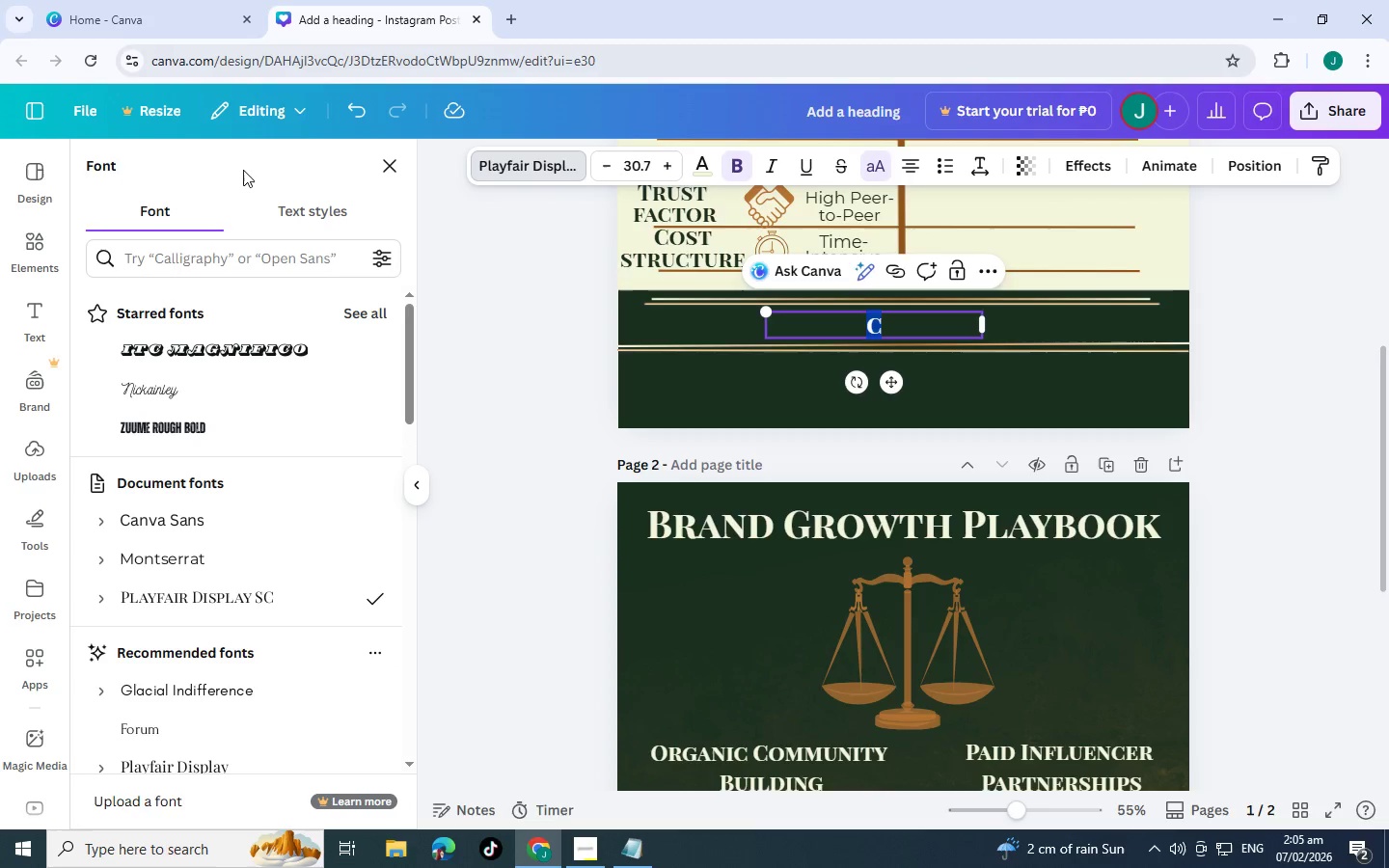 
left_click([264, 239])
 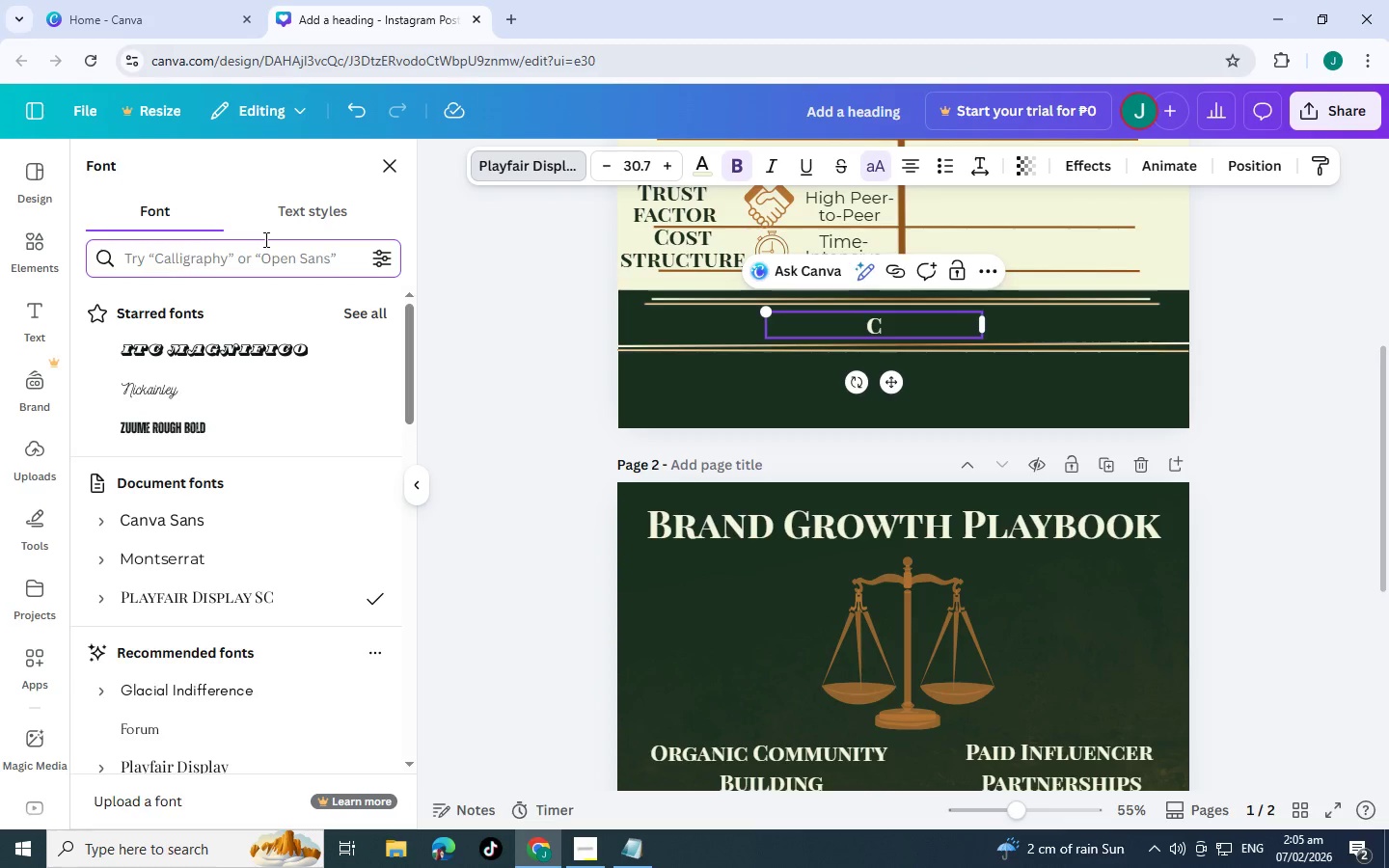 
type(playfair)
 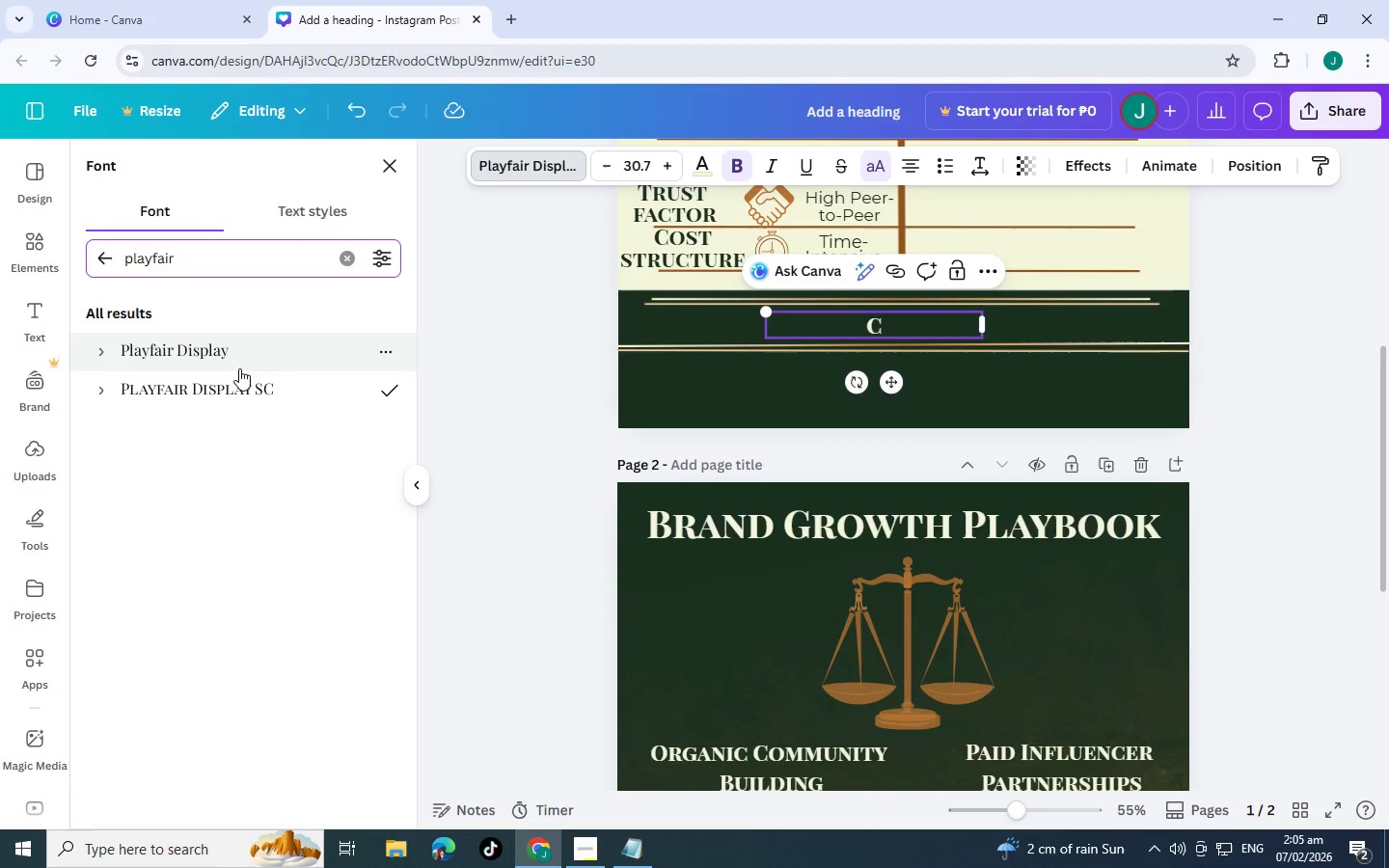 
left_click([236, 367])
 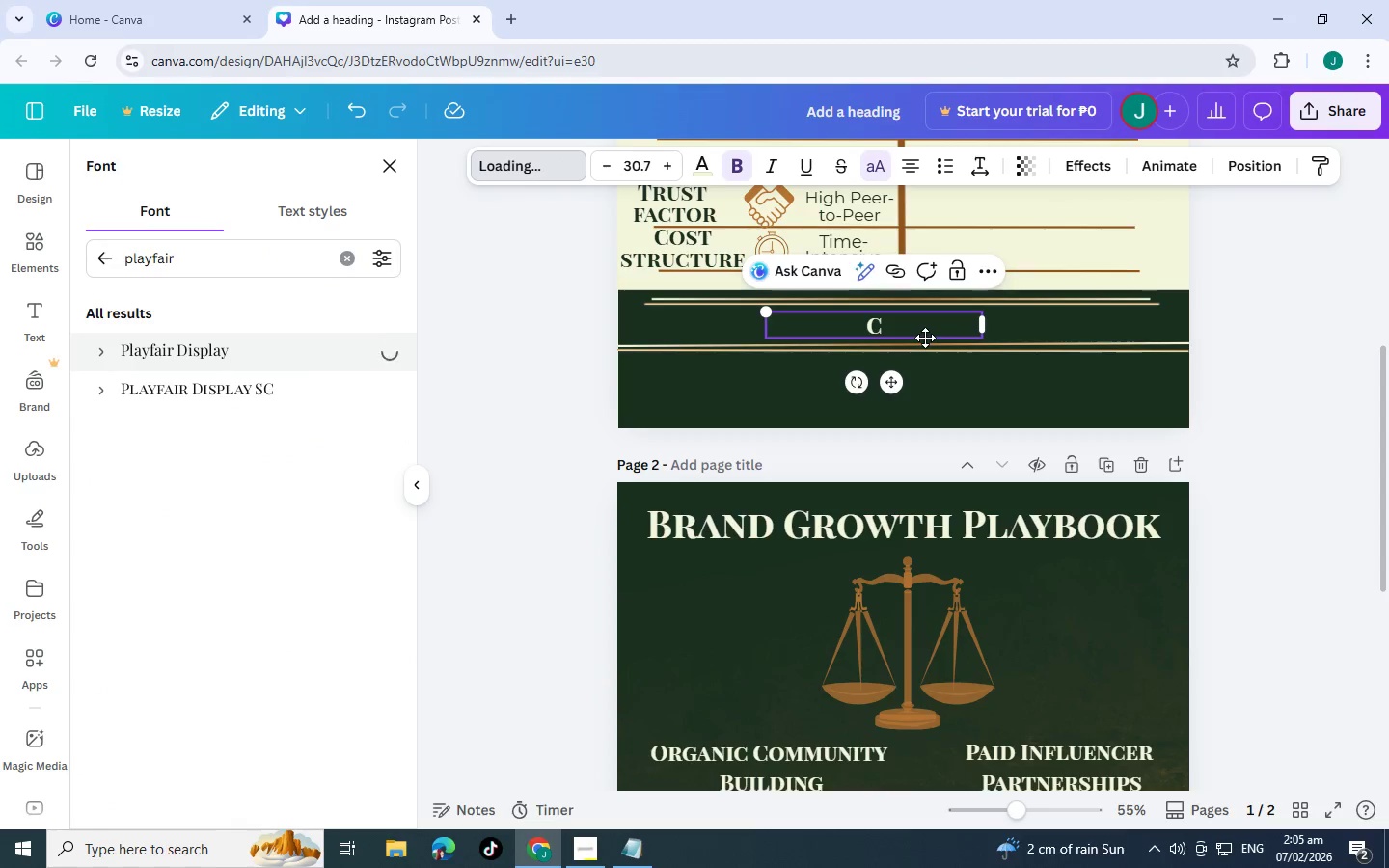 
double_click([916, 323])
 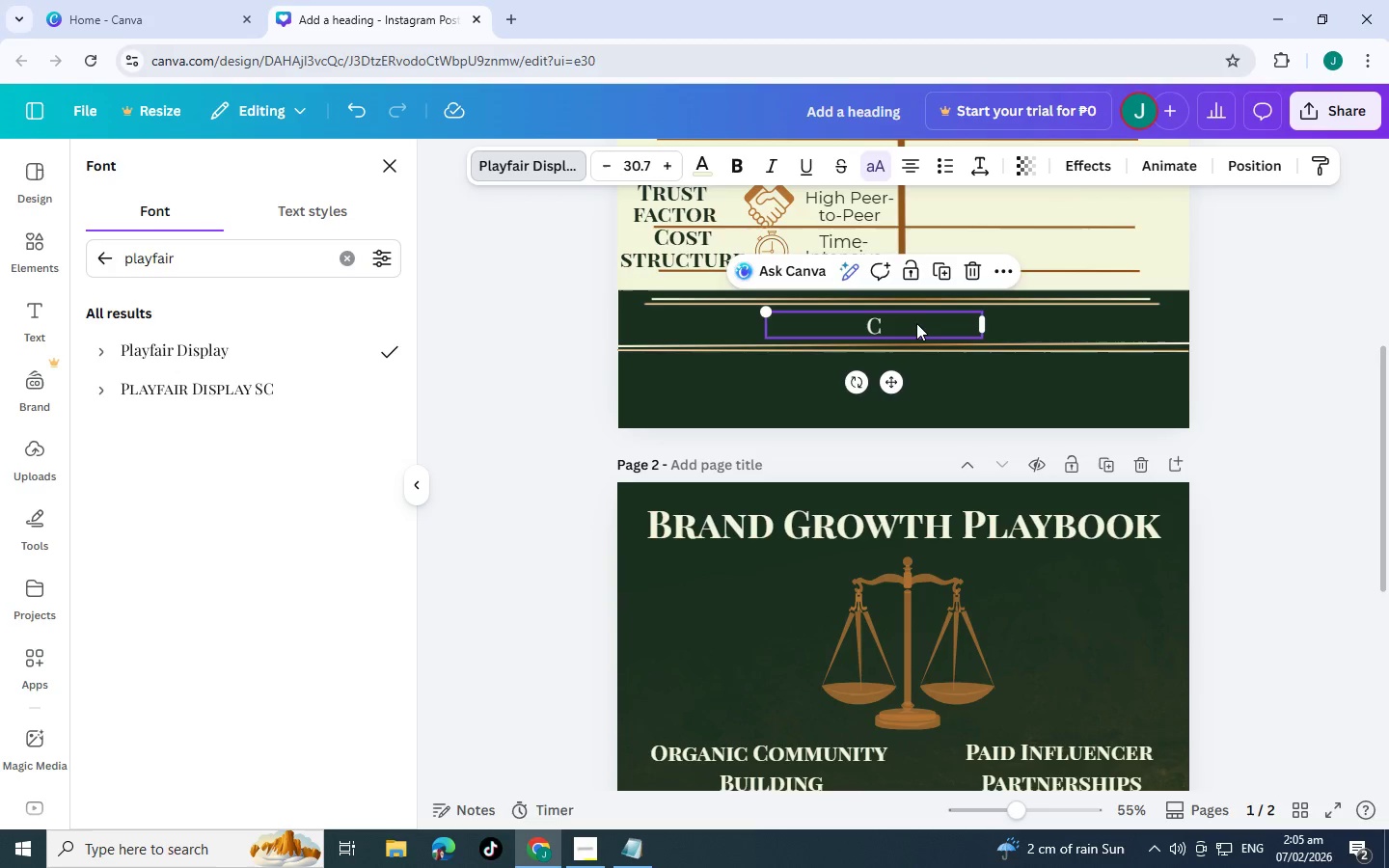 
triple_click([916, 323])
 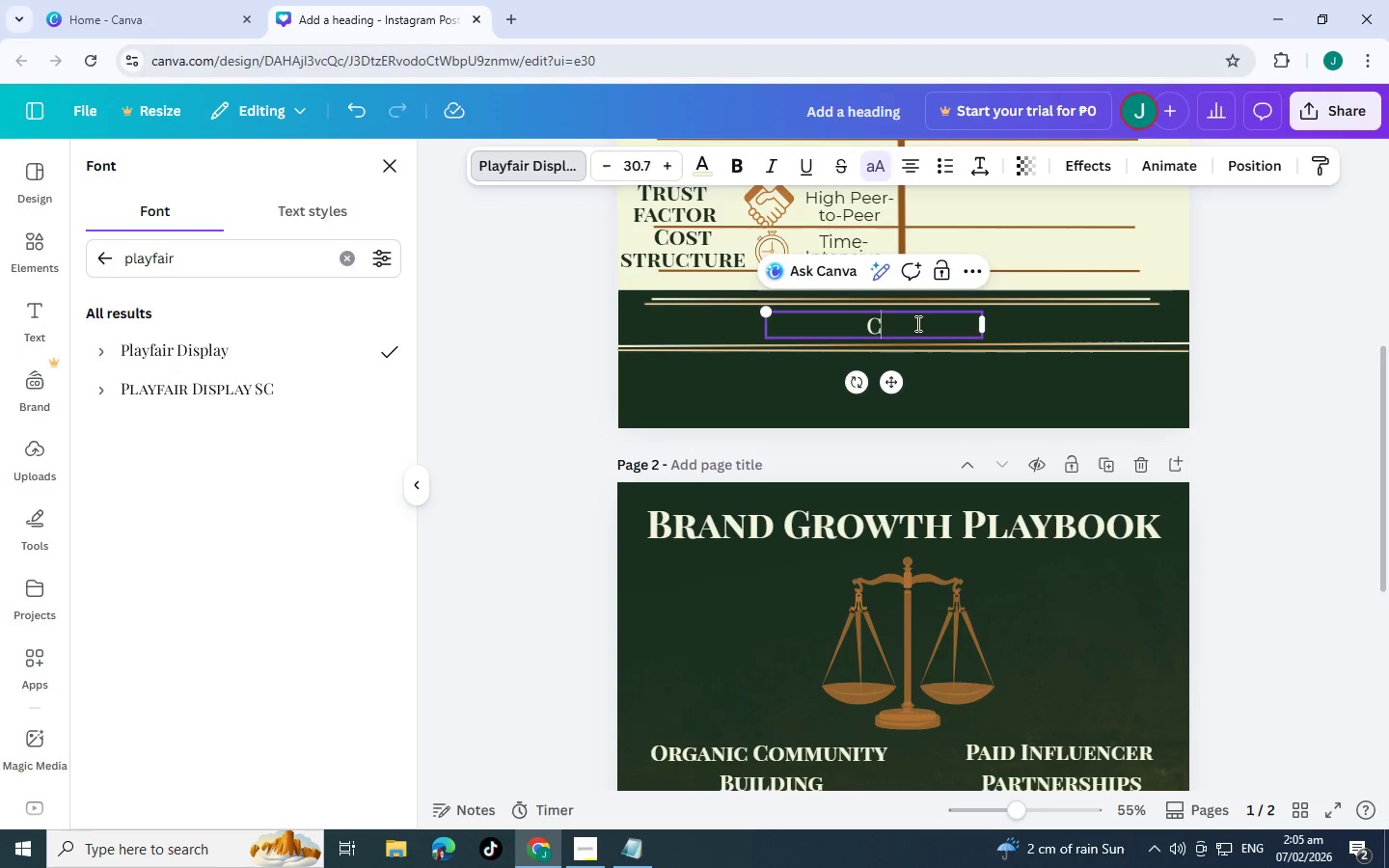 
triple_click([916, 323])
 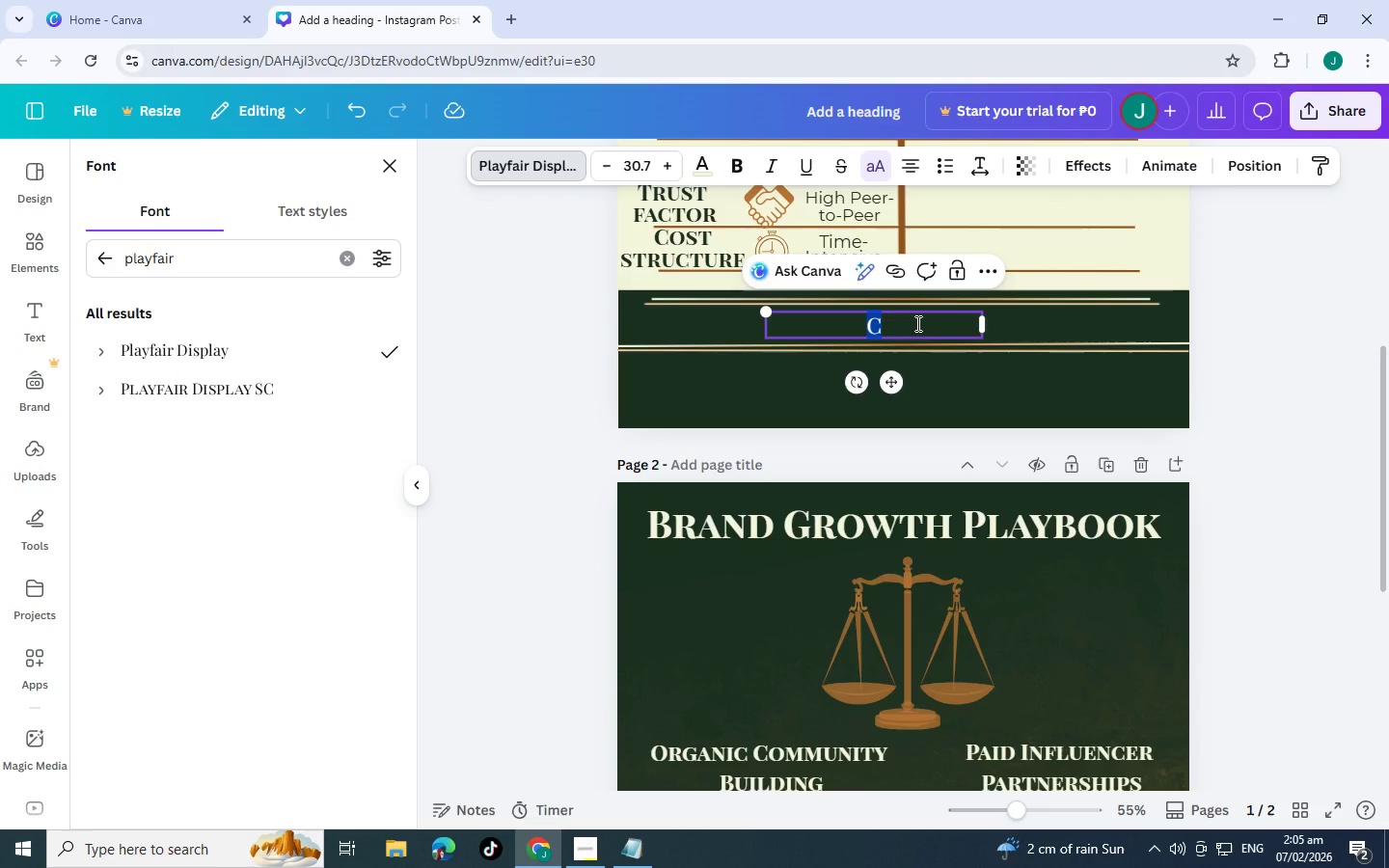 
type(Ci)
key(Backspace)
type(ul)
key(Backspace)
key(Backspace)
 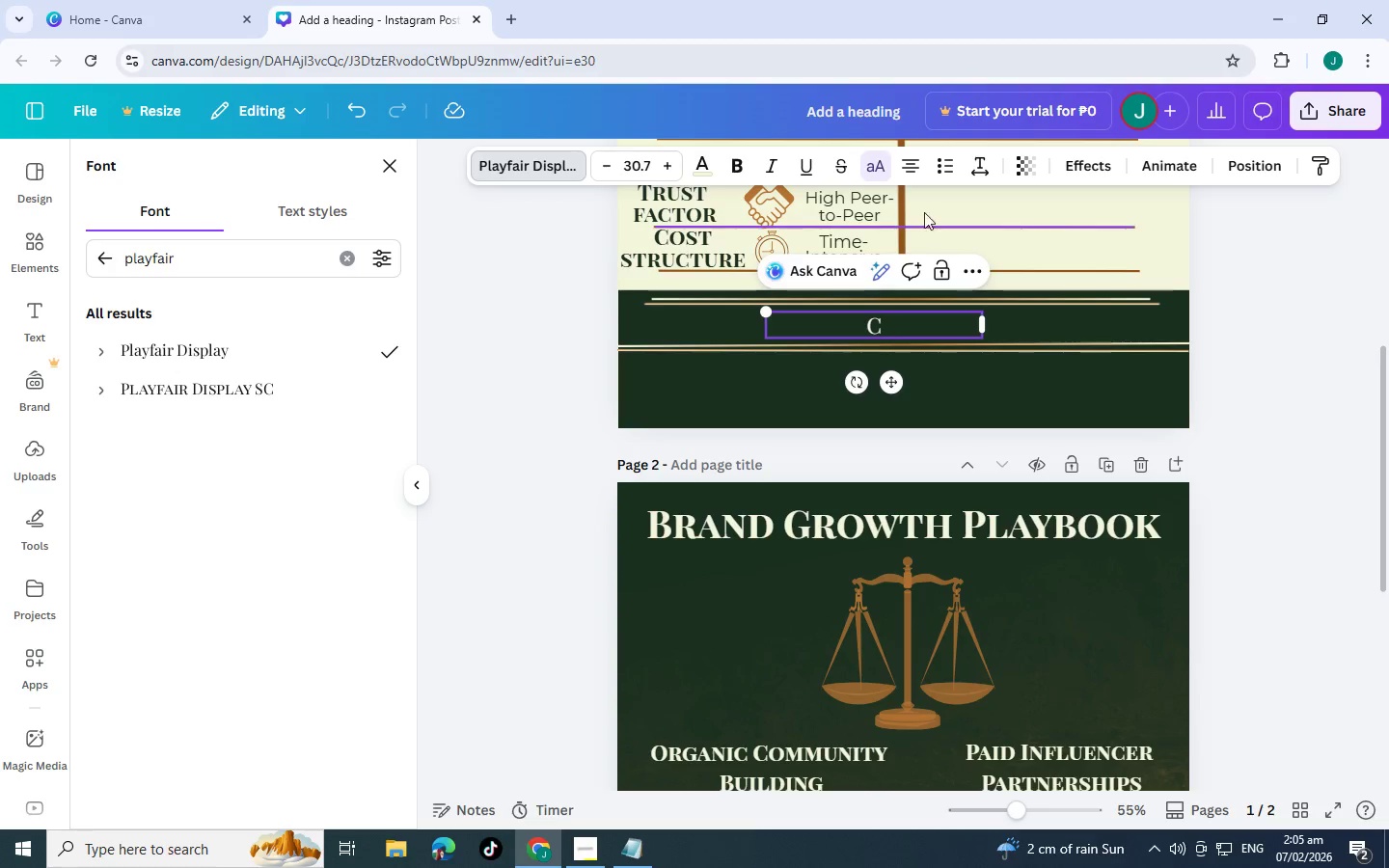 
left_click([873, 164])
 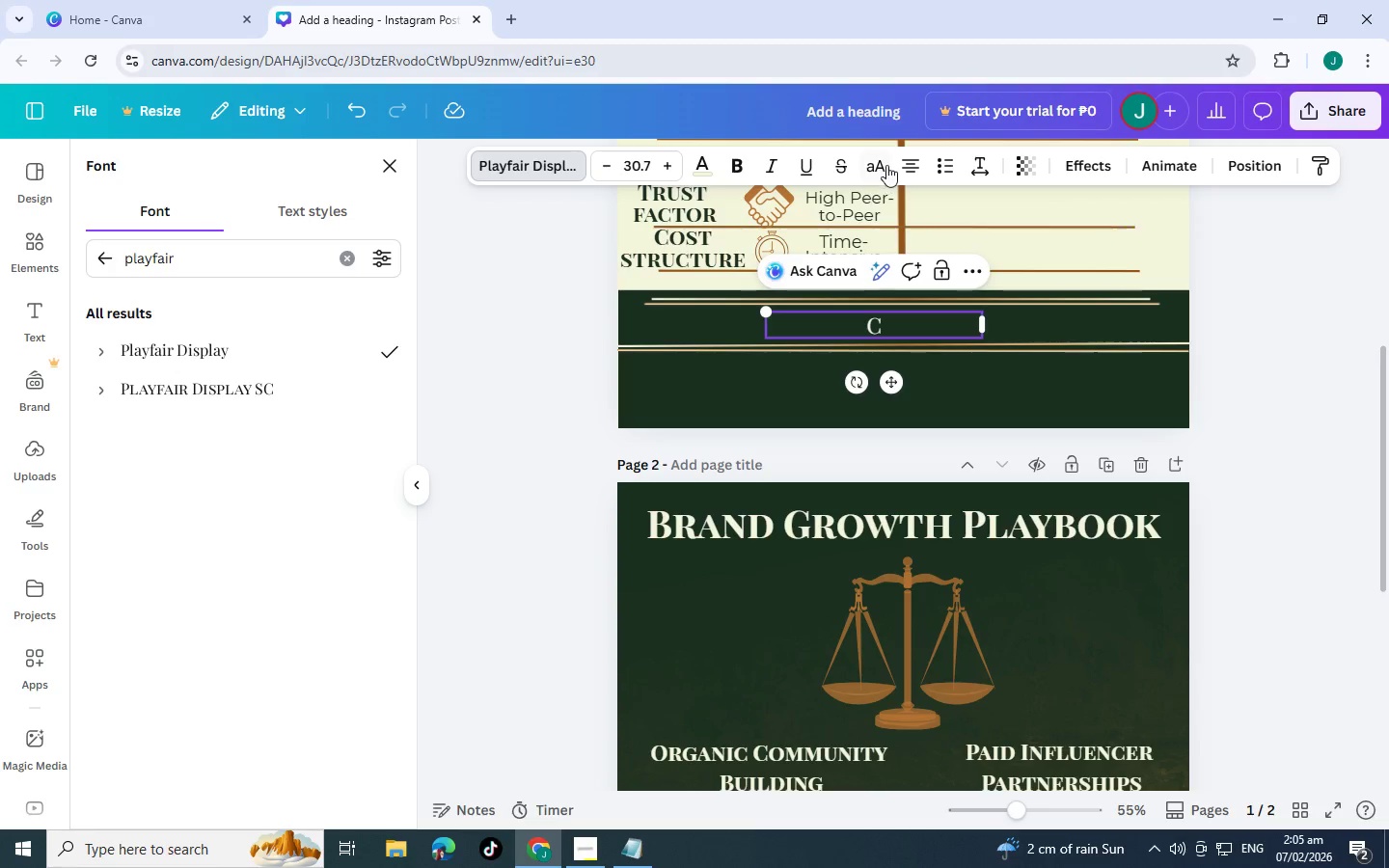 
left_click([886, 165])
 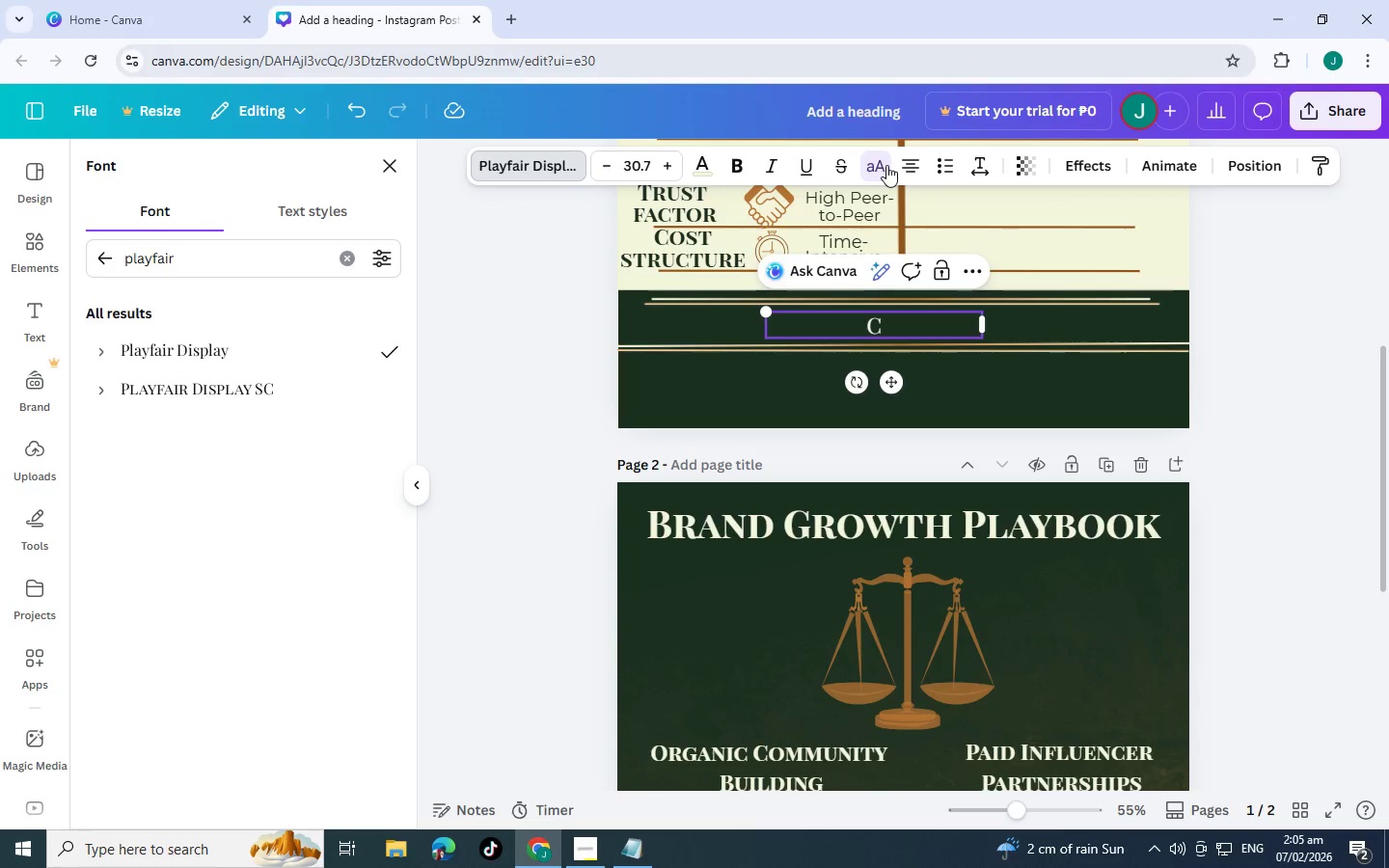 
left_click([886, 165])
 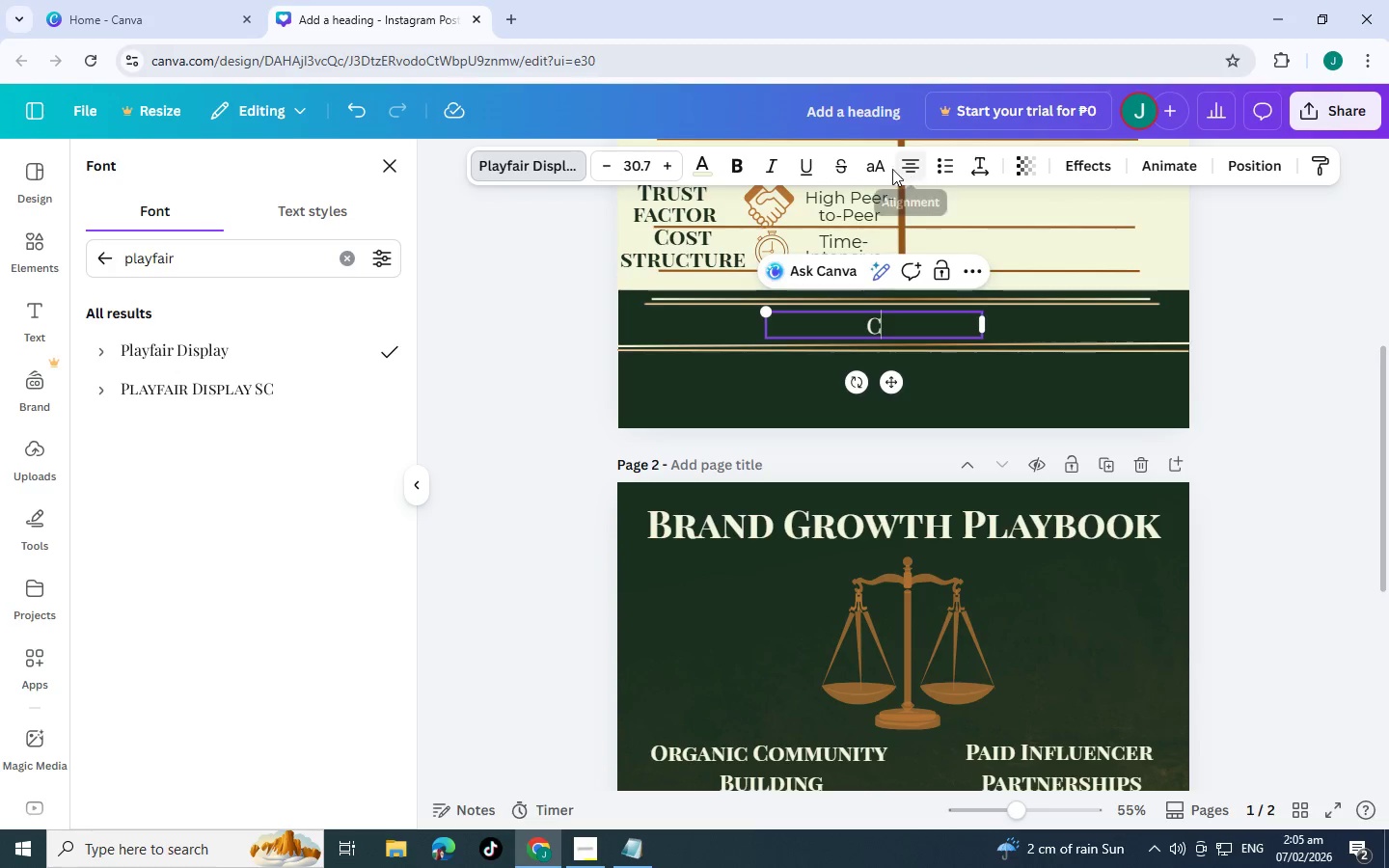 
left_click([885, 166])
 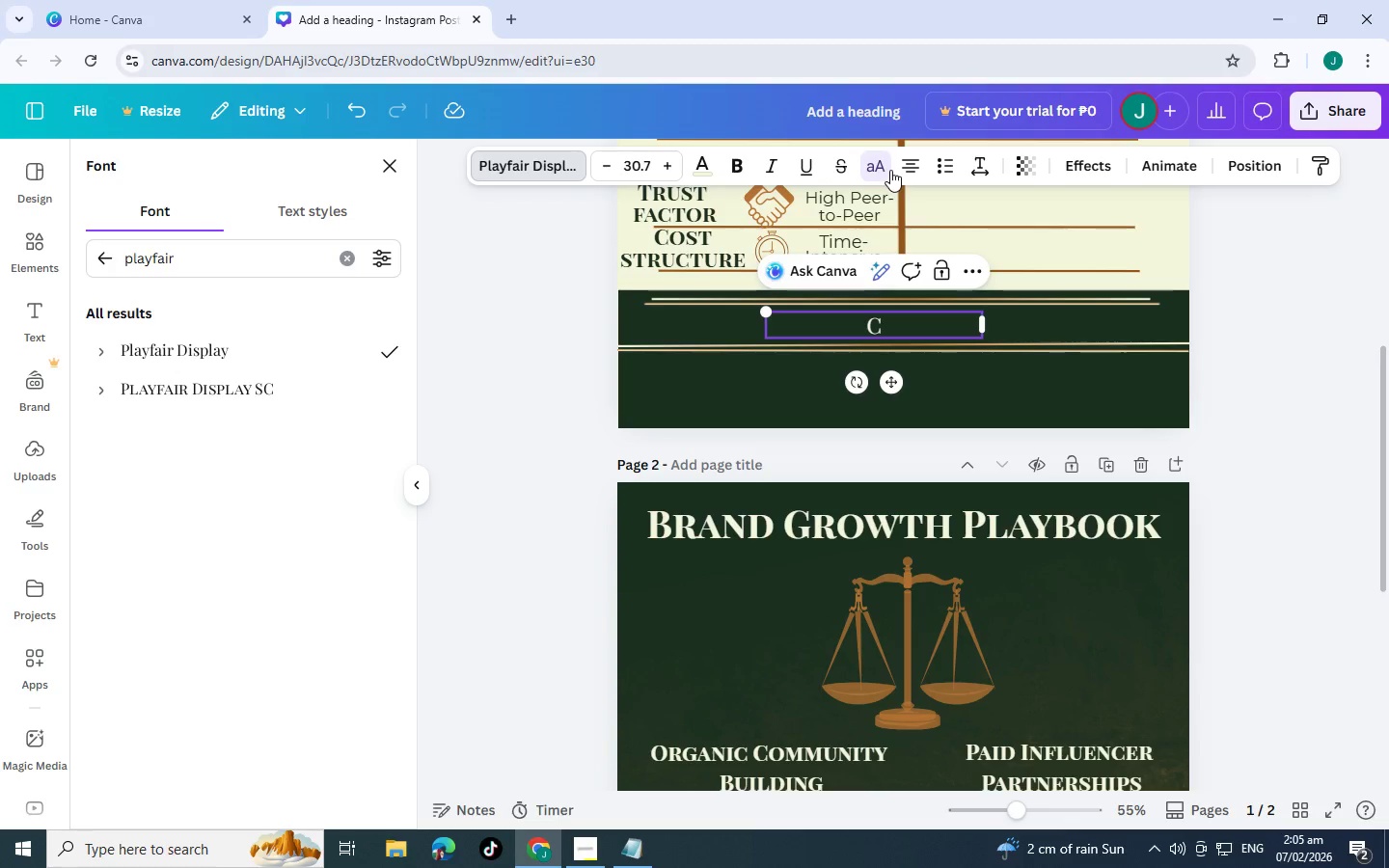 
left_click([883, 168])
 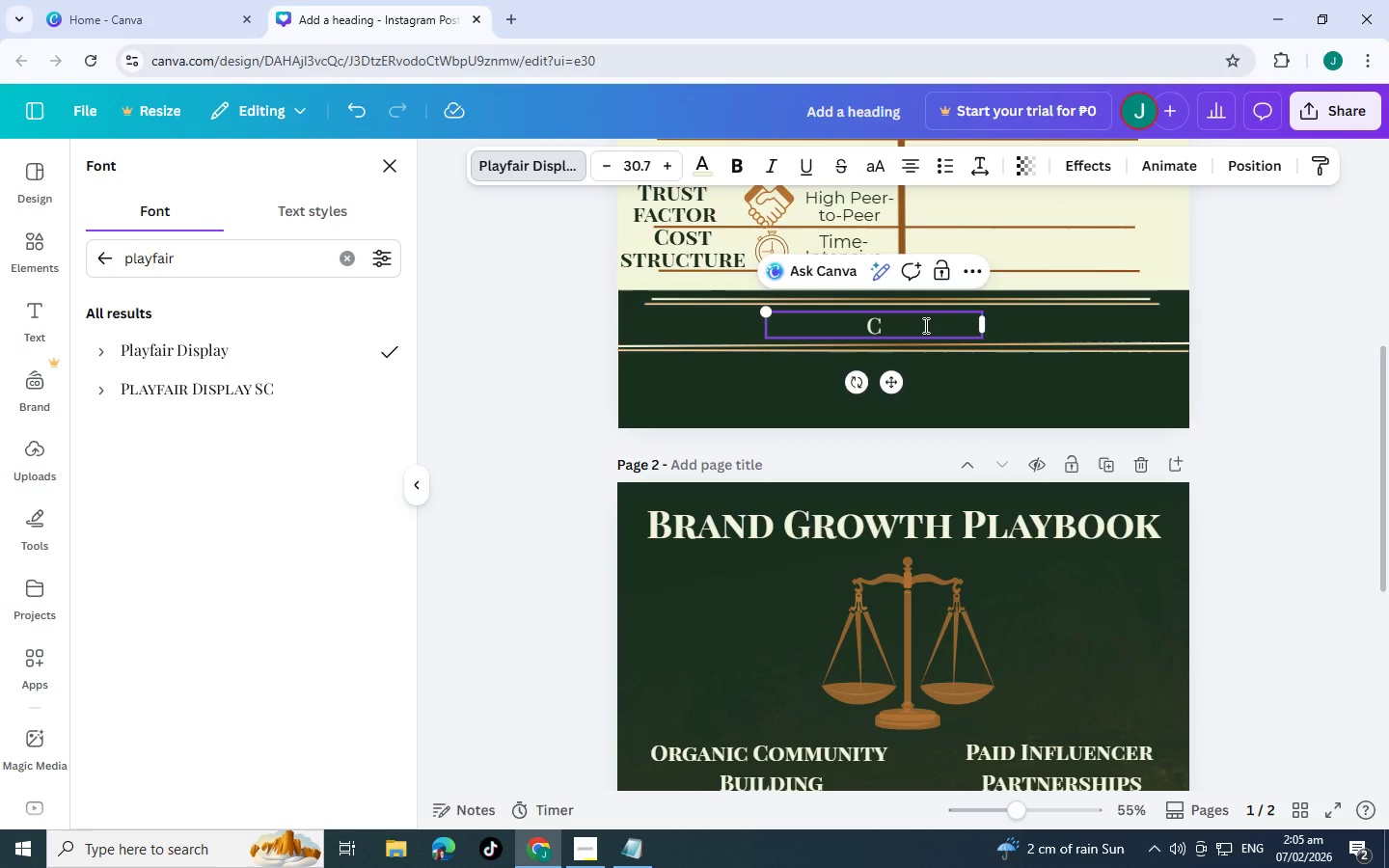 
left_click([922, 327])
 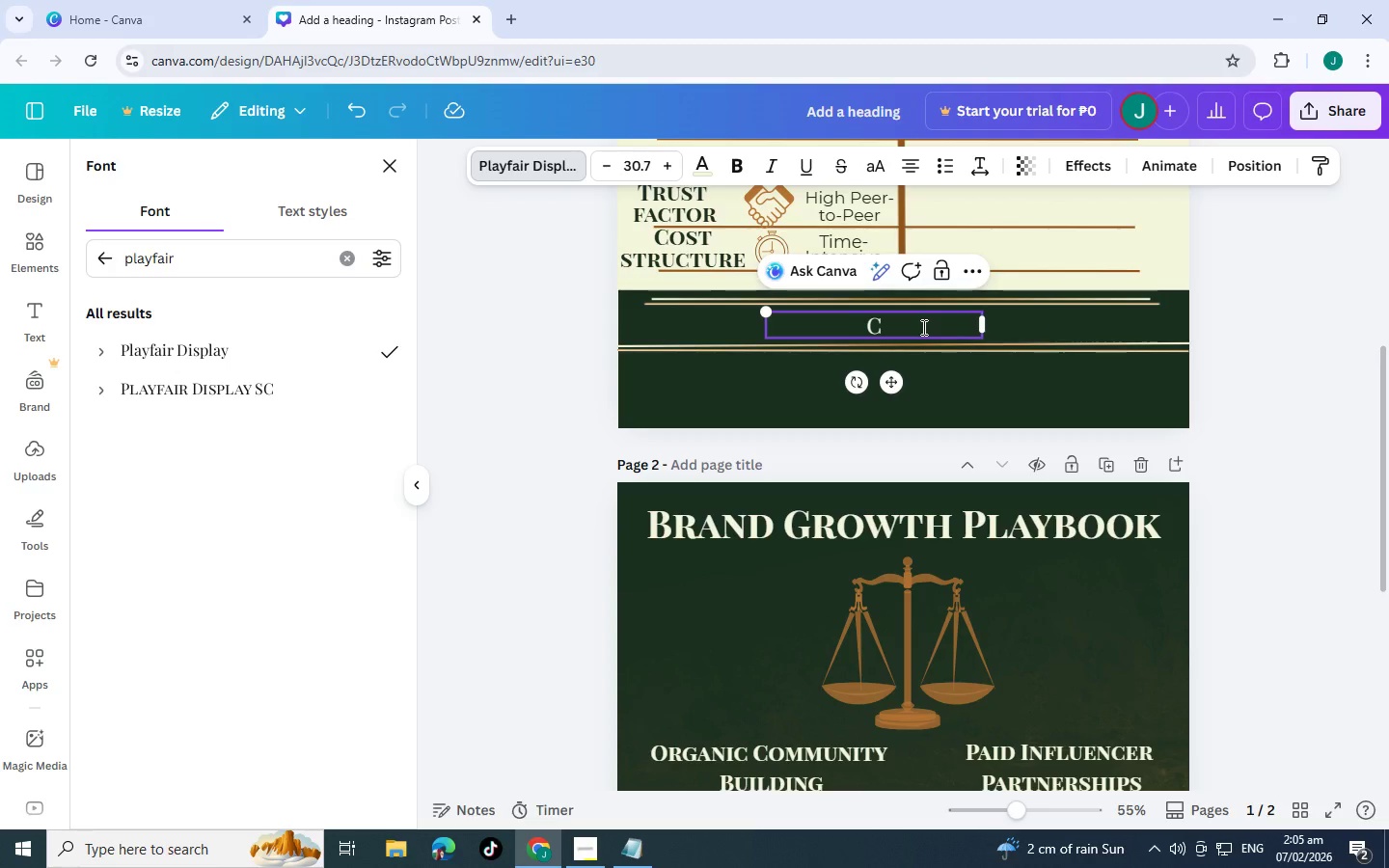 
type(ultivate Community)
 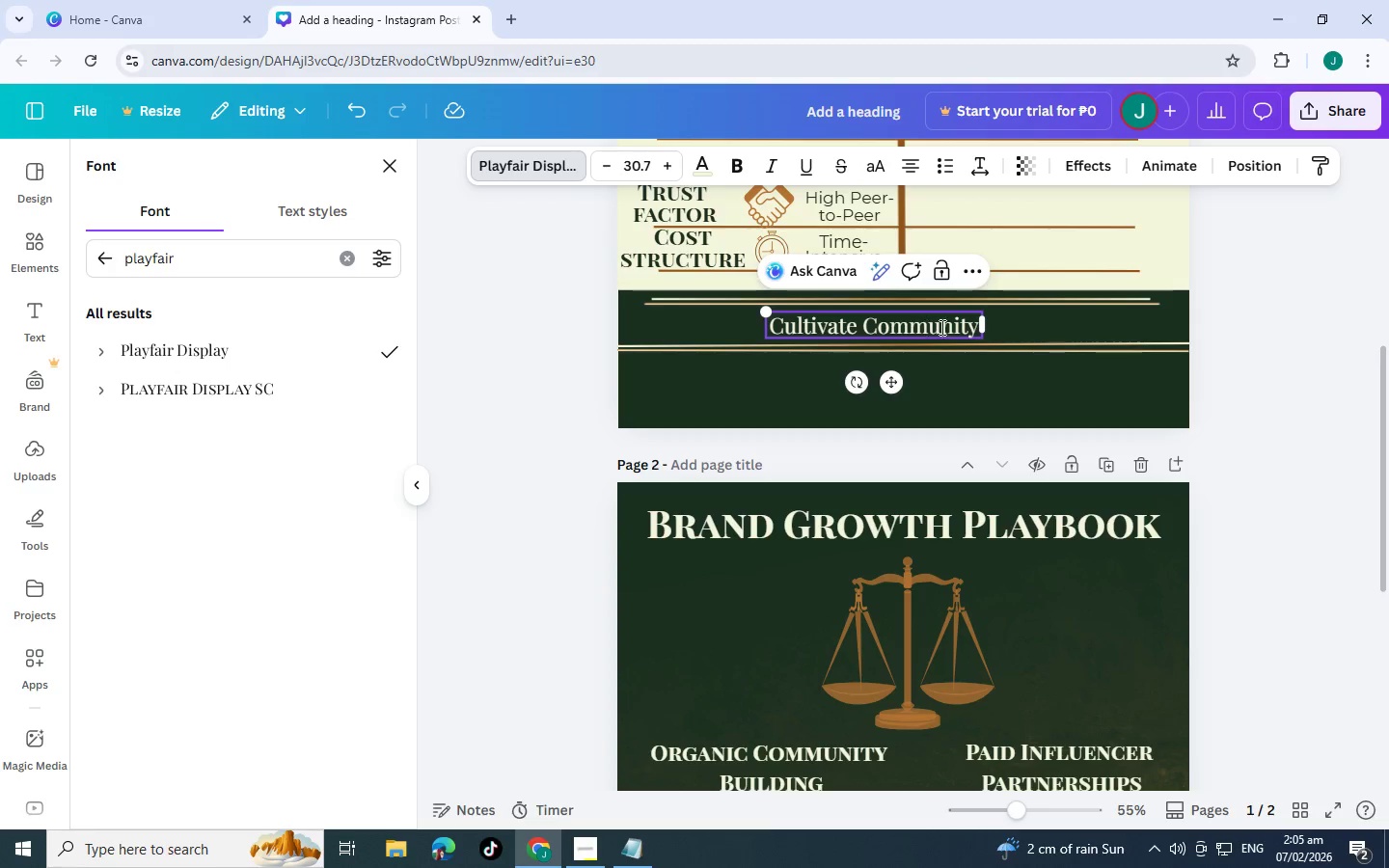 
scroll: coordinate [962, 320], scroll_direction: up, amount: 2.0
 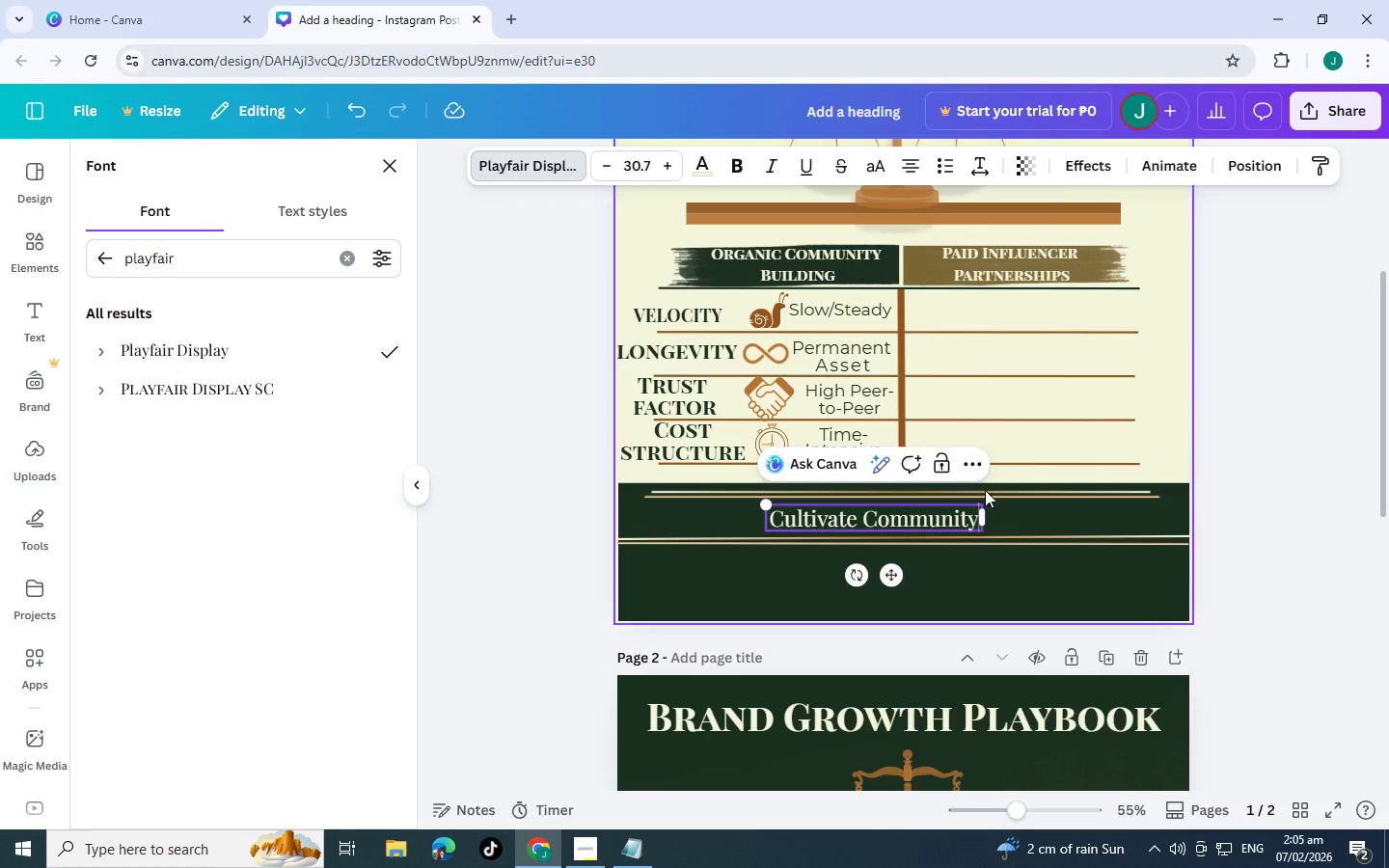 
type( & Amplify Reach)
 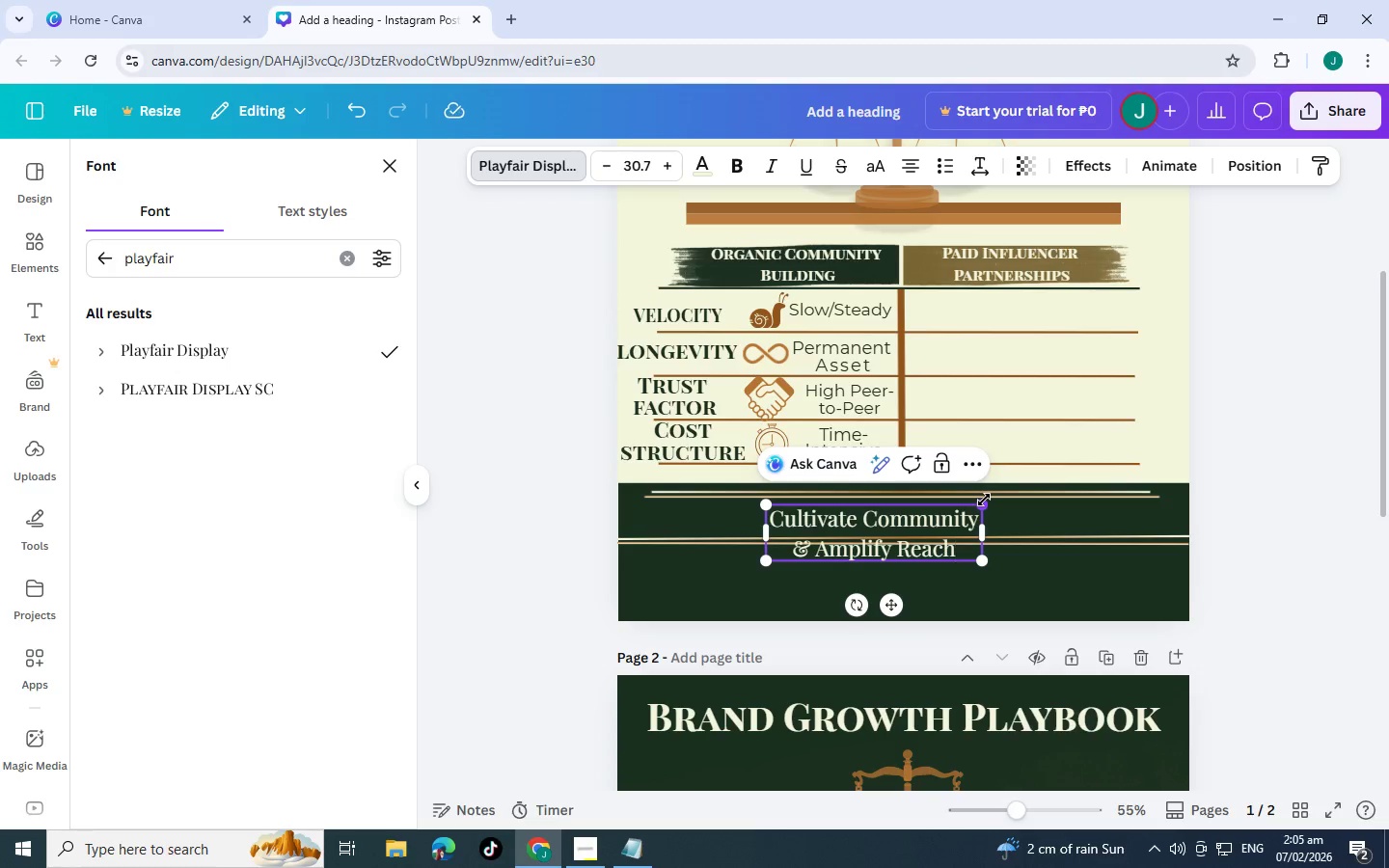 
left_click_drag(start_coordinate=[983, 536], to_coordinate=[1173, 524])
 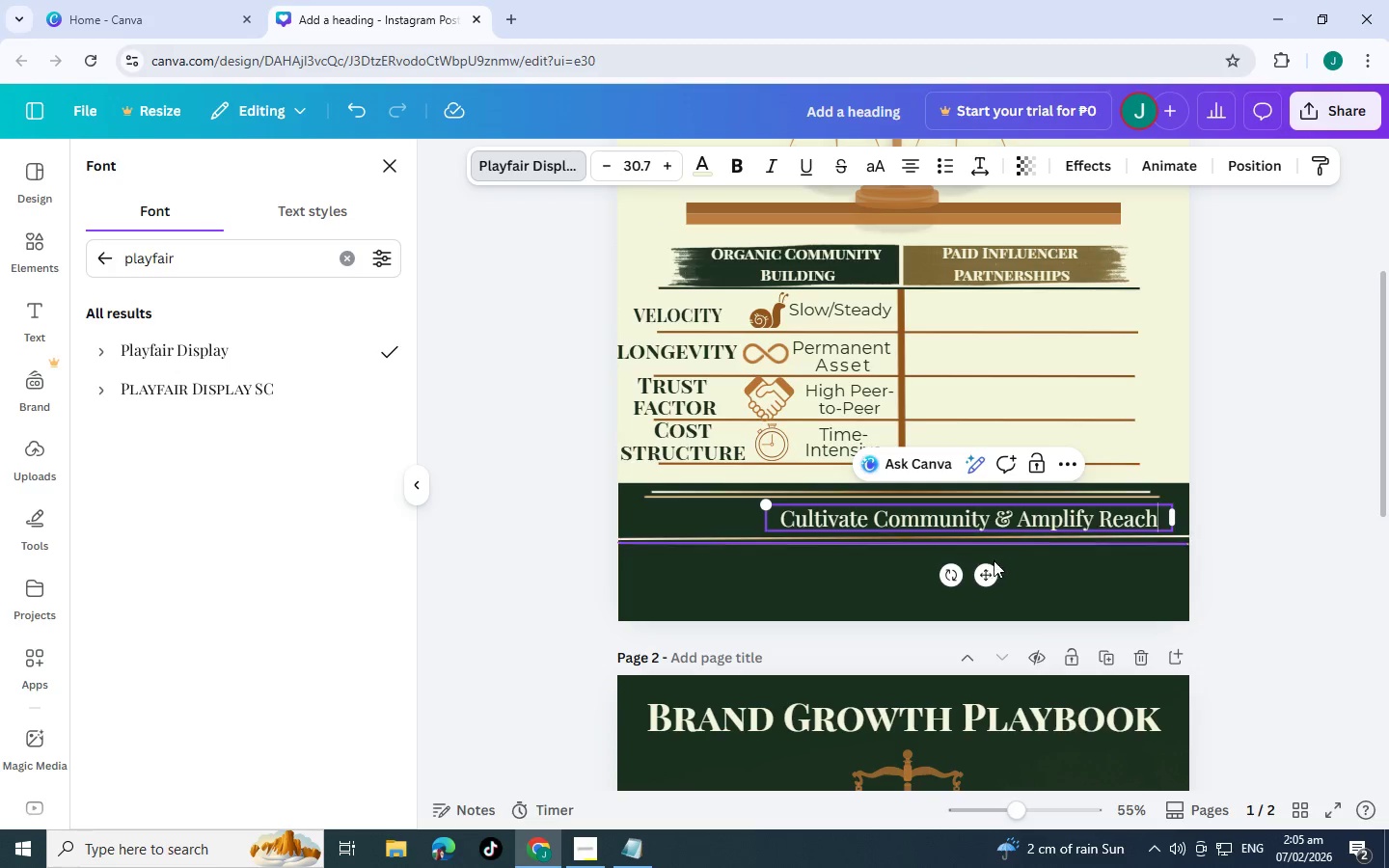 
left_click_drag(start_coordinate=[989, 574], to_coordinate=[921, 575])
 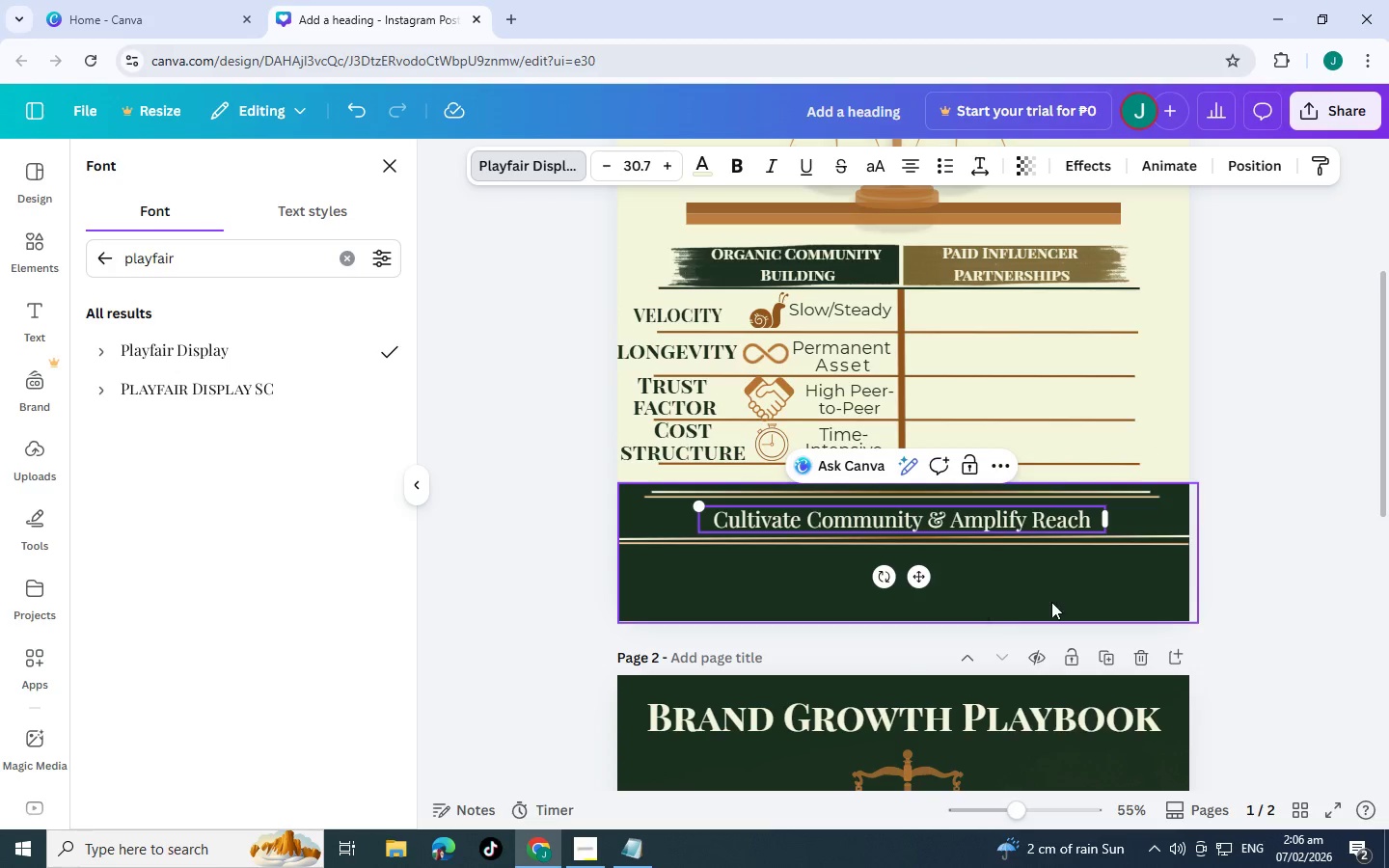 
left_click_drag(start_coordinate=[1053, 602], to_coordinate=[1043, 538])
 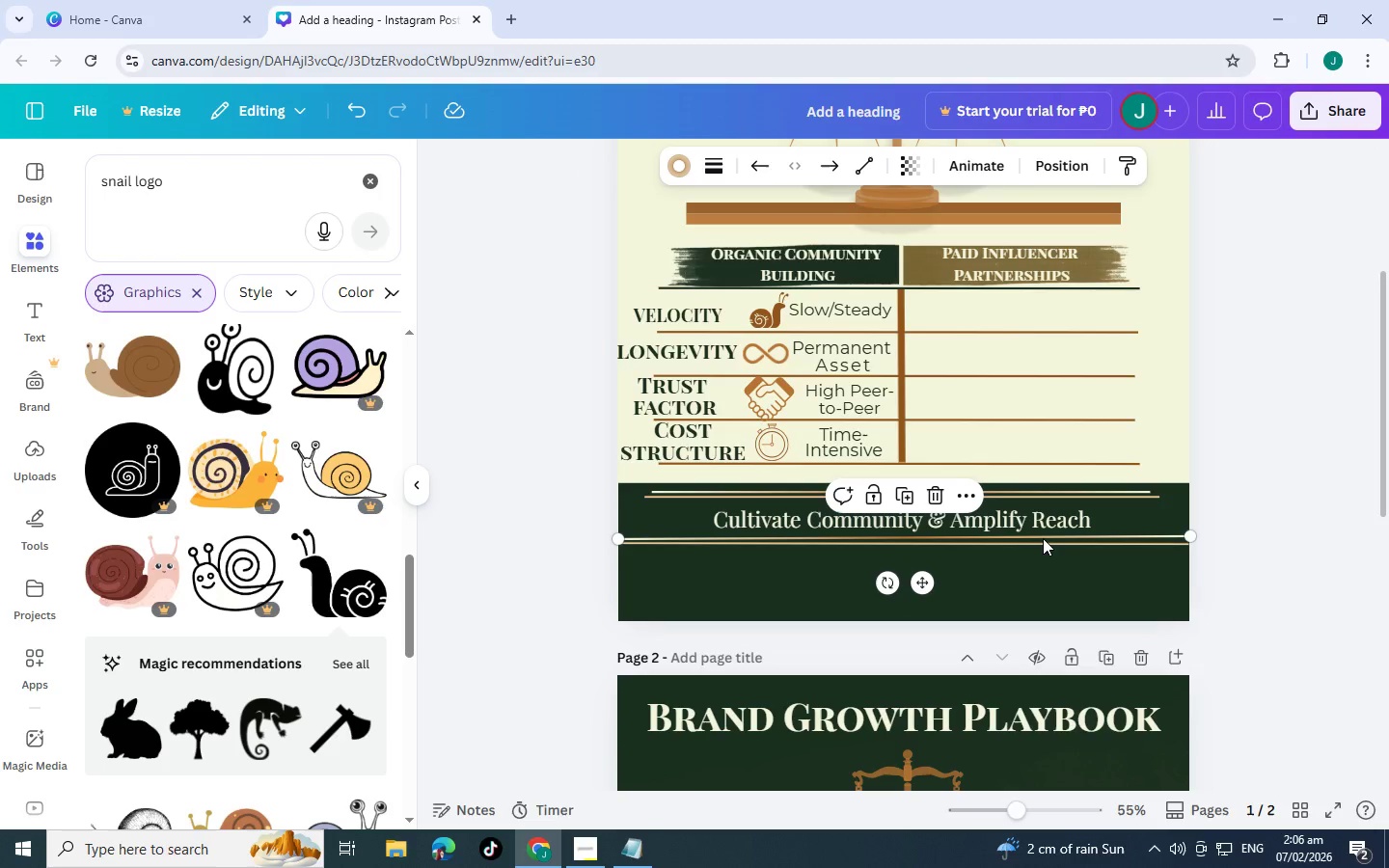 
left_click([1043, 538])
 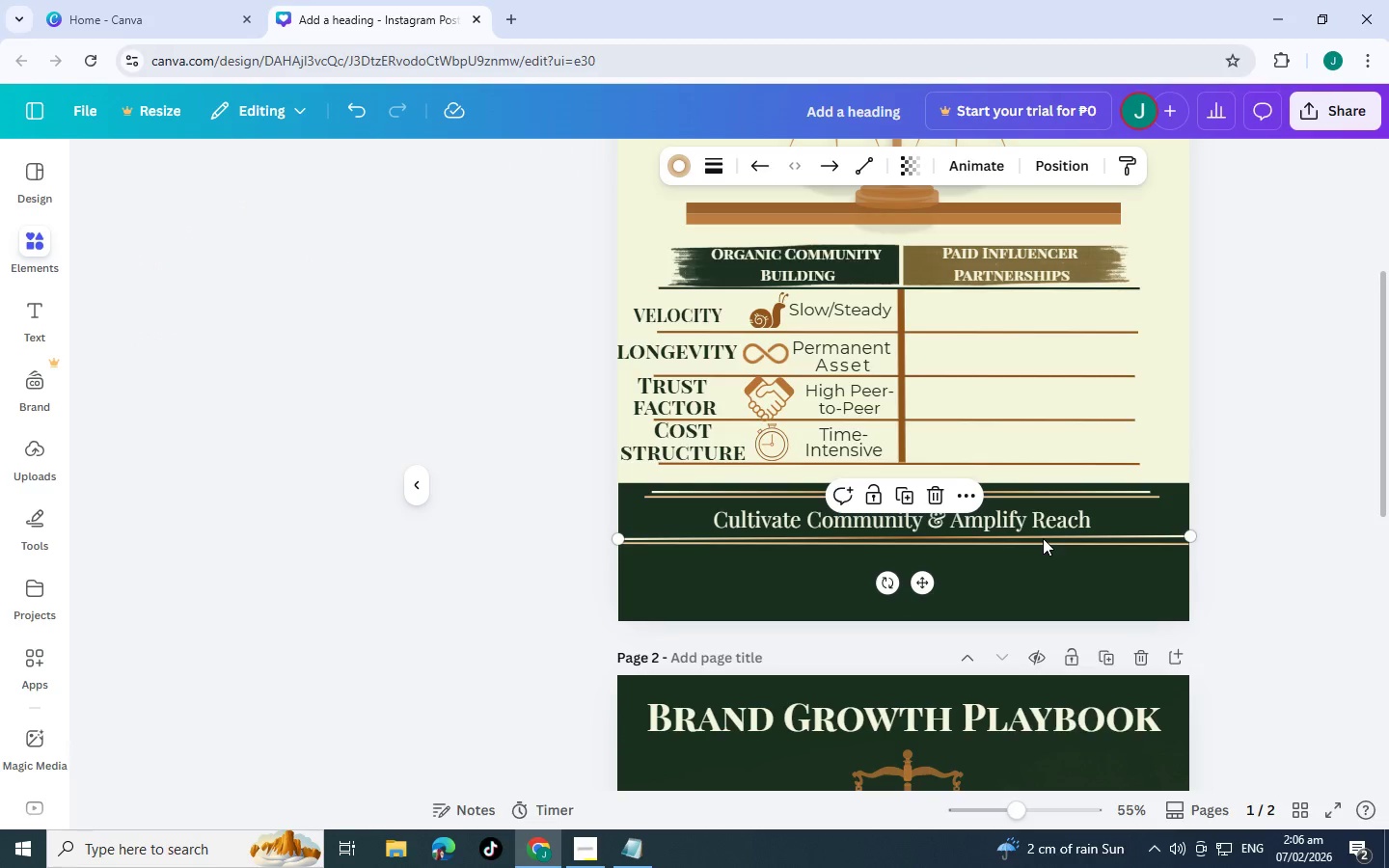 
key(Control+C)
 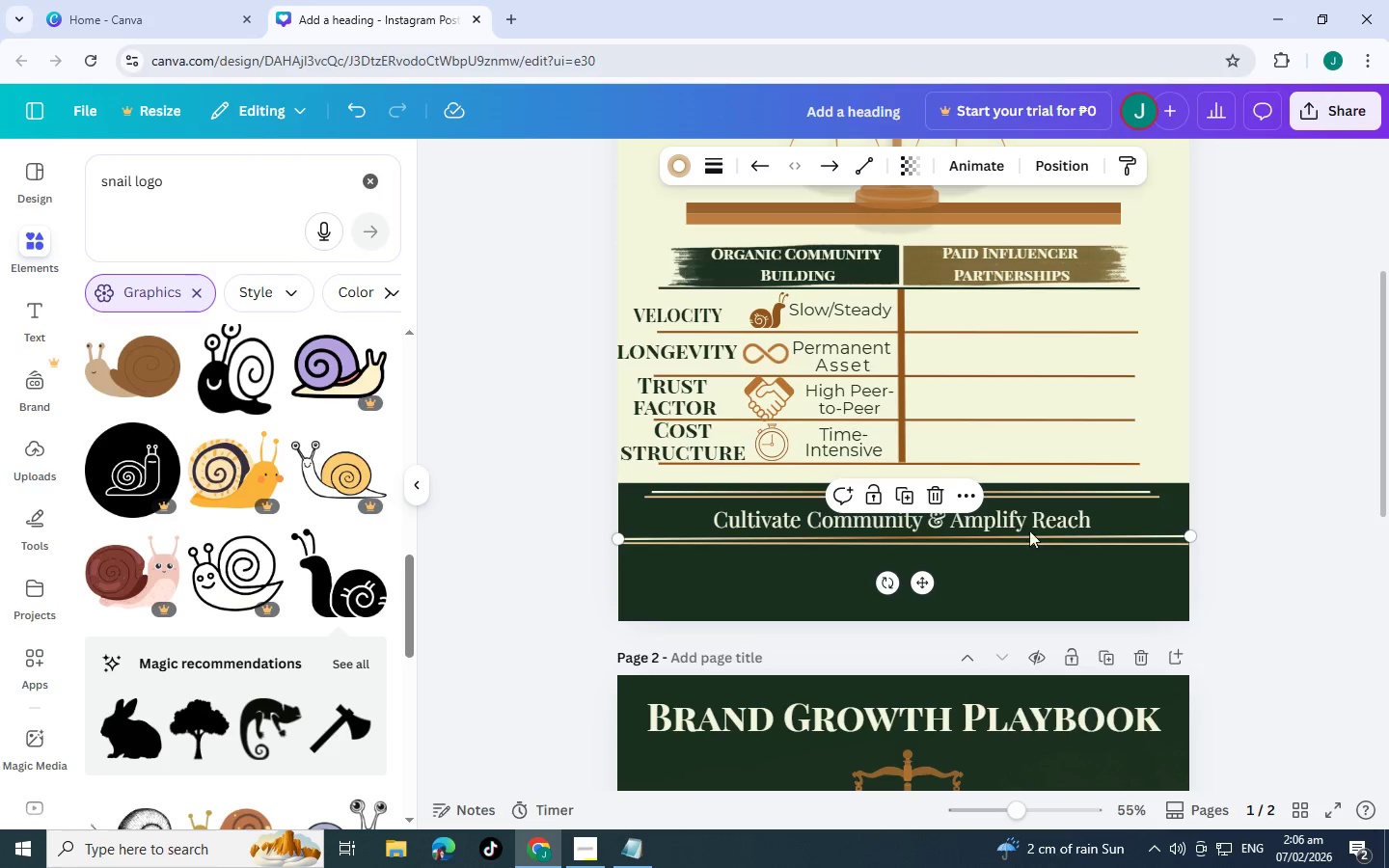 
key(Control+V)
 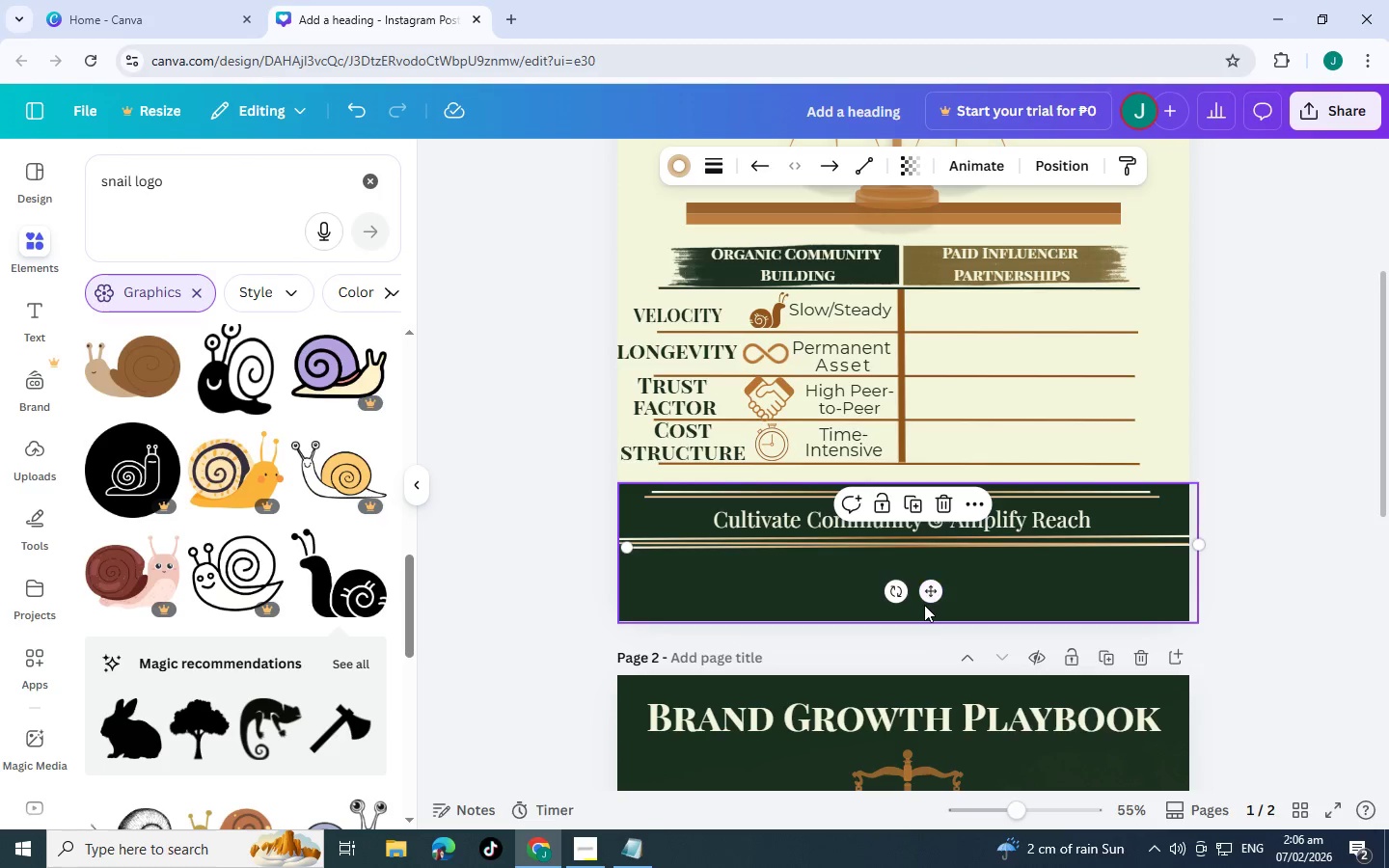 
left_click_drag(start_coordinate=[933, 596], to_coordinate=[958, 568])
 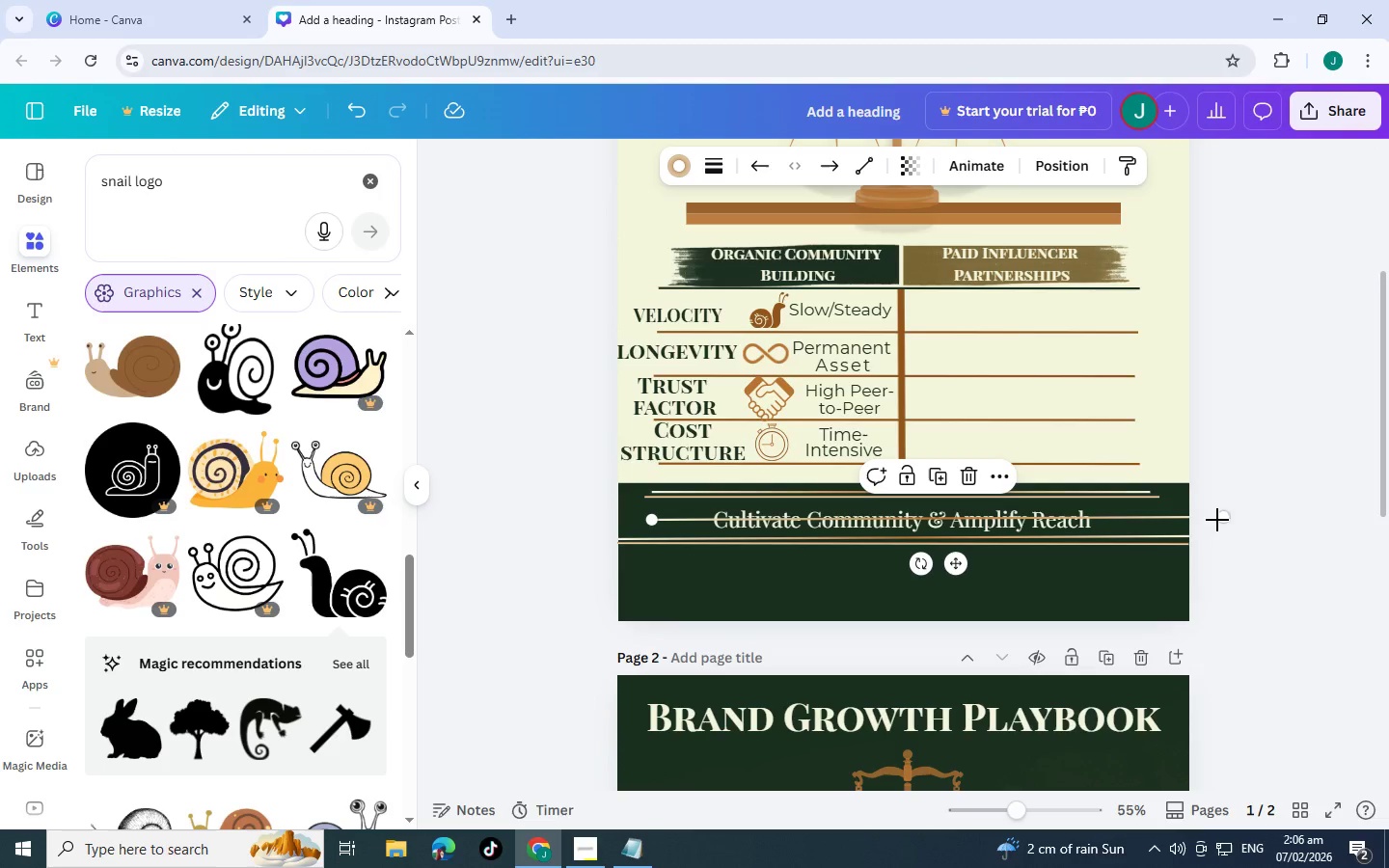 
left_click_drag(start_coordinate=[1220, 519], to_coordinate=[708, 522])
 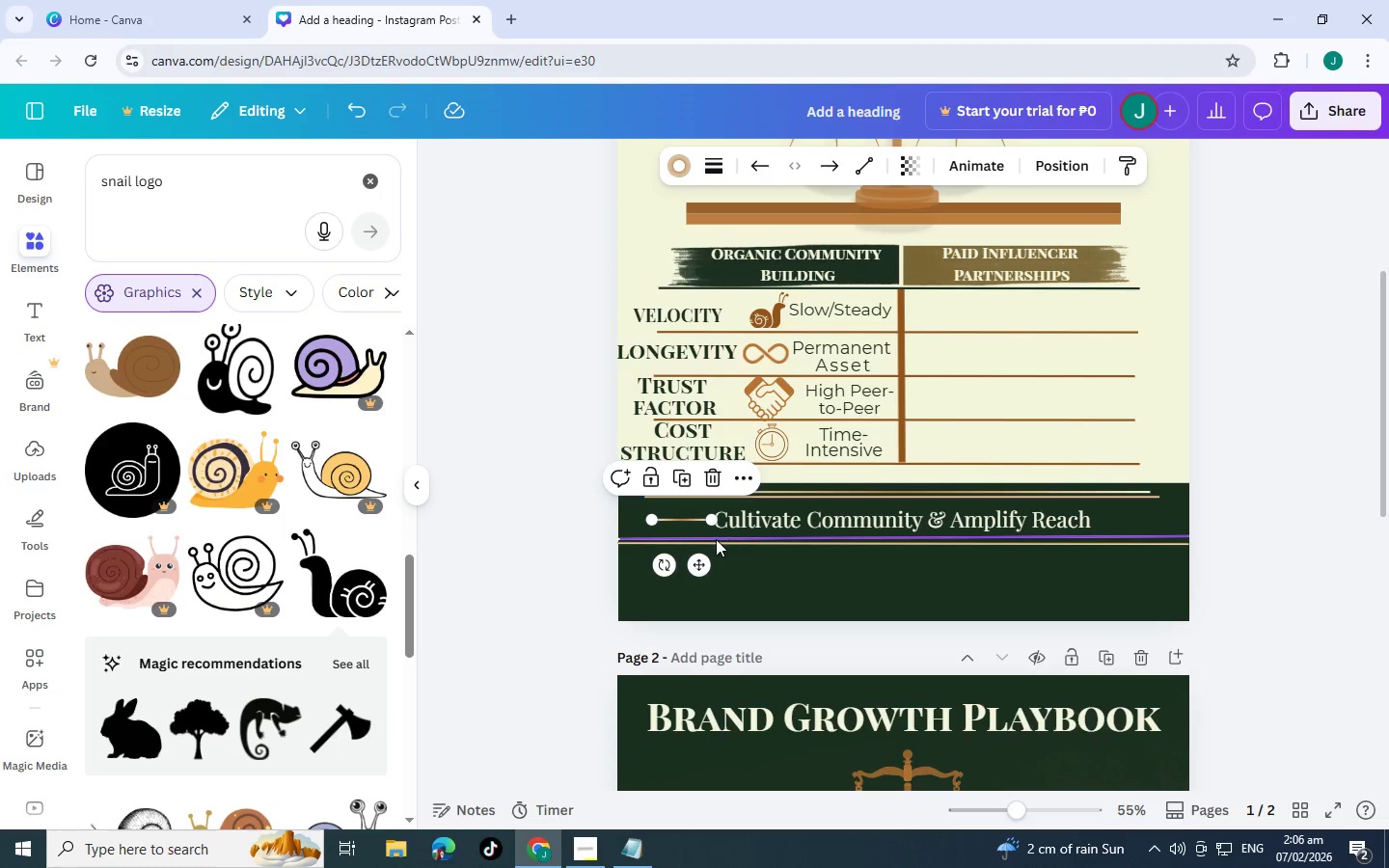 
hold_key(key=ControlLeft, duration=1.5)
 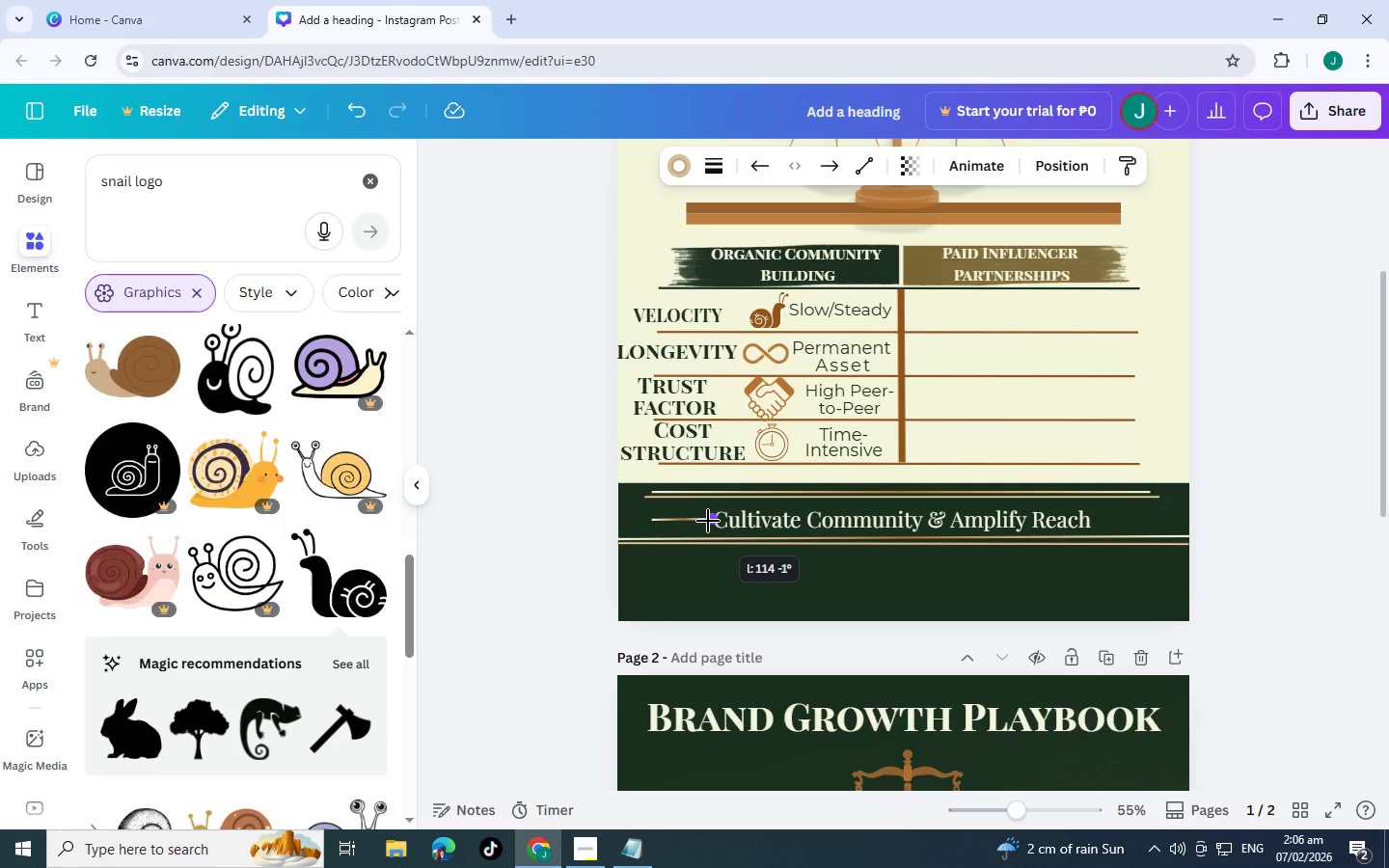 
hold_key(key=ControlLeft, duration=1.52)
 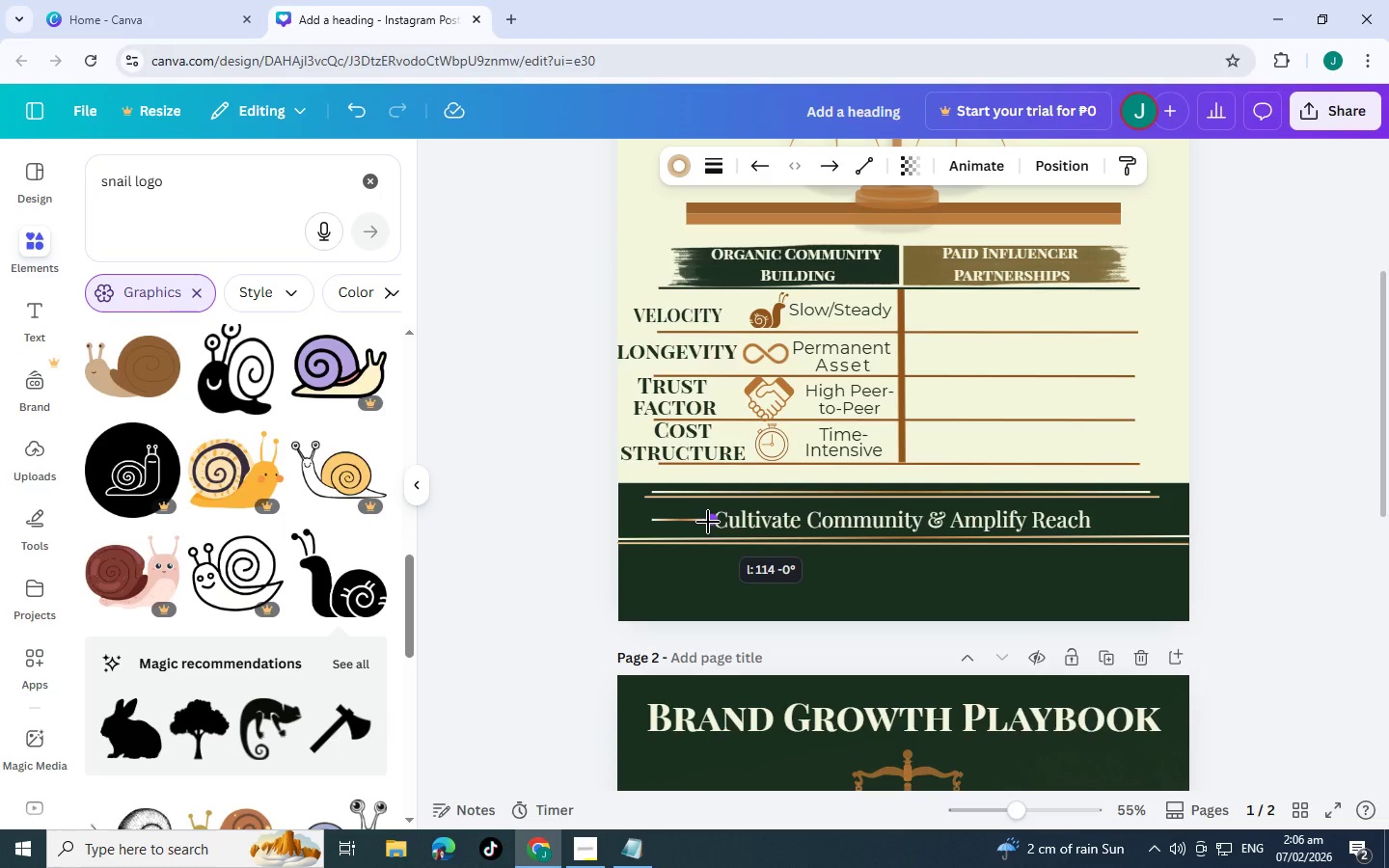 
hold_key(key=ControlLeft, duration=1.51)
 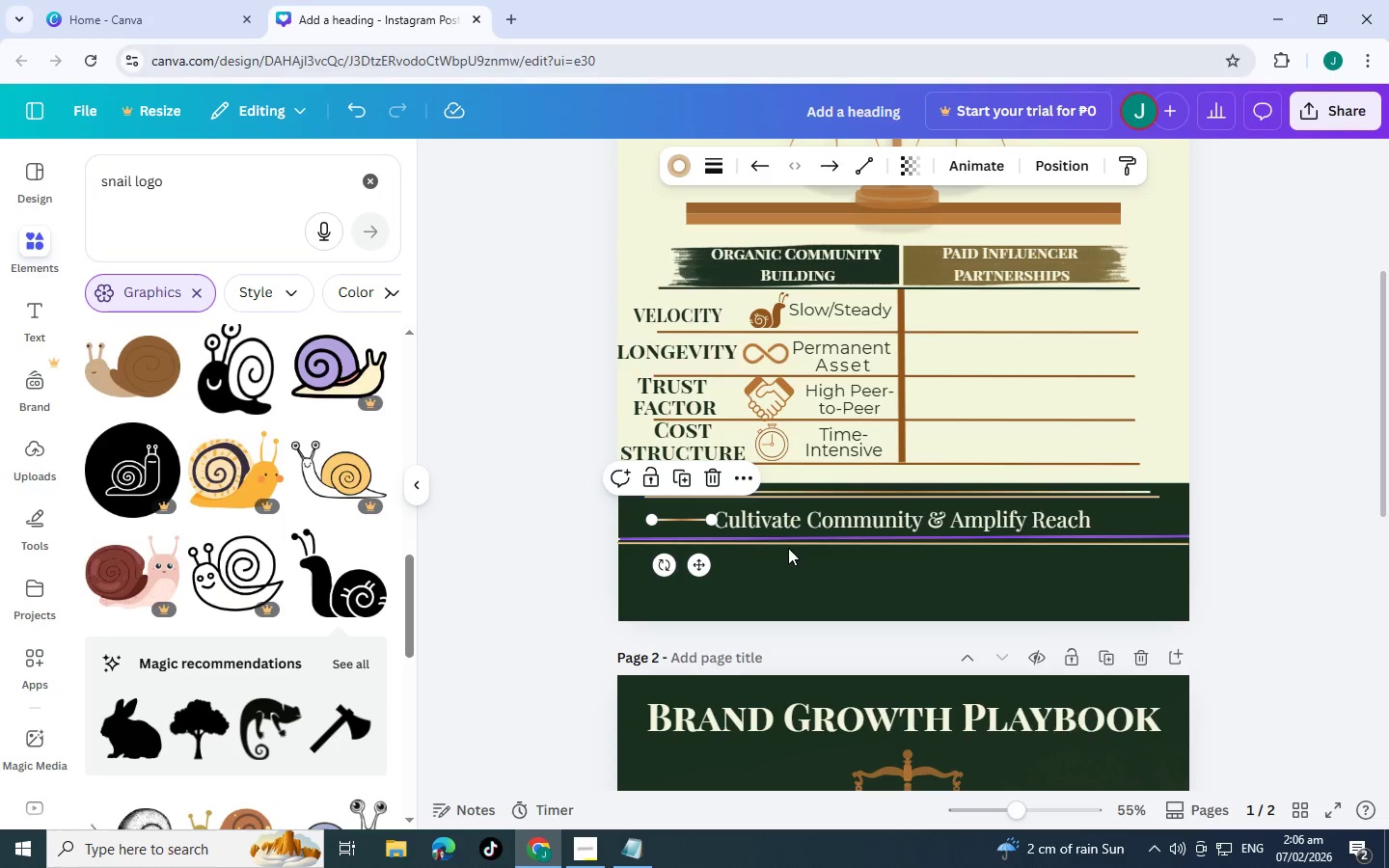 
hold_key(key=ControlLeft, duration=0.33)
 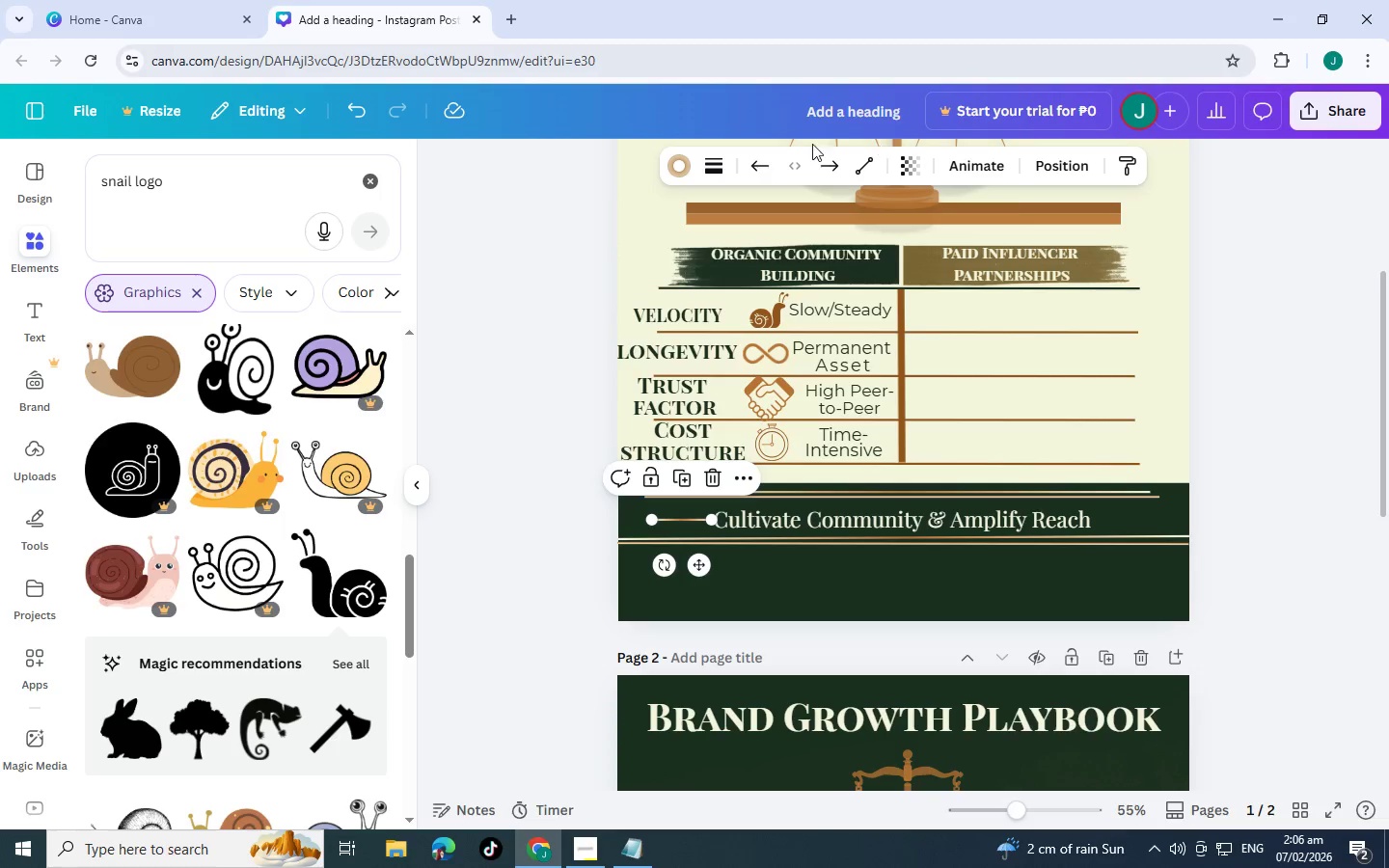 
left_click([682, 172])
 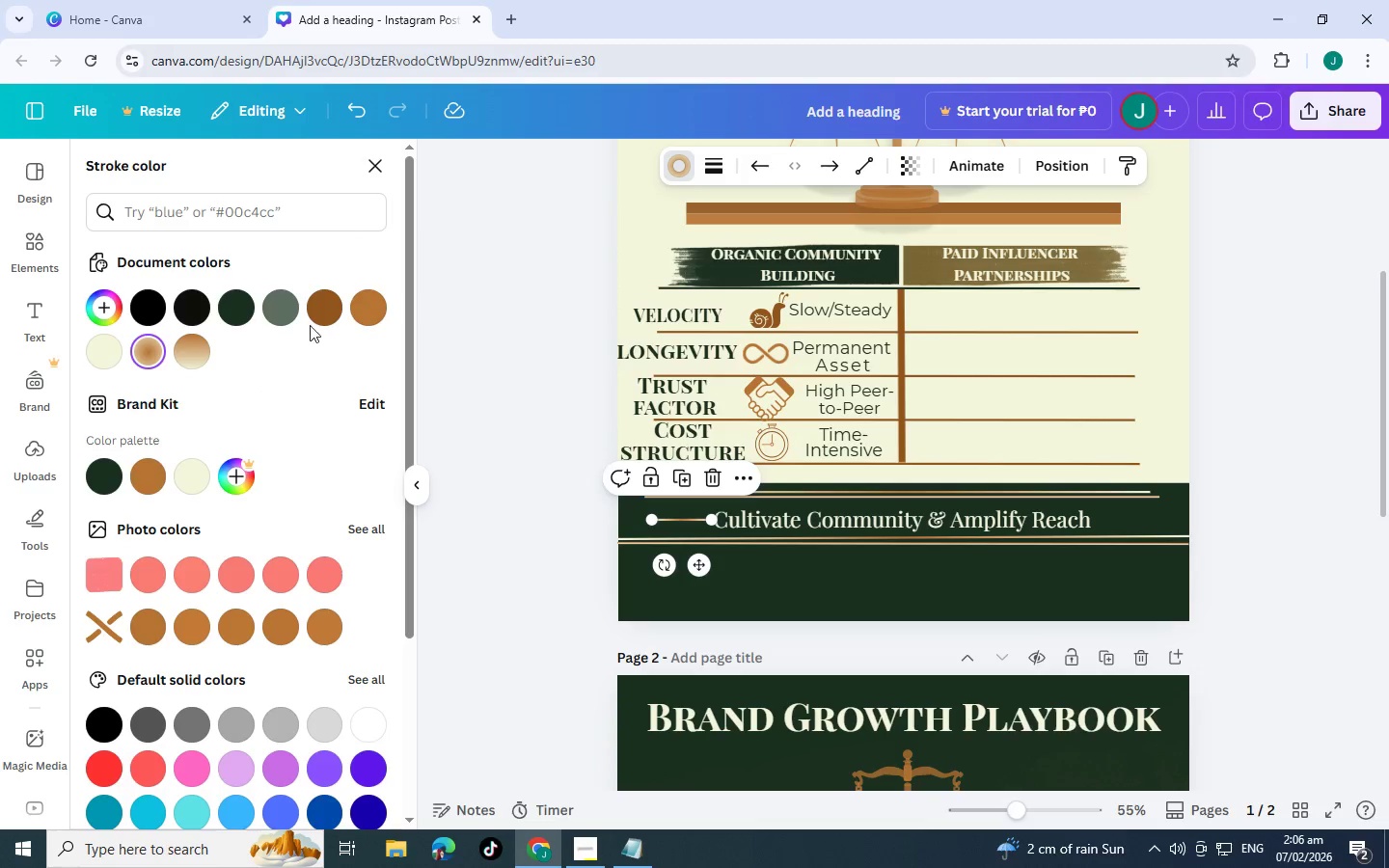 
left_click([320, 309])
 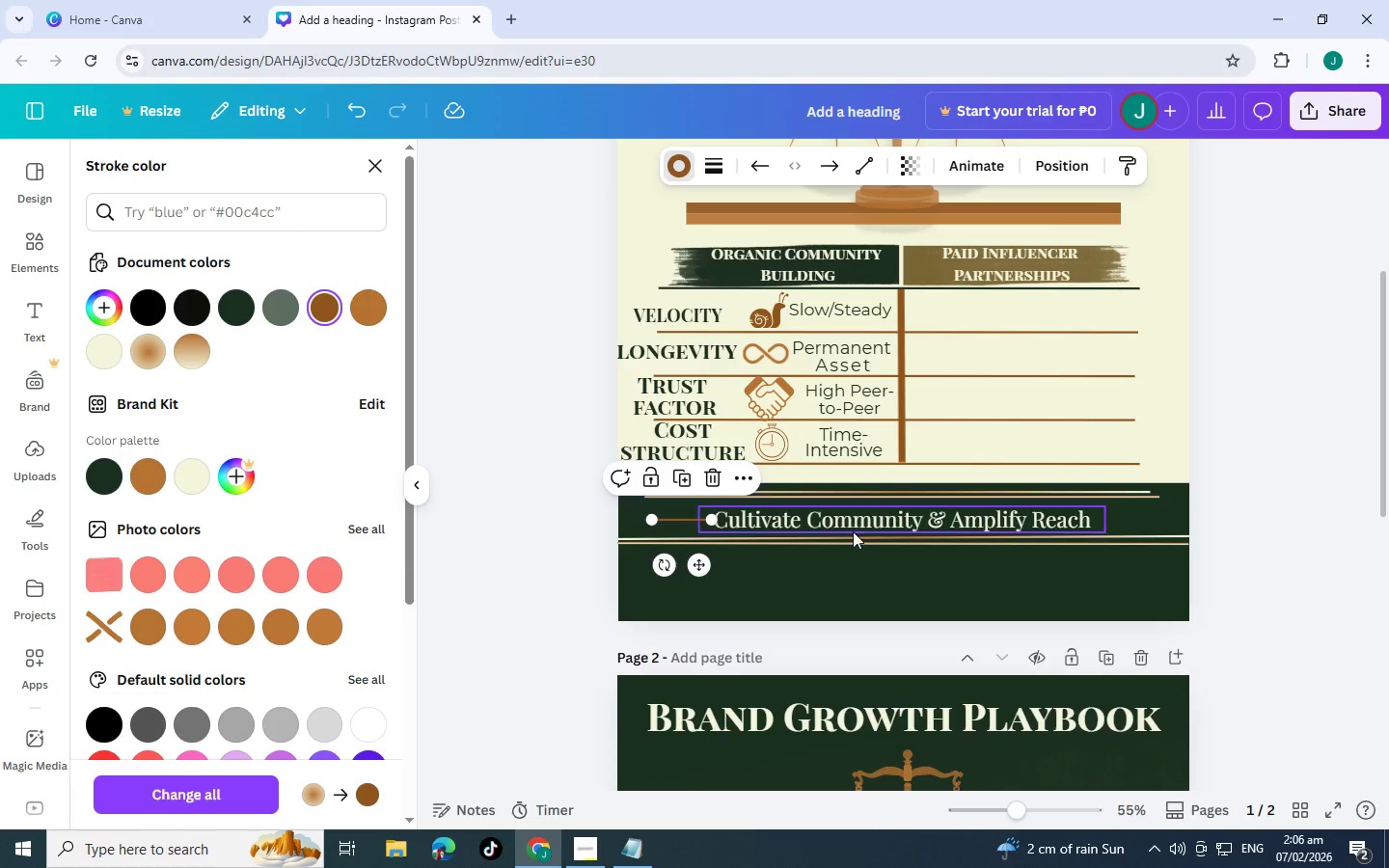 
key(Control+C)
 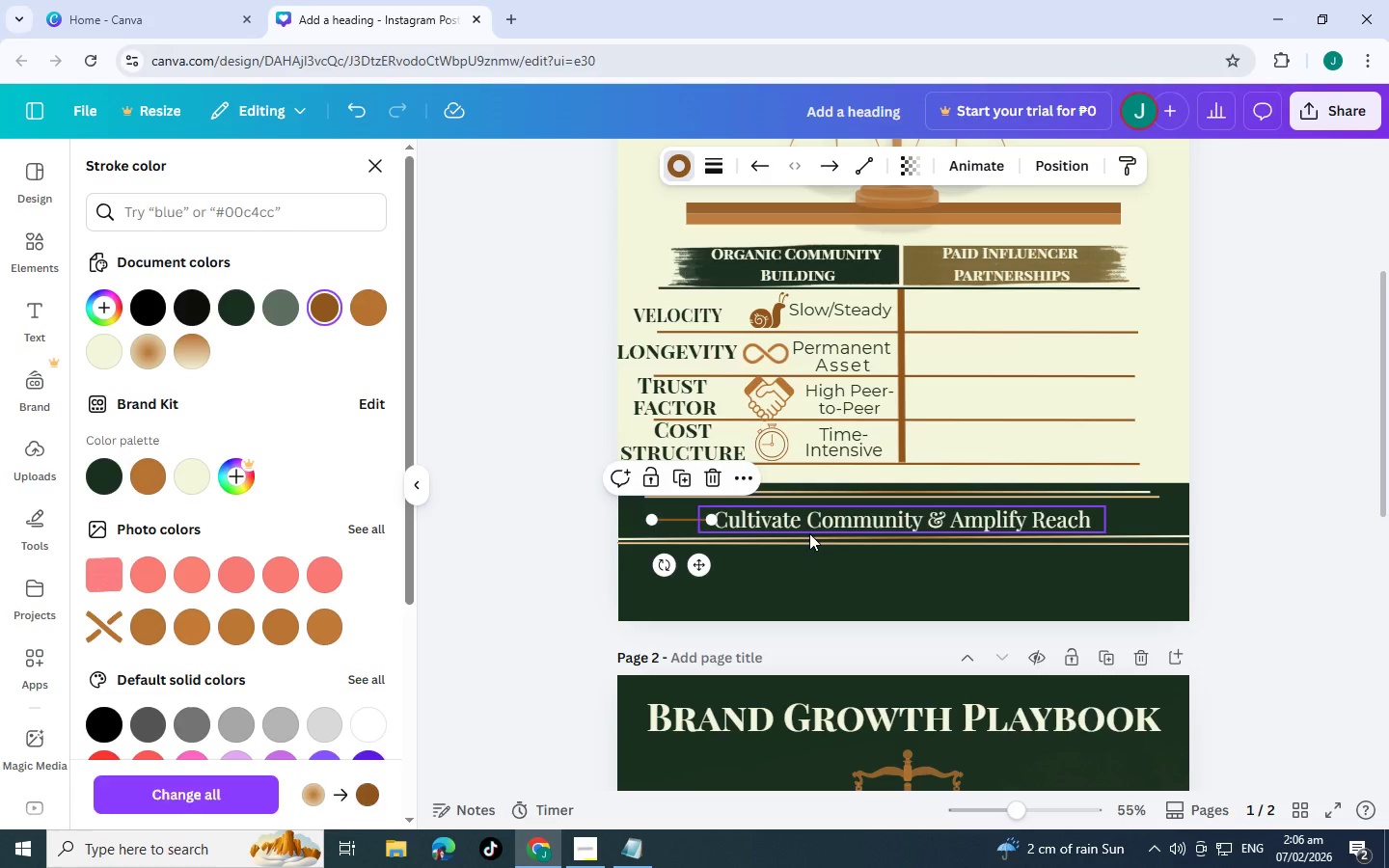 
key(Control+V)
 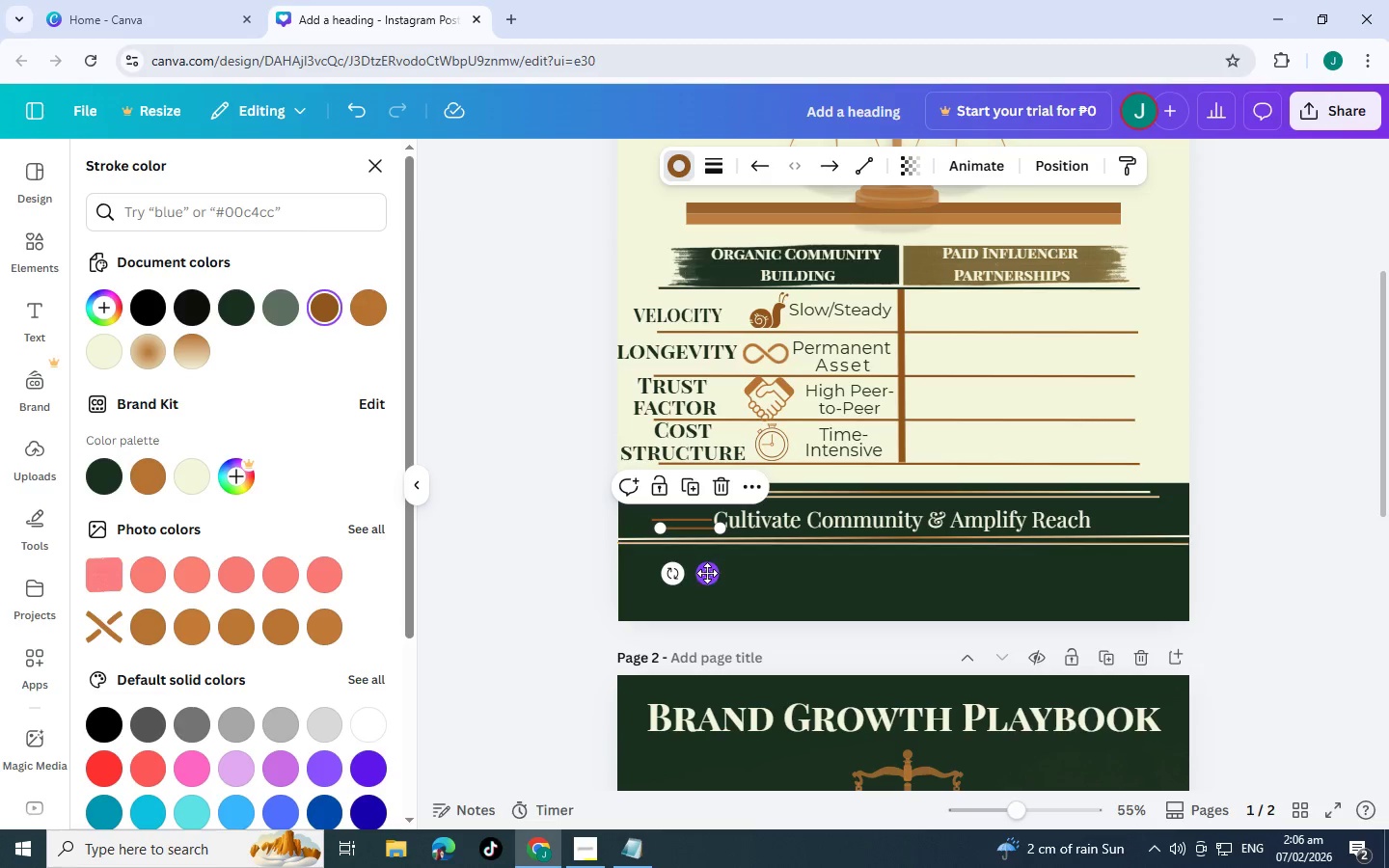 
left_click_drag(start_coordinate=[709, 573], to_coordinate=[1146, 565])
 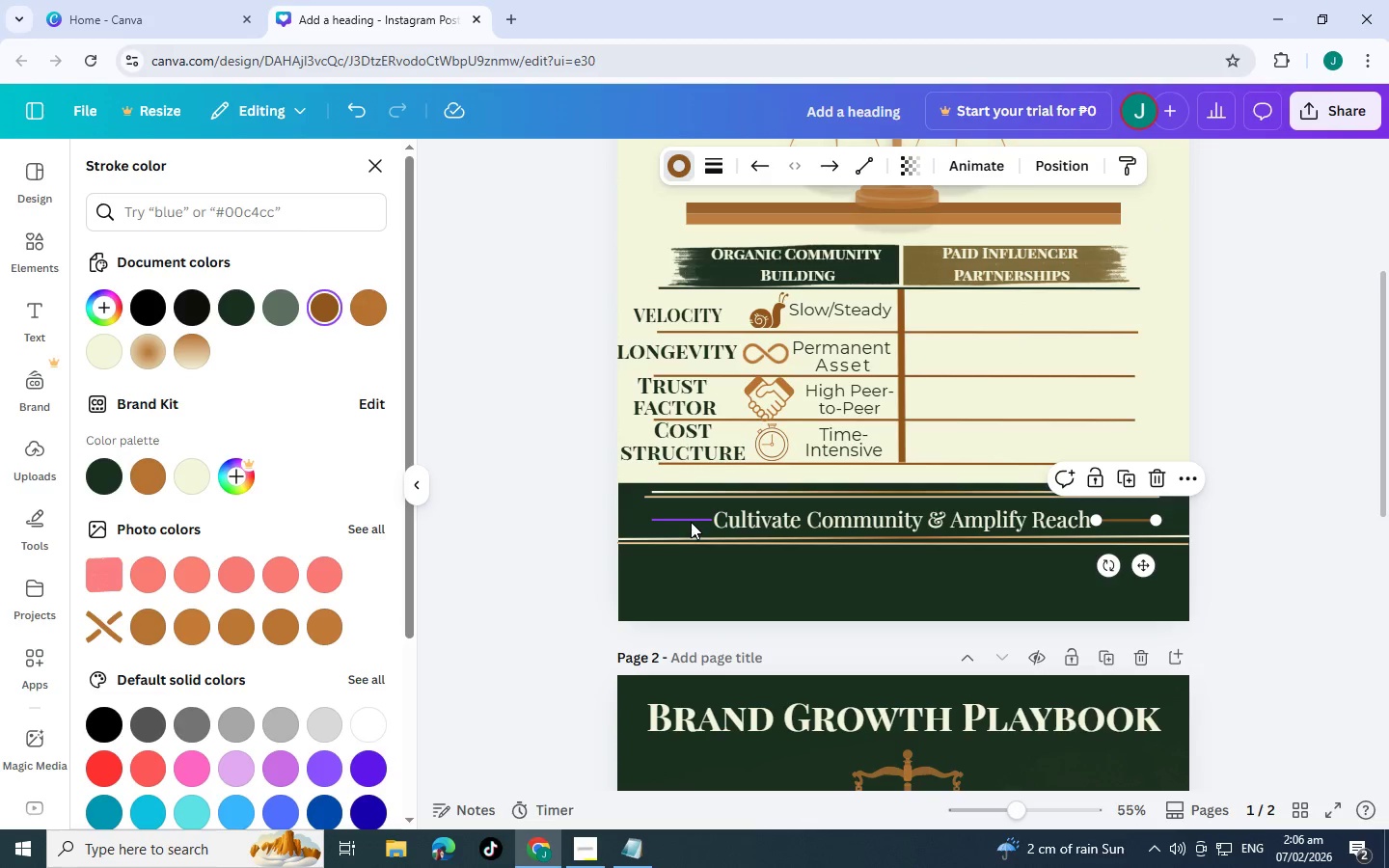 
left_click_drag(start_coordinate=[689, 519], to_coordinate=[683, 519])
 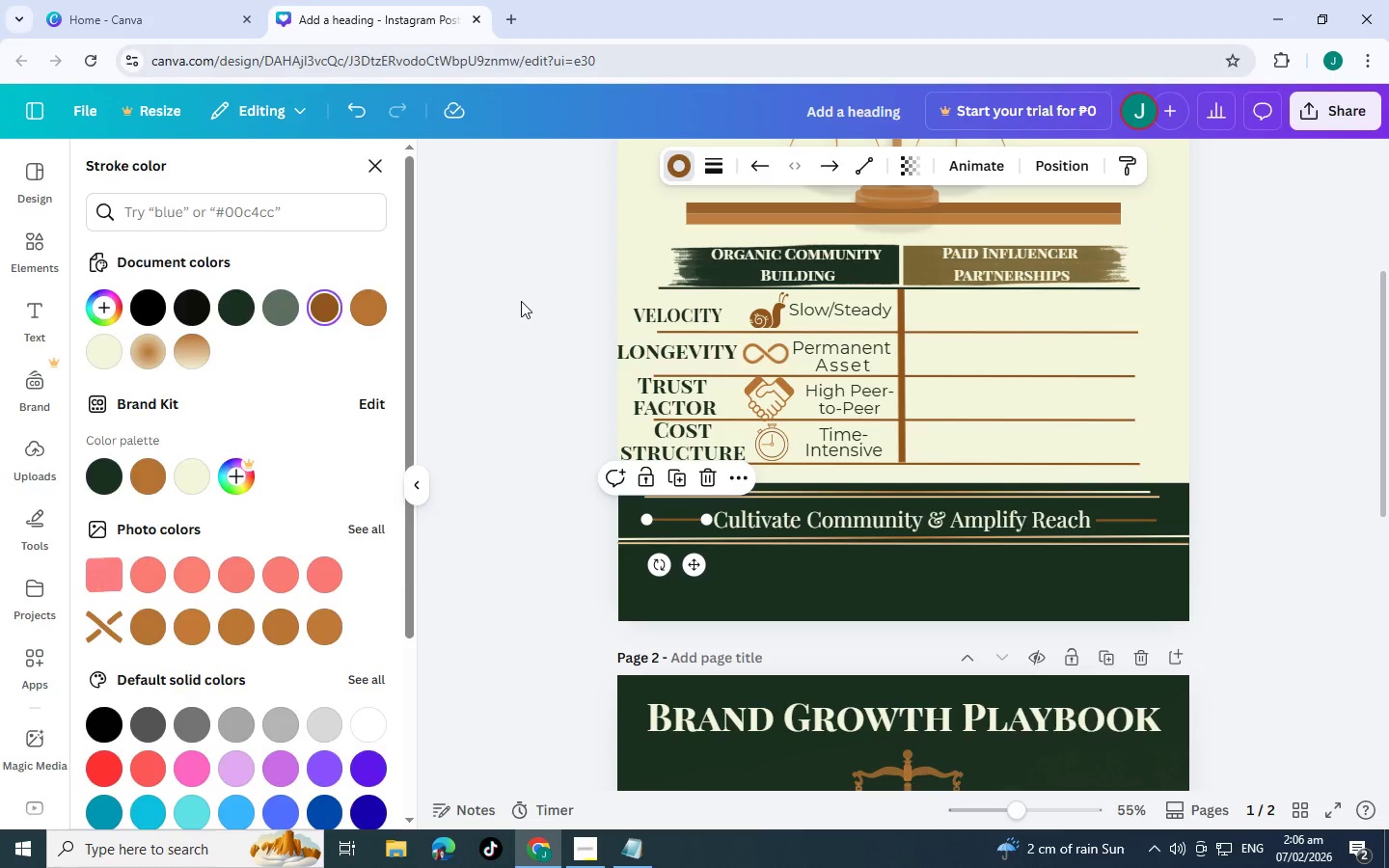 
double_click([521, 301])
 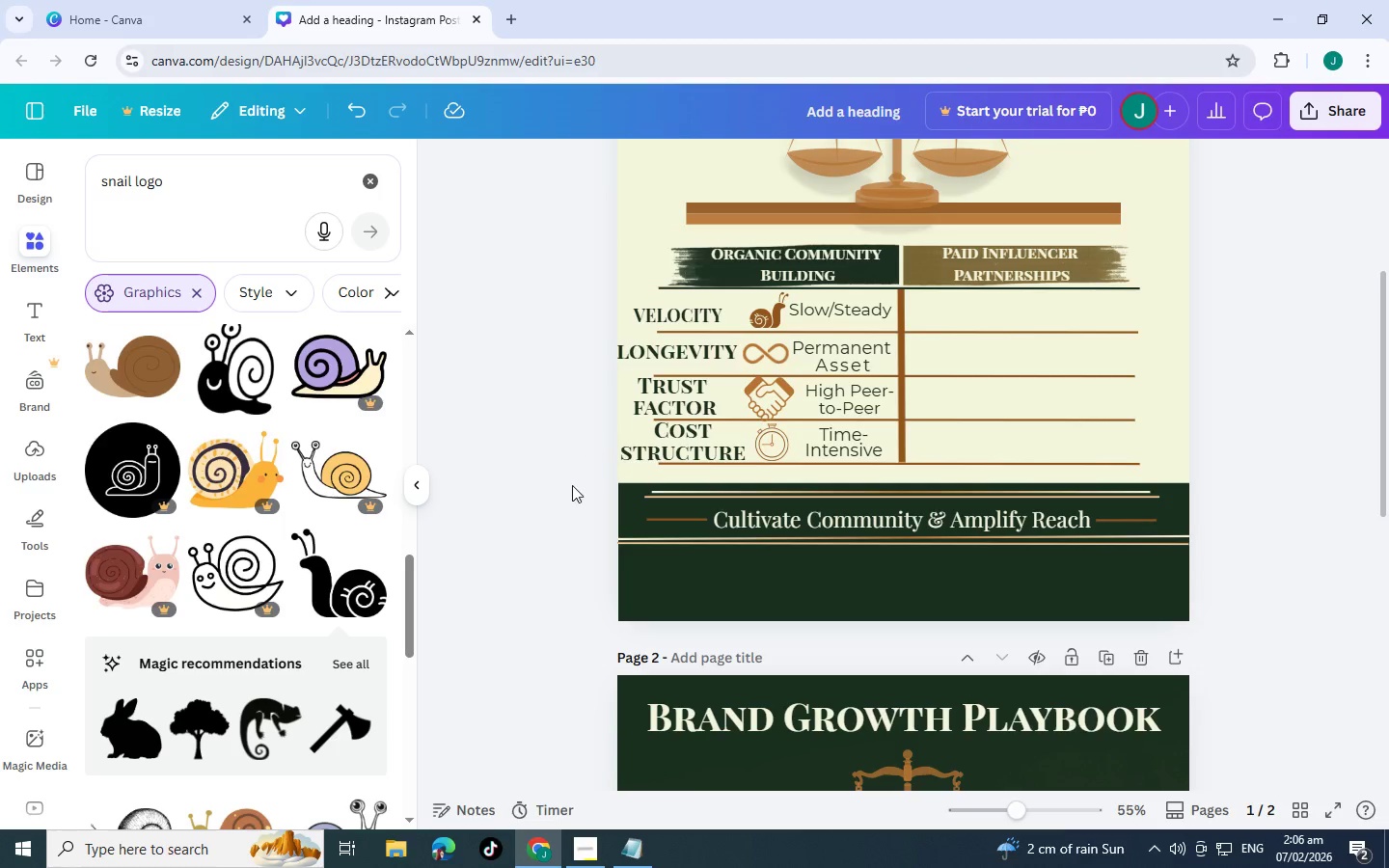 
left_click([560, 482])
 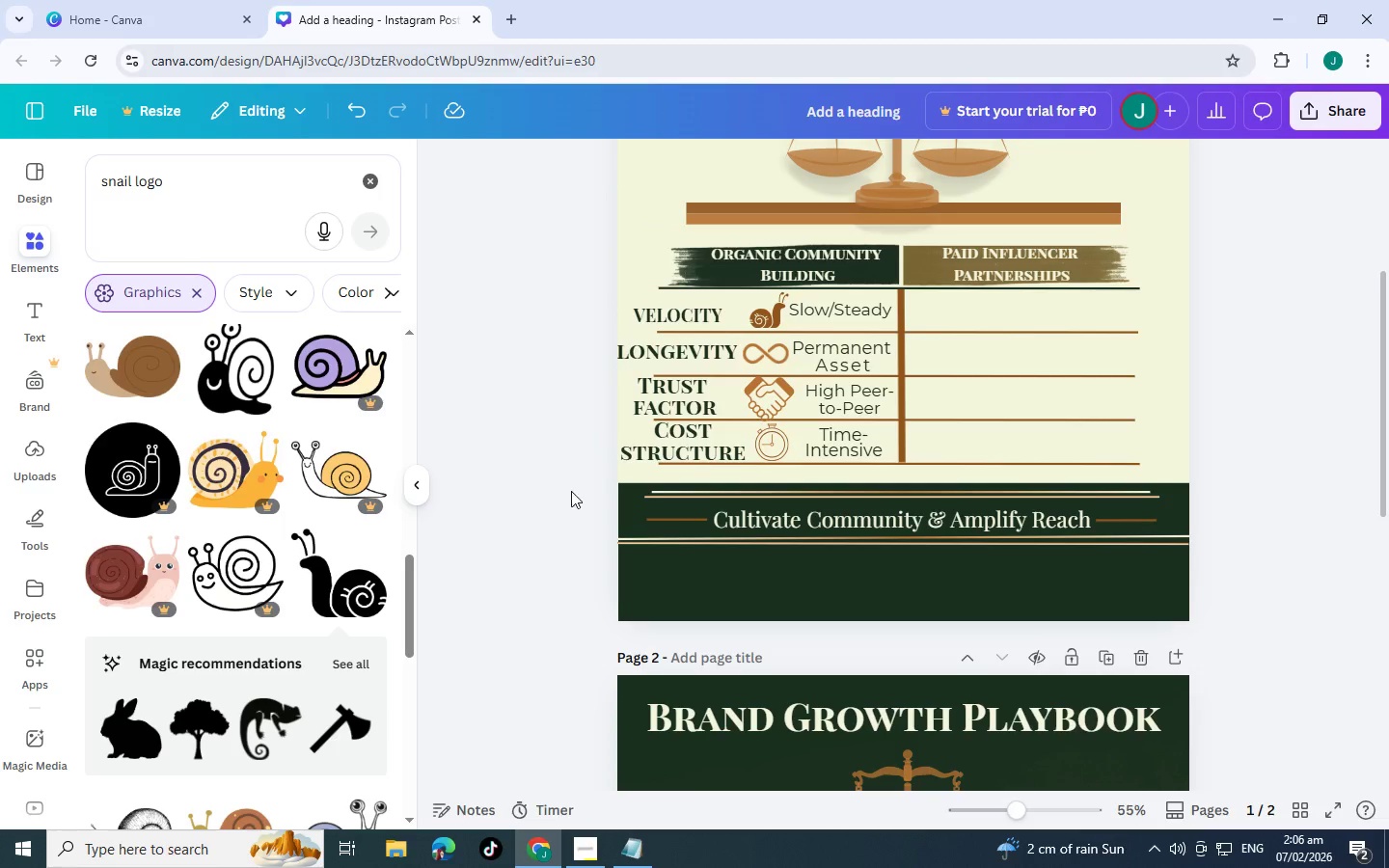 
scroll: coordinate [601, 572], scroll_direction: up, amount: 4.0
 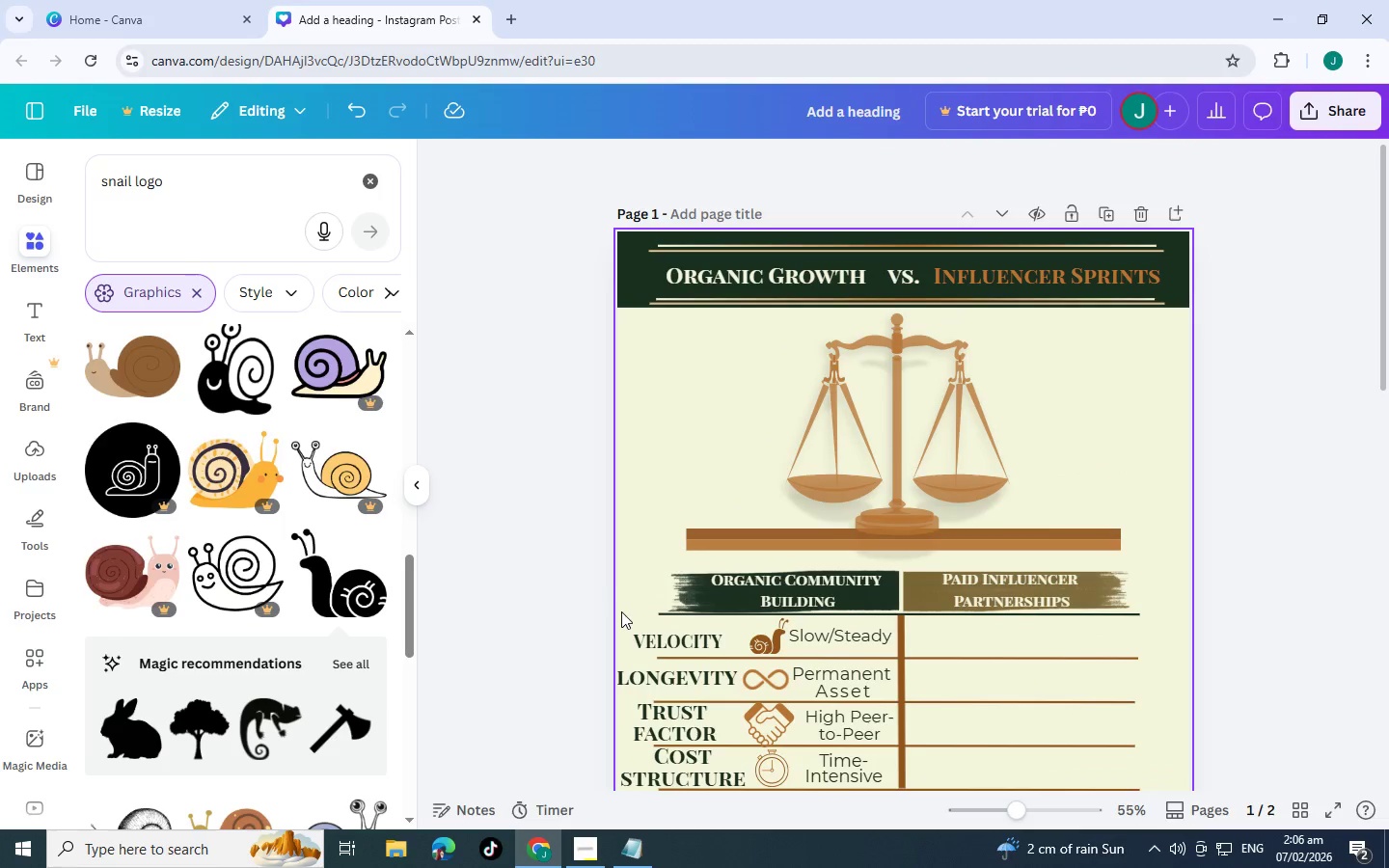 
scroll: coordinate [626, 600], scroll_direction: down, amount: 4.0
 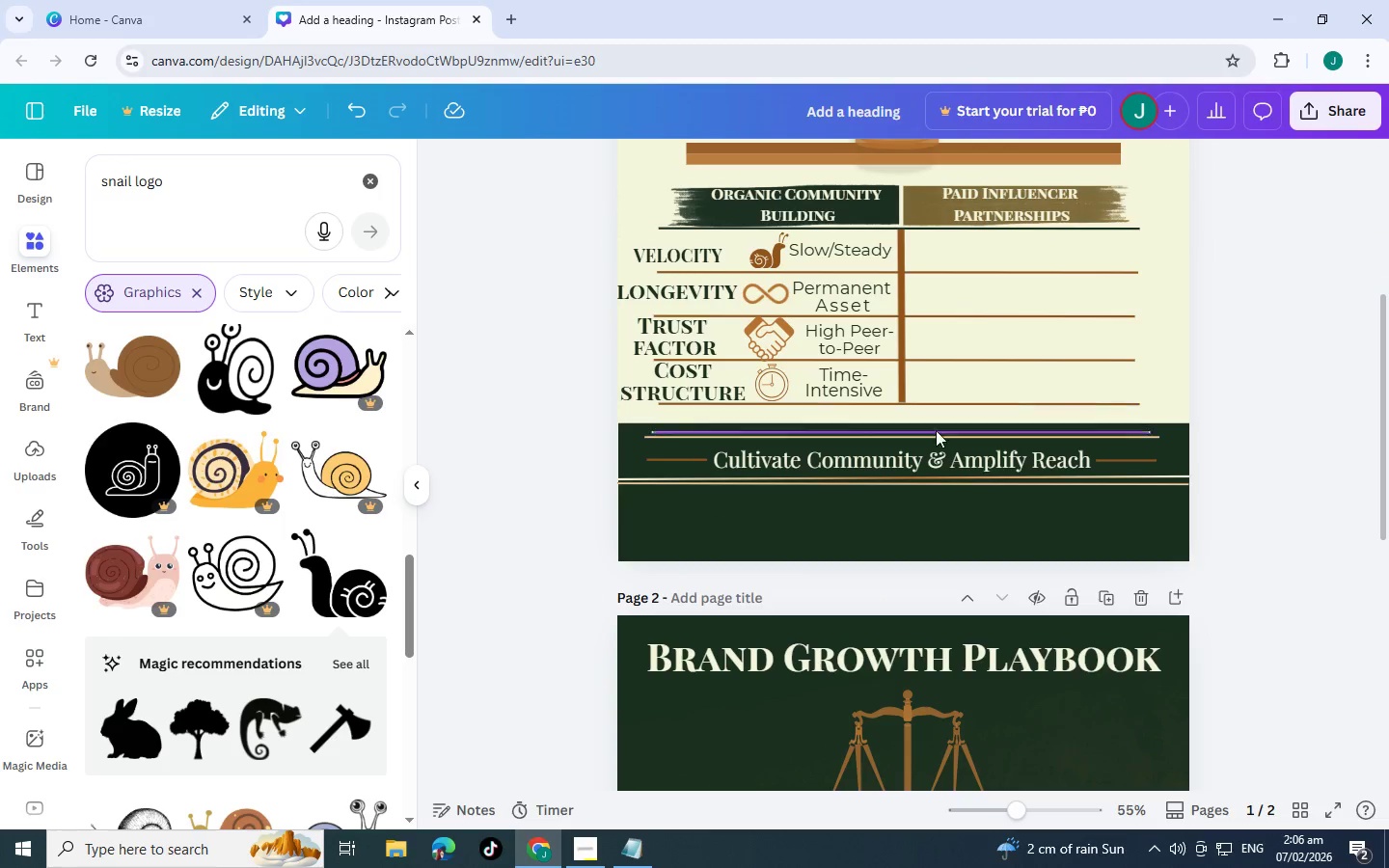 
scroll: coordinate [919, 466], scroll_direction: up, amount: 2.0
 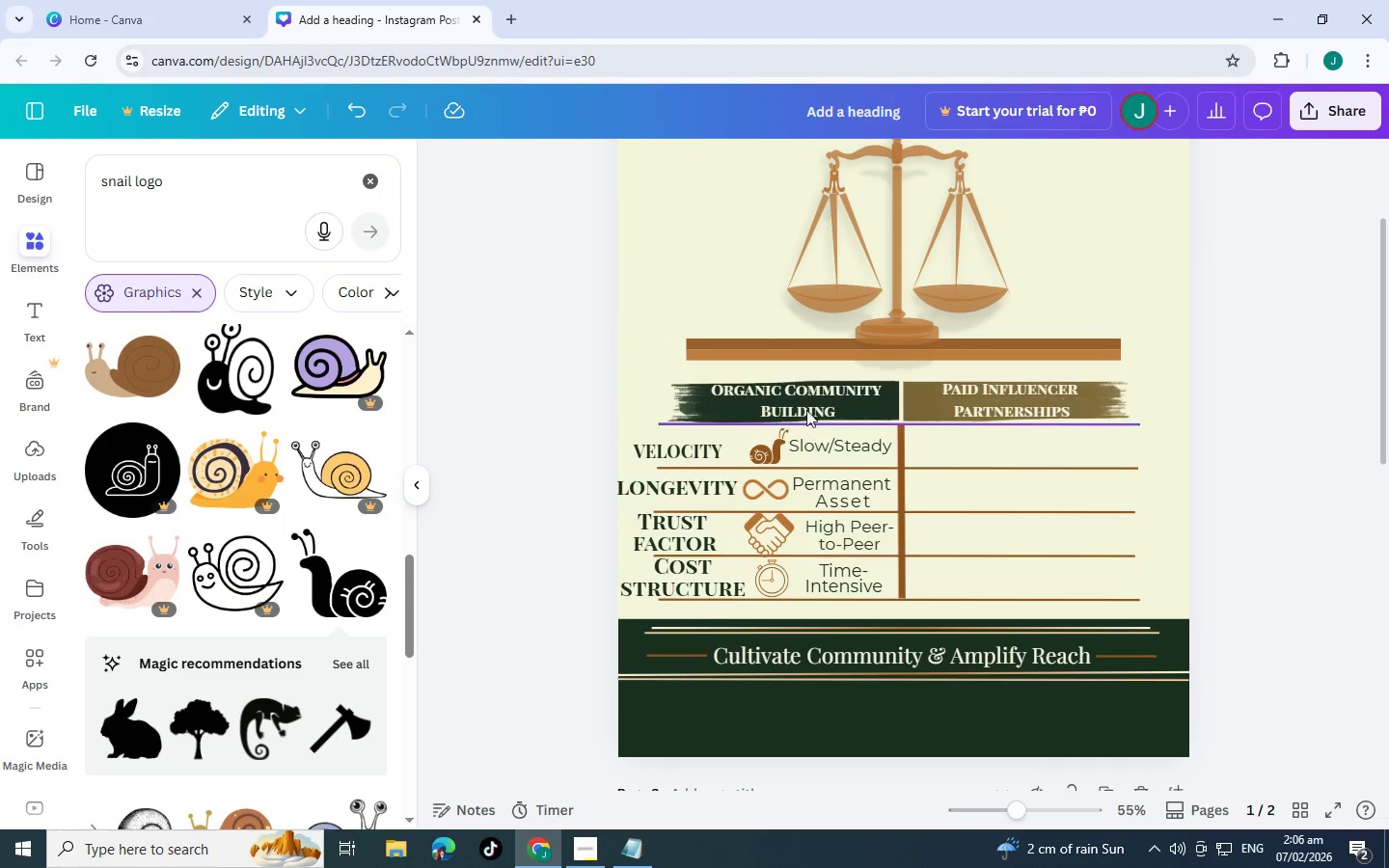 
left_click([803, 395])
 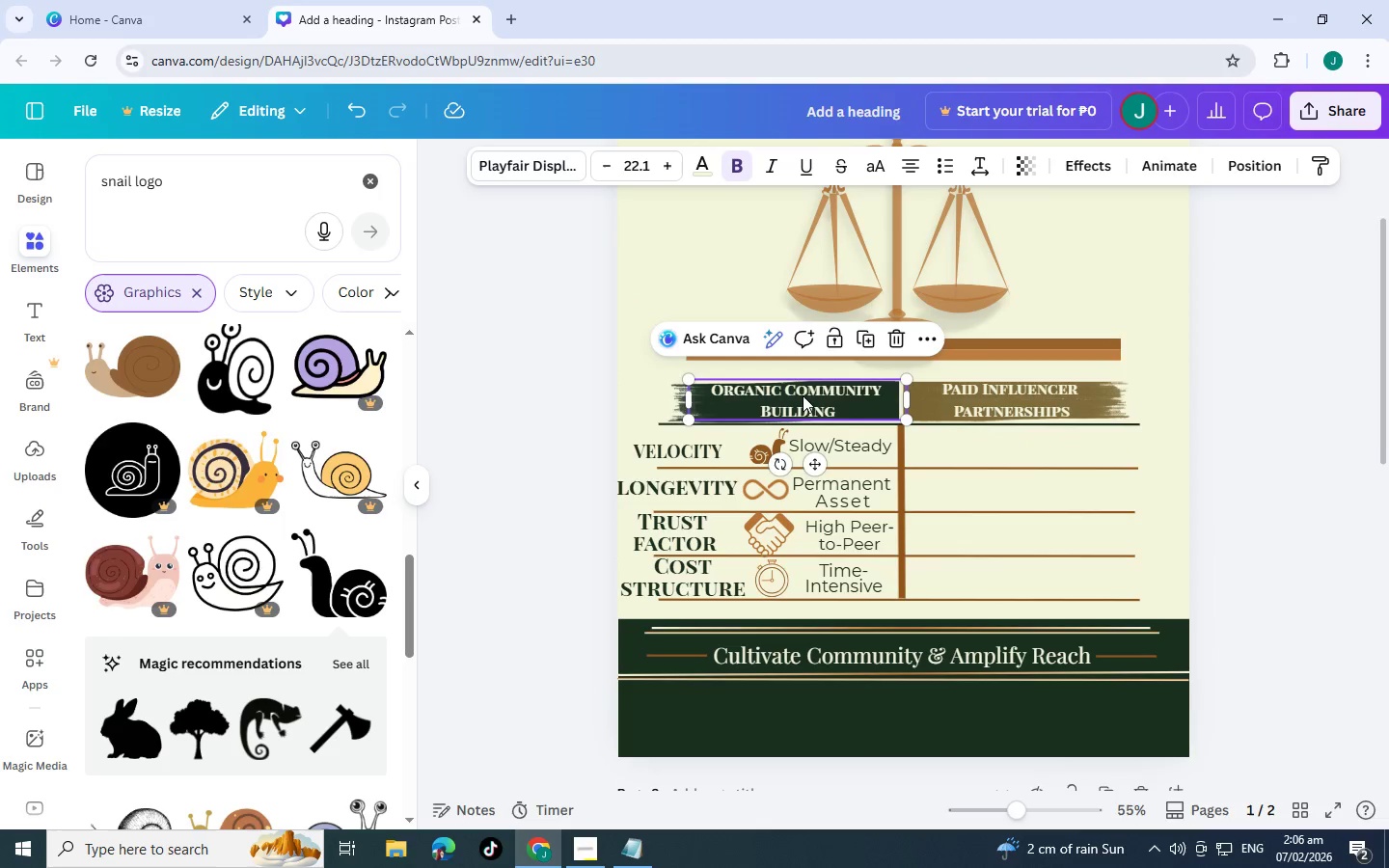 
key(Control+C)
 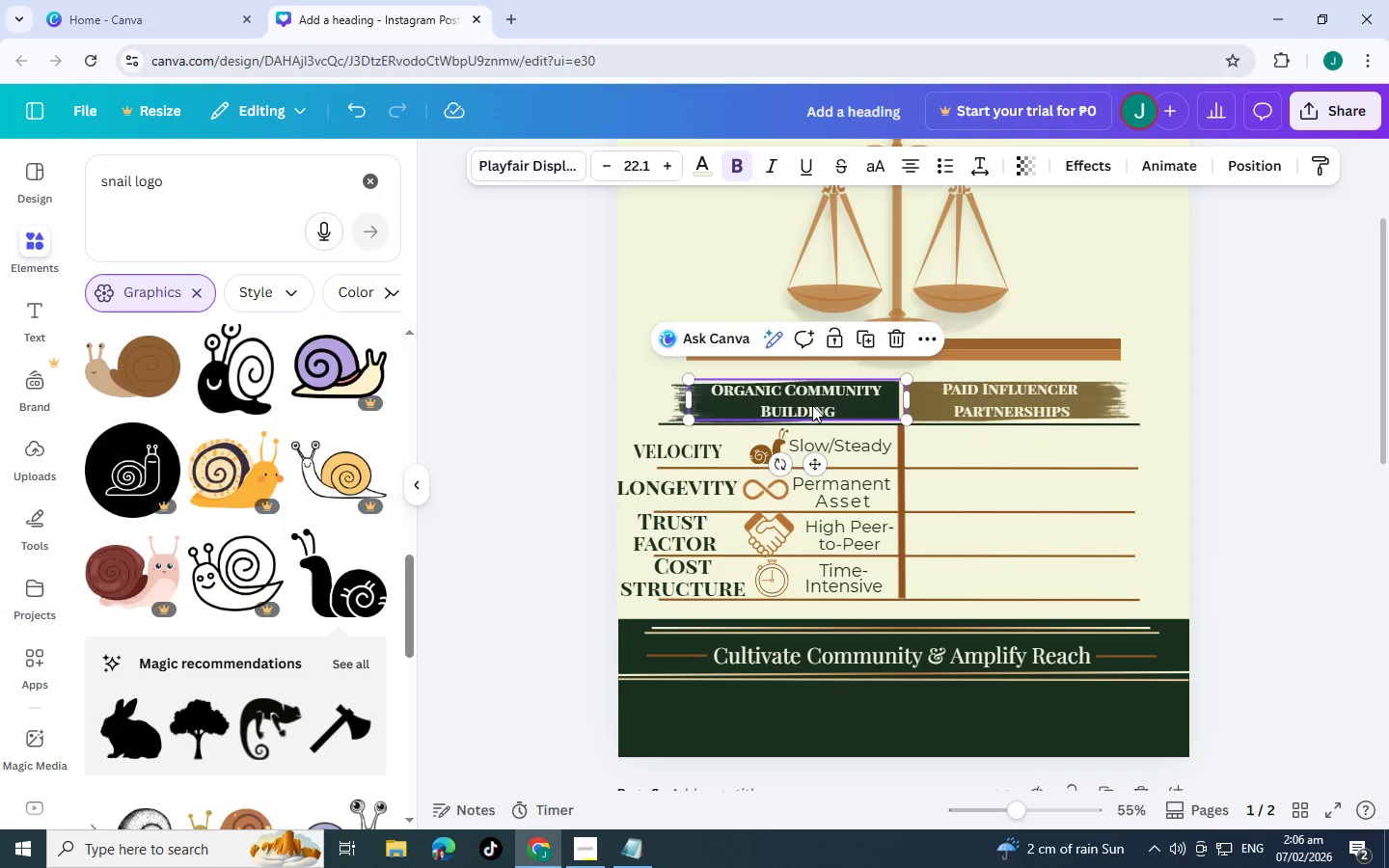 
key(Control+V)
 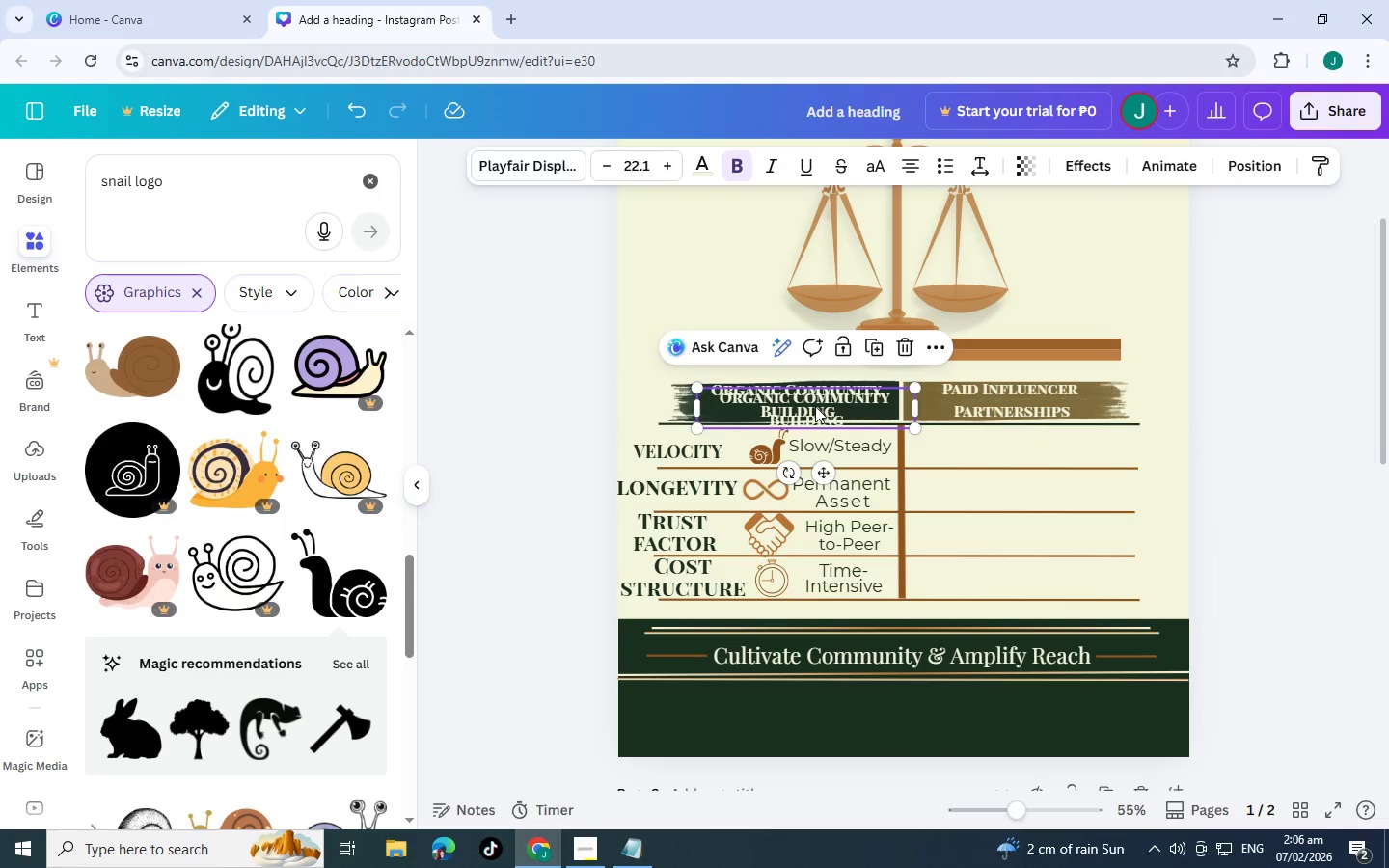 
left_click_drag(start_coordinate=[814, 405], to_coordinate=[923, 319])
 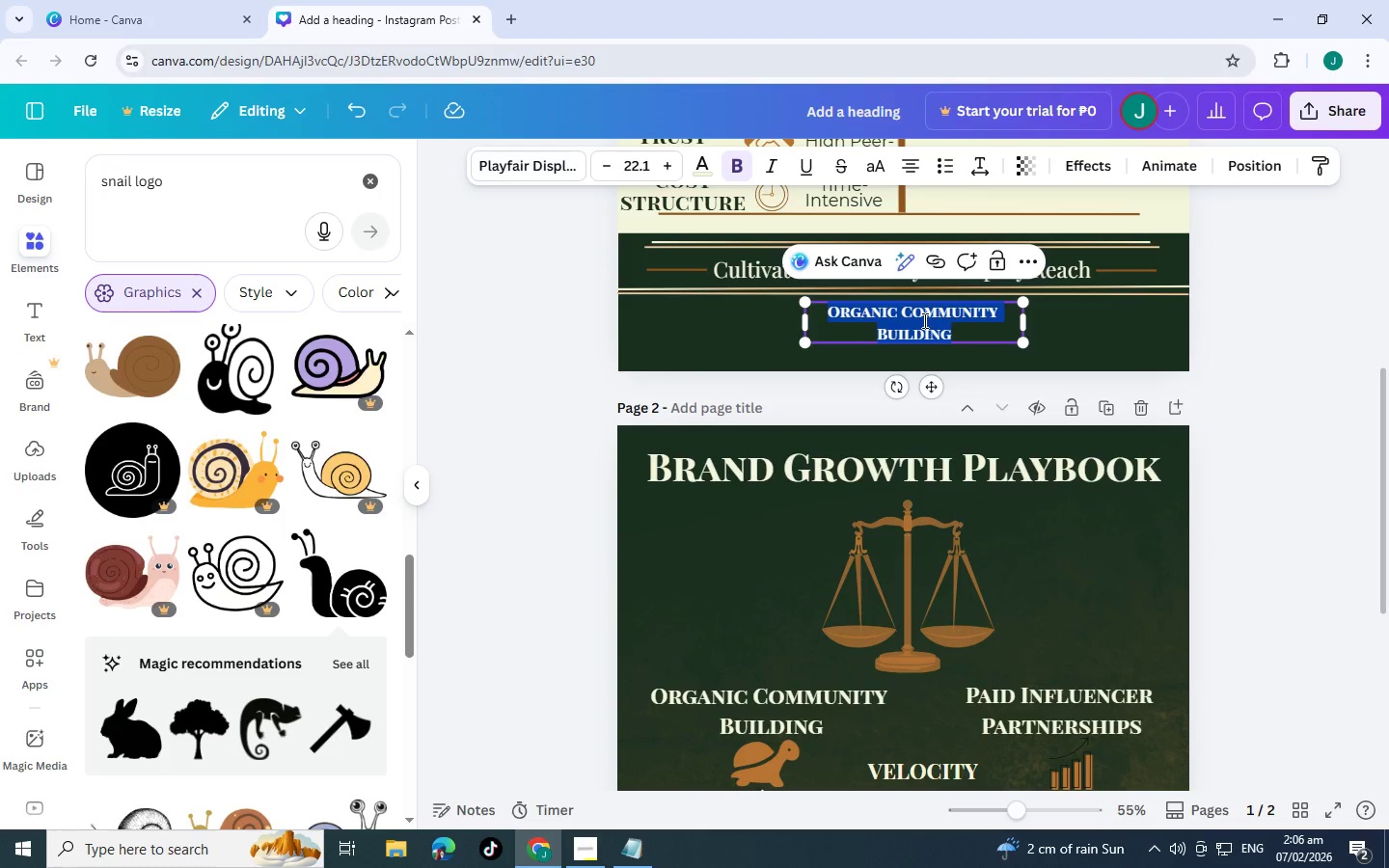 
scroll: coordinate [879, 642], scroll_direction: down, amount: 2.0
 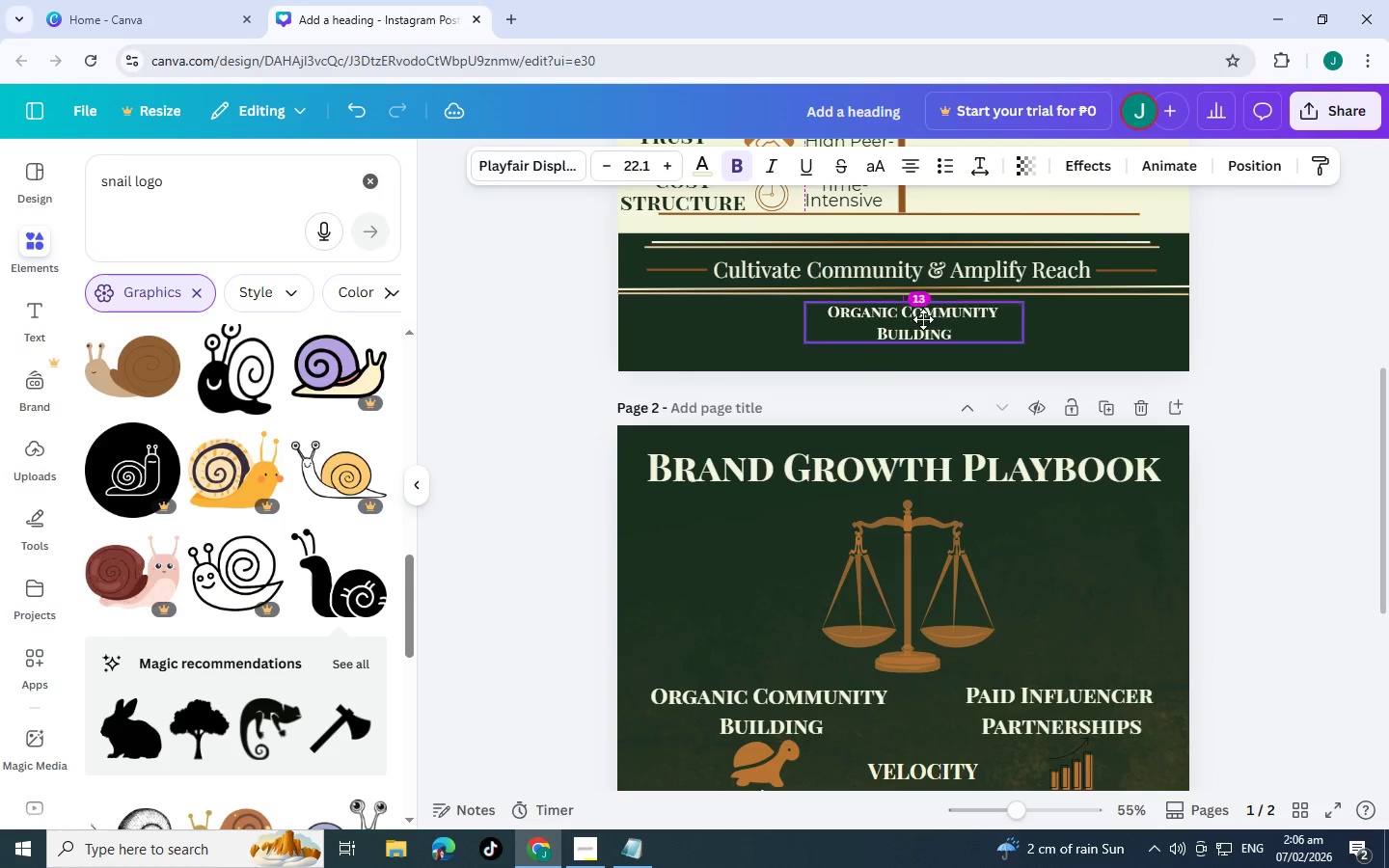 
double_click([923, 320])
 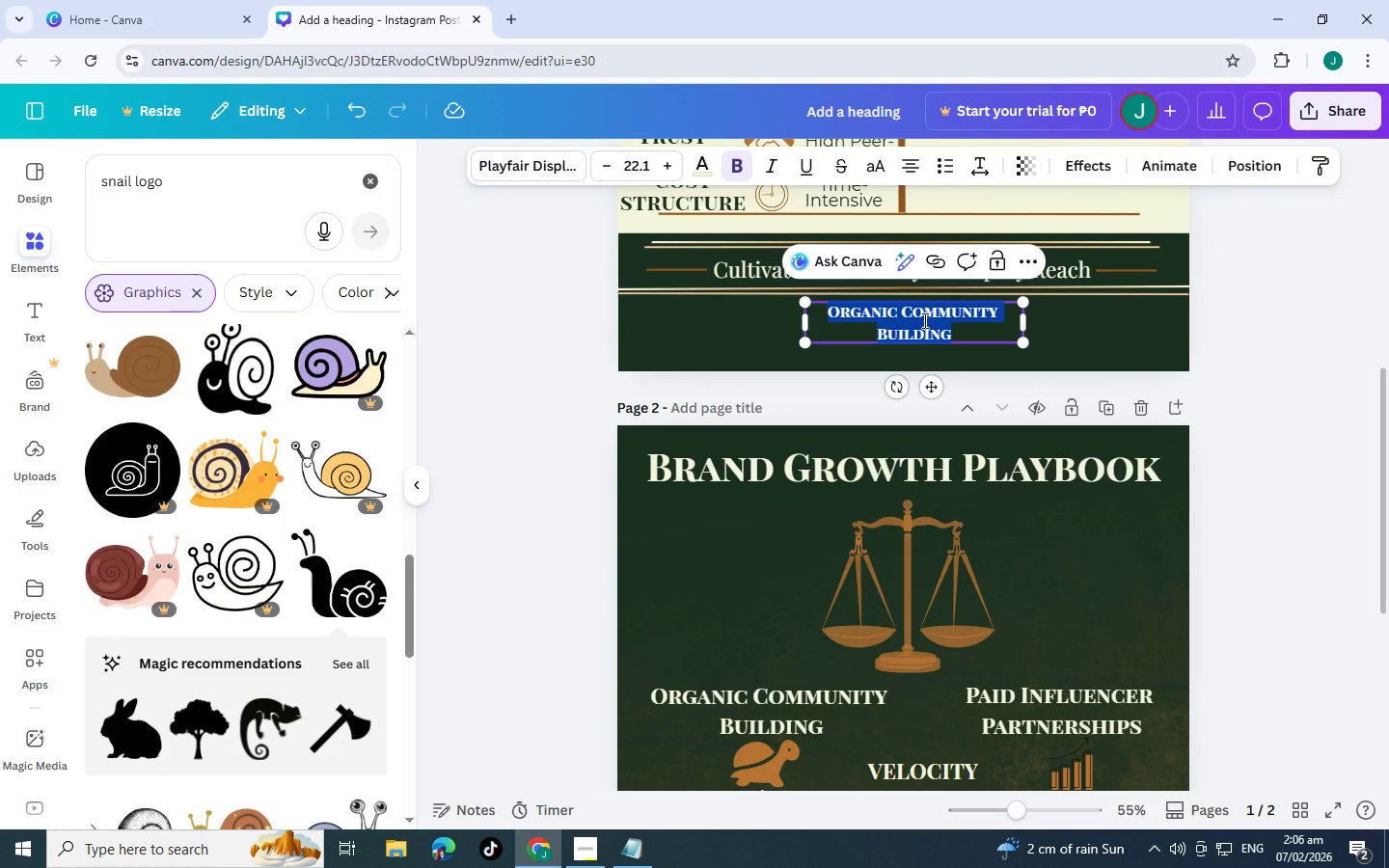 
type(Vessedl)
key(Backspace)
key(Backspace)
type(l ma)
key(Backspace)
key(Backspace)
type(& Vine marketing)
 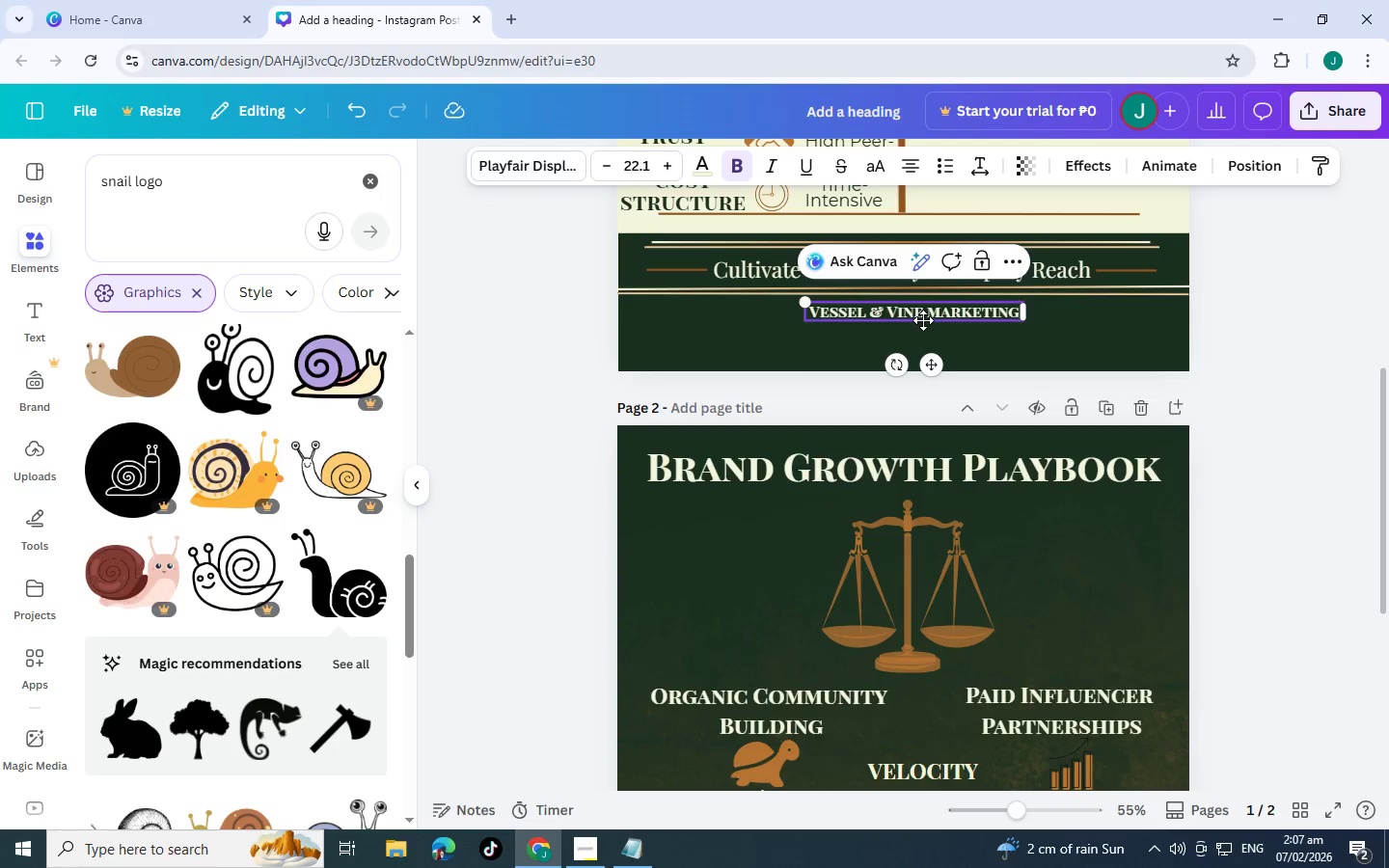 
left_click_drag(start_coordinate=[928, 363], to_coordinate=[912, 372])
 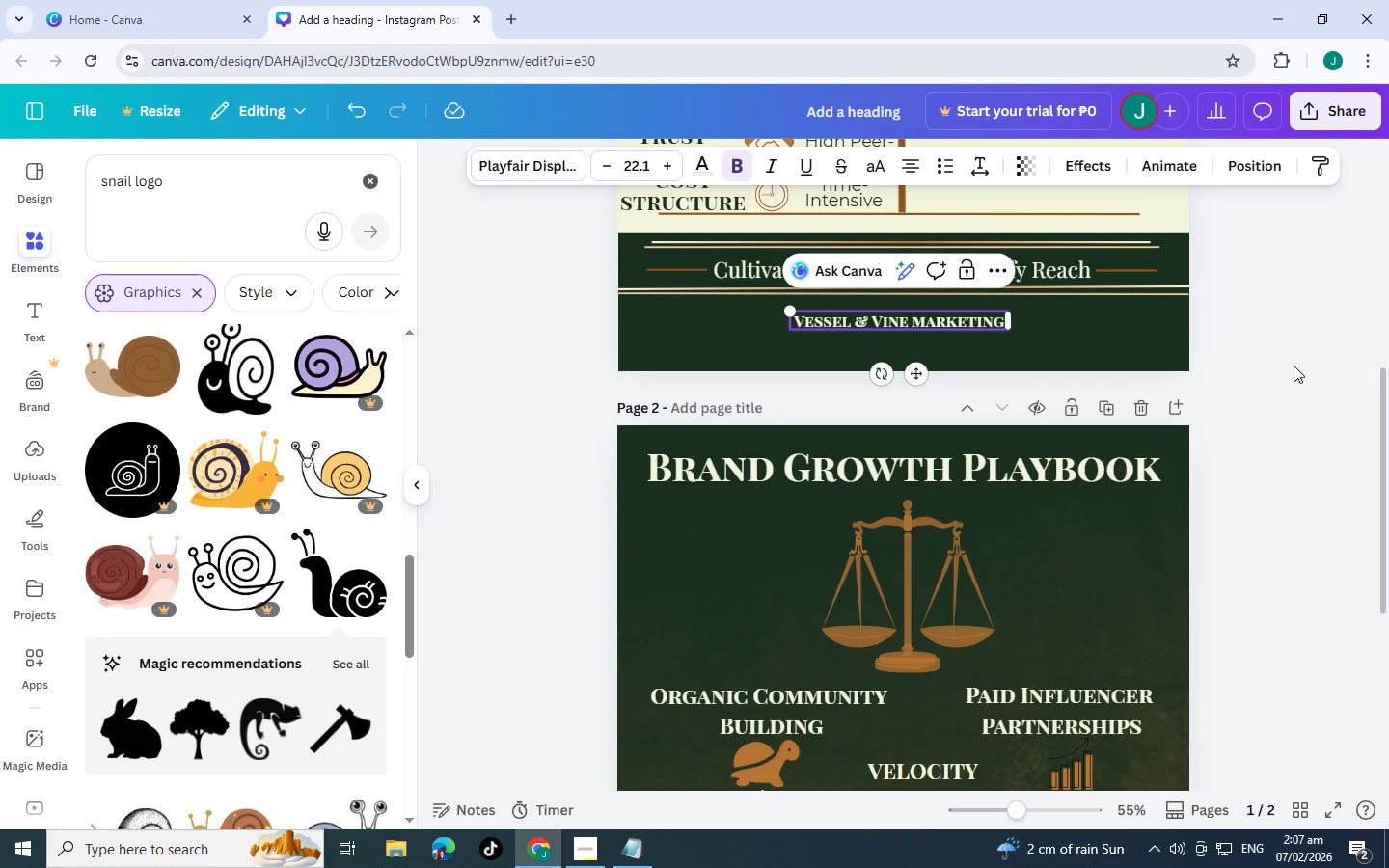 
left_click([1294, 366])
 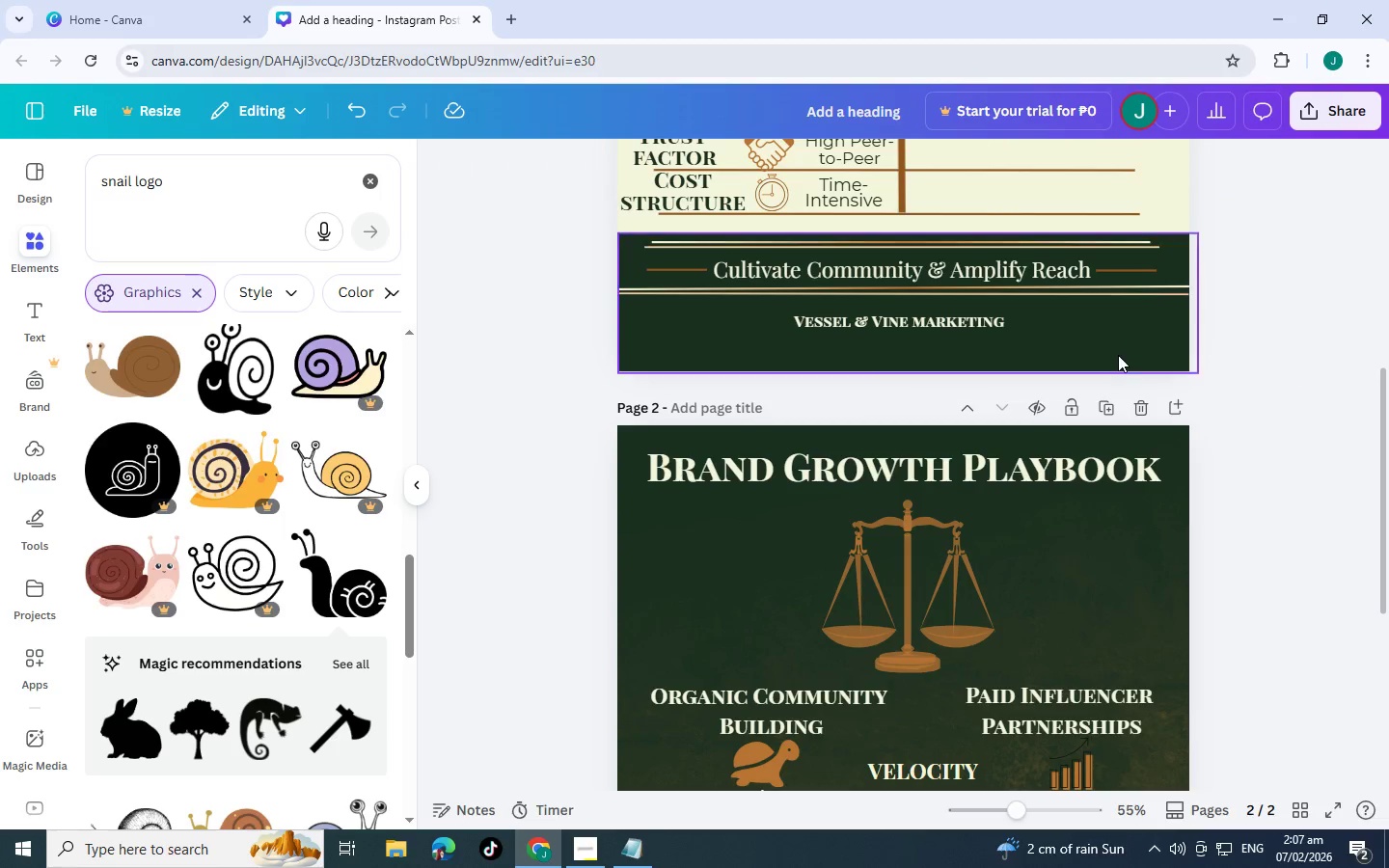 
scroll: coordinate [1120, 376], scroll_direction: up, amount: 7.0
 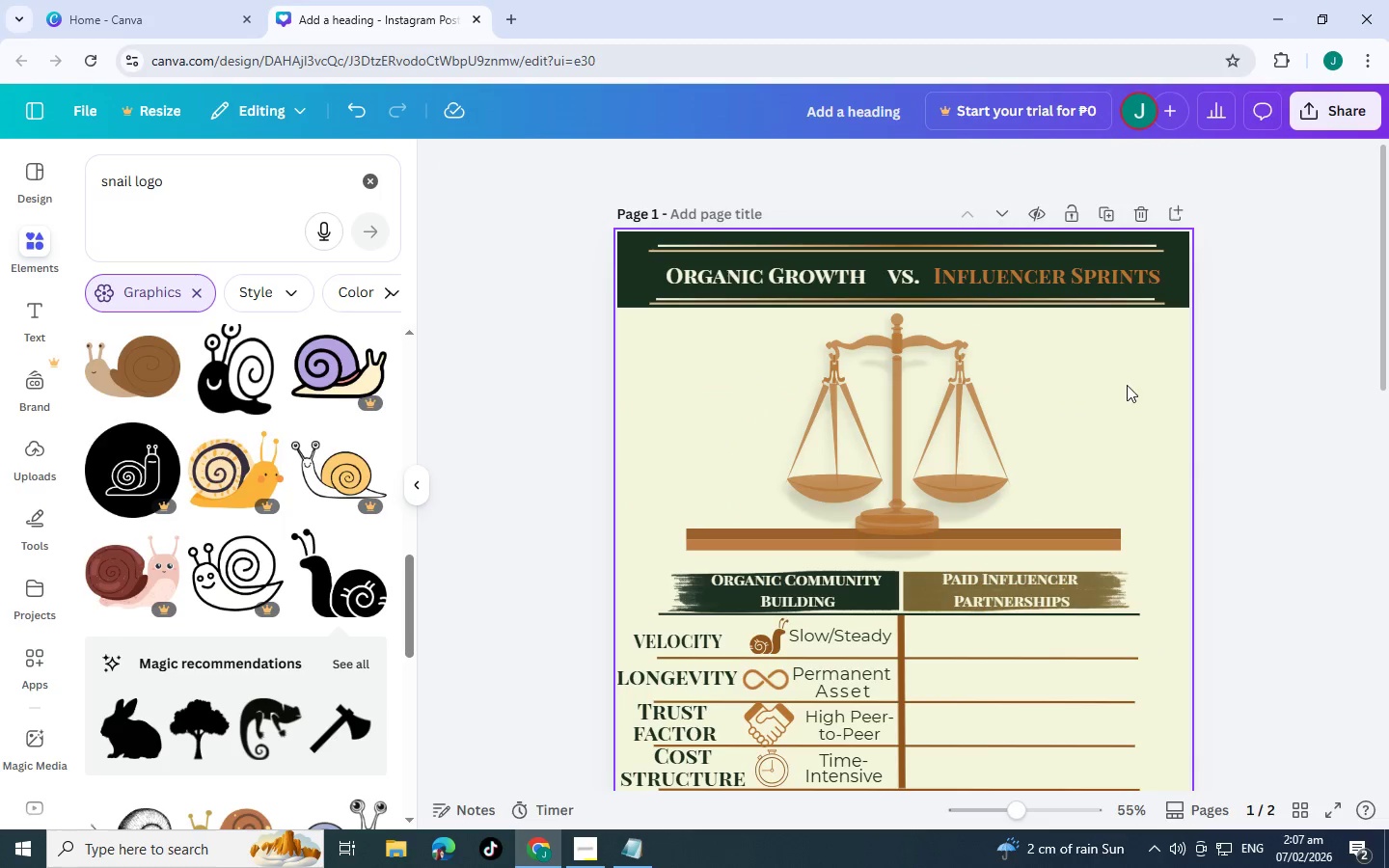 
scroll: coordinate [934, 516], scroll_direction: down, amount: 6.0
 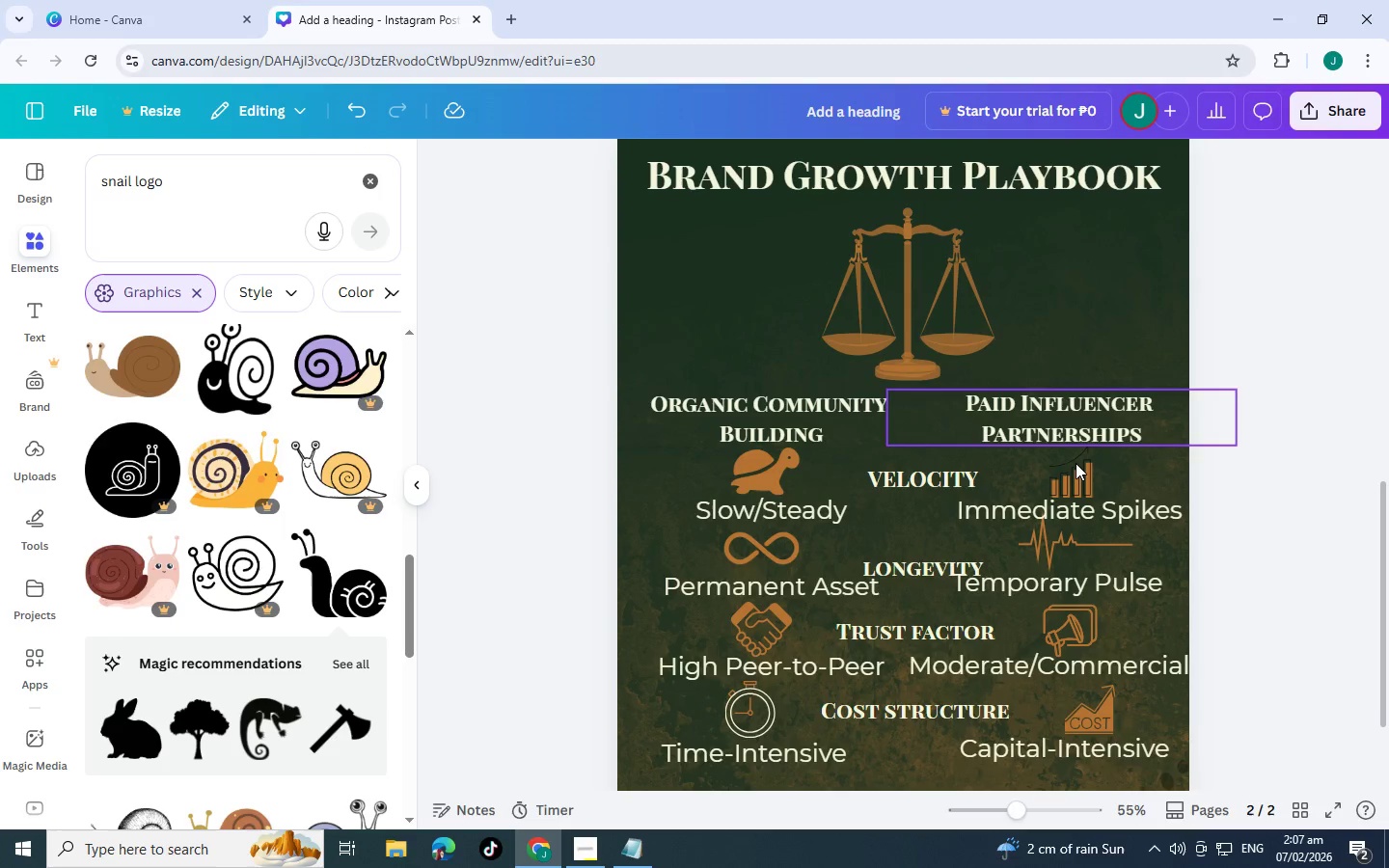 
left_click([1076, 469])
 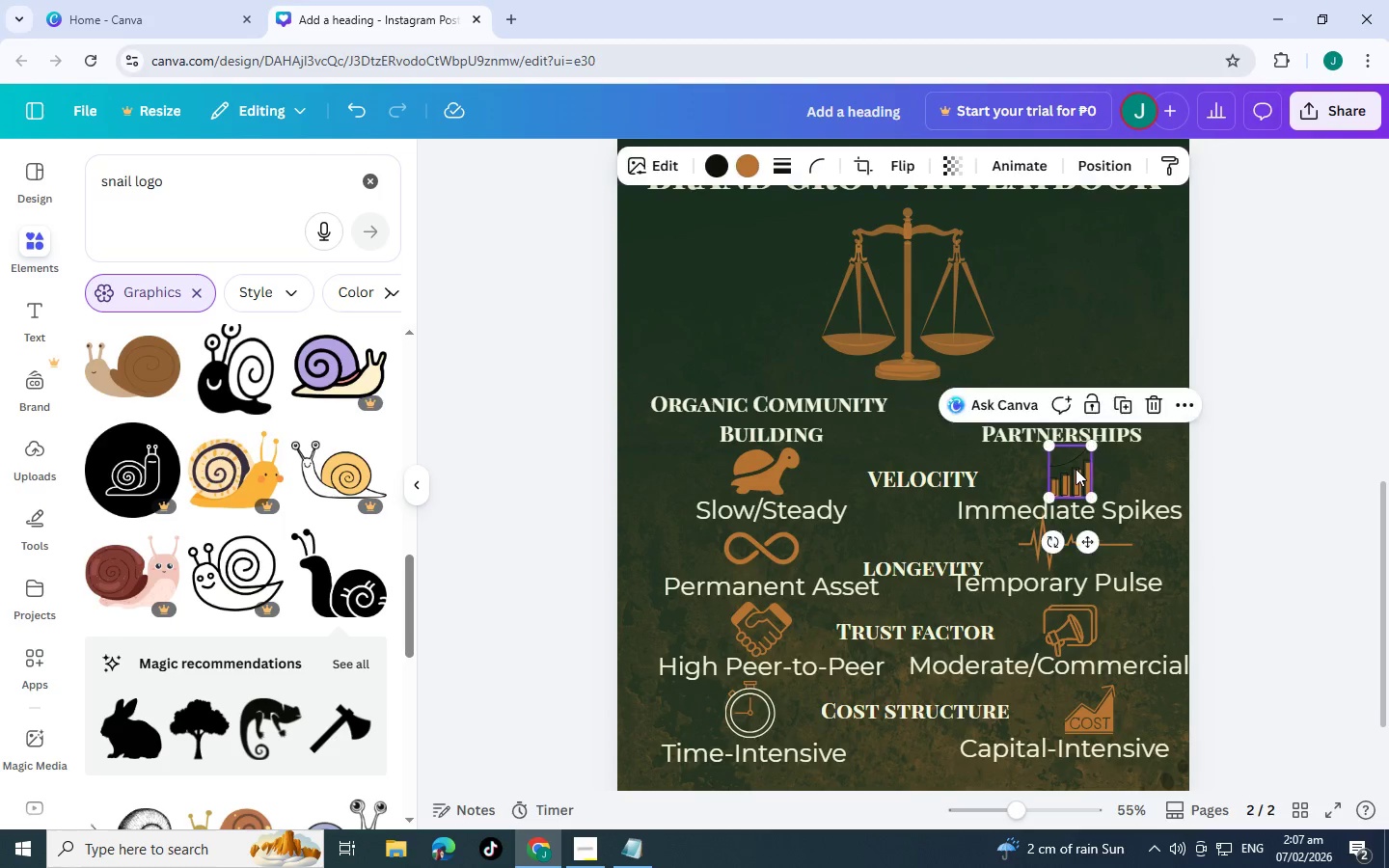 
key(Control+C)
 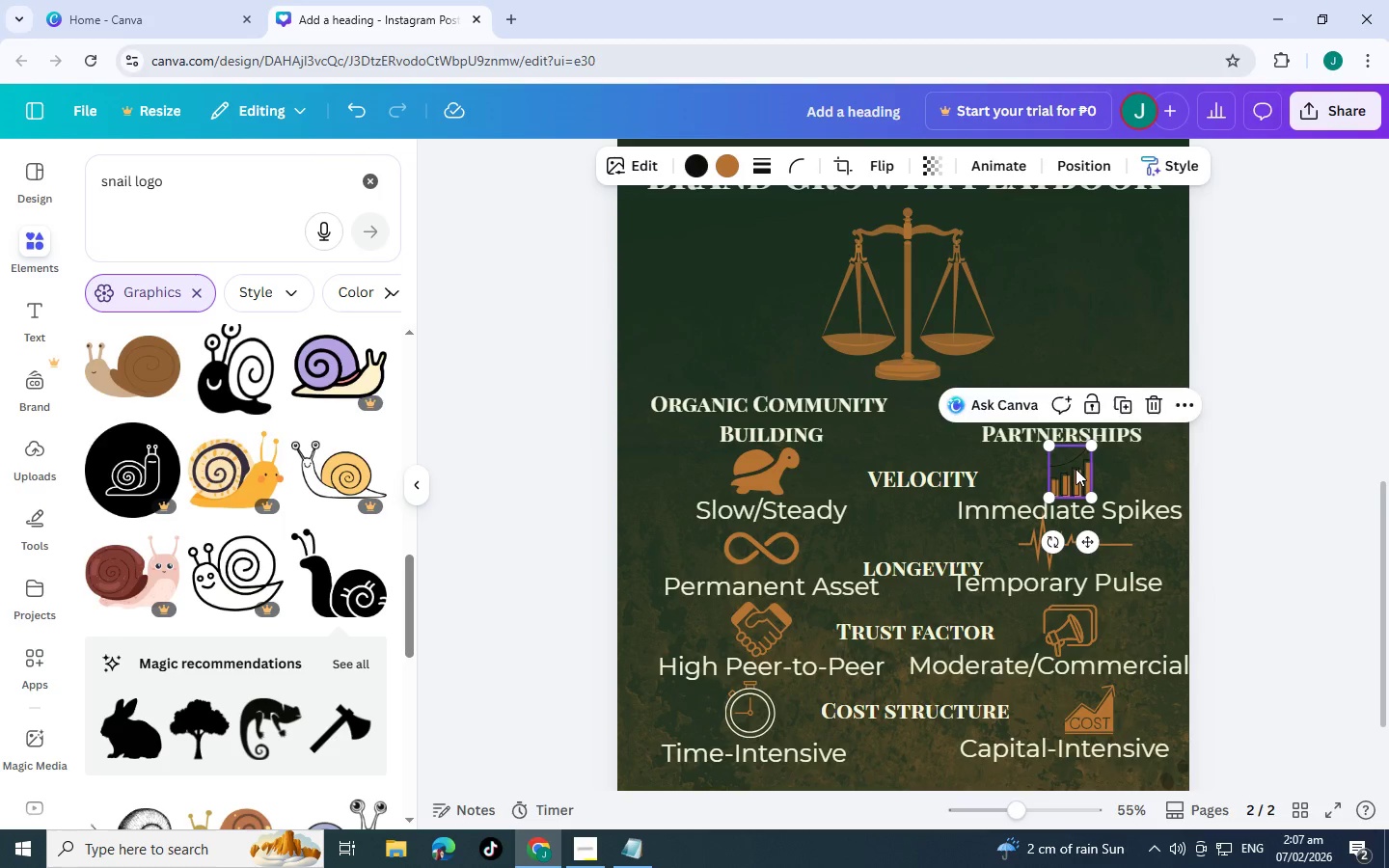 
scroll: coordinate [1076, 469], scroll_direction: up, amount: 5.0
 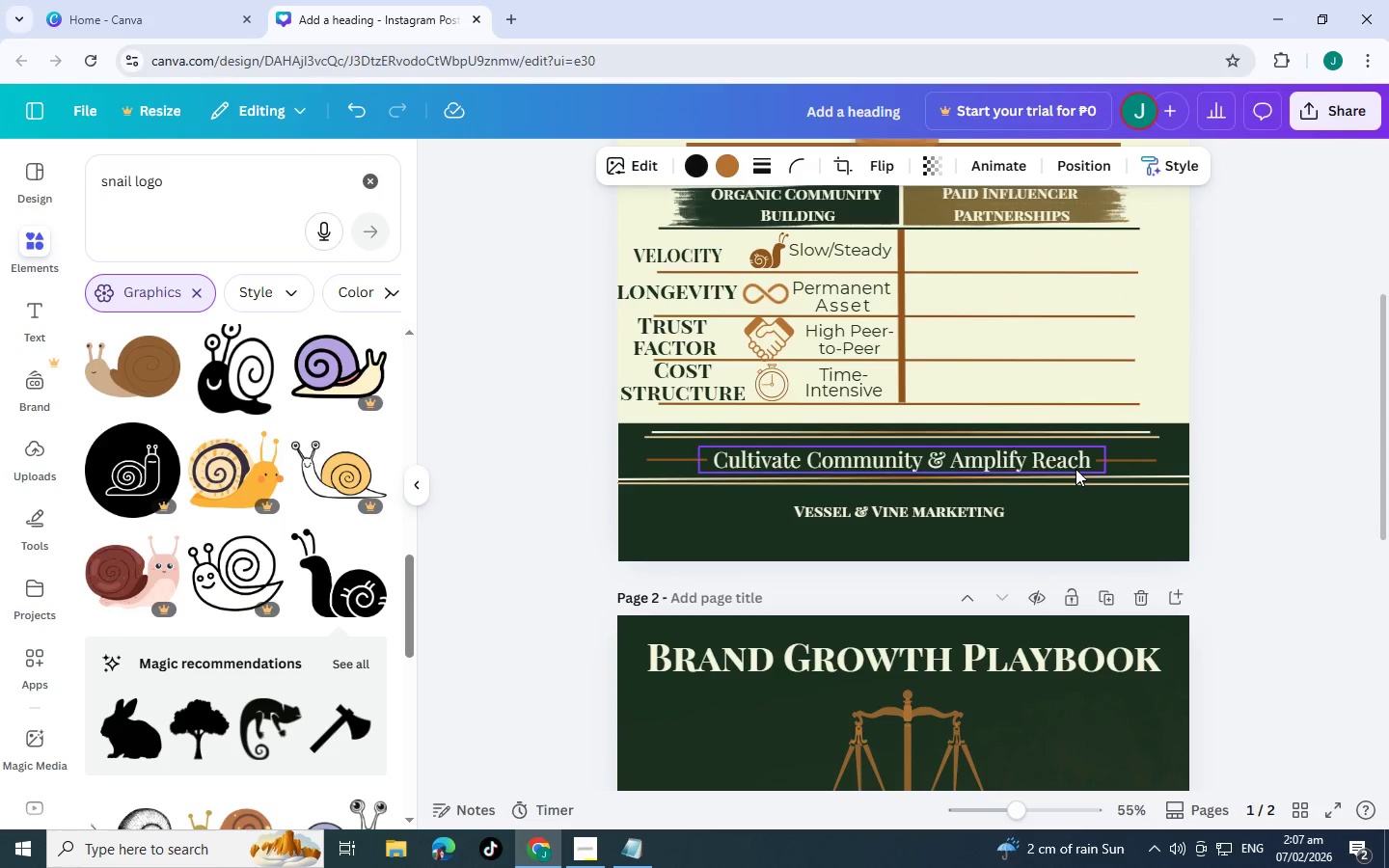 
key(Control+V)
 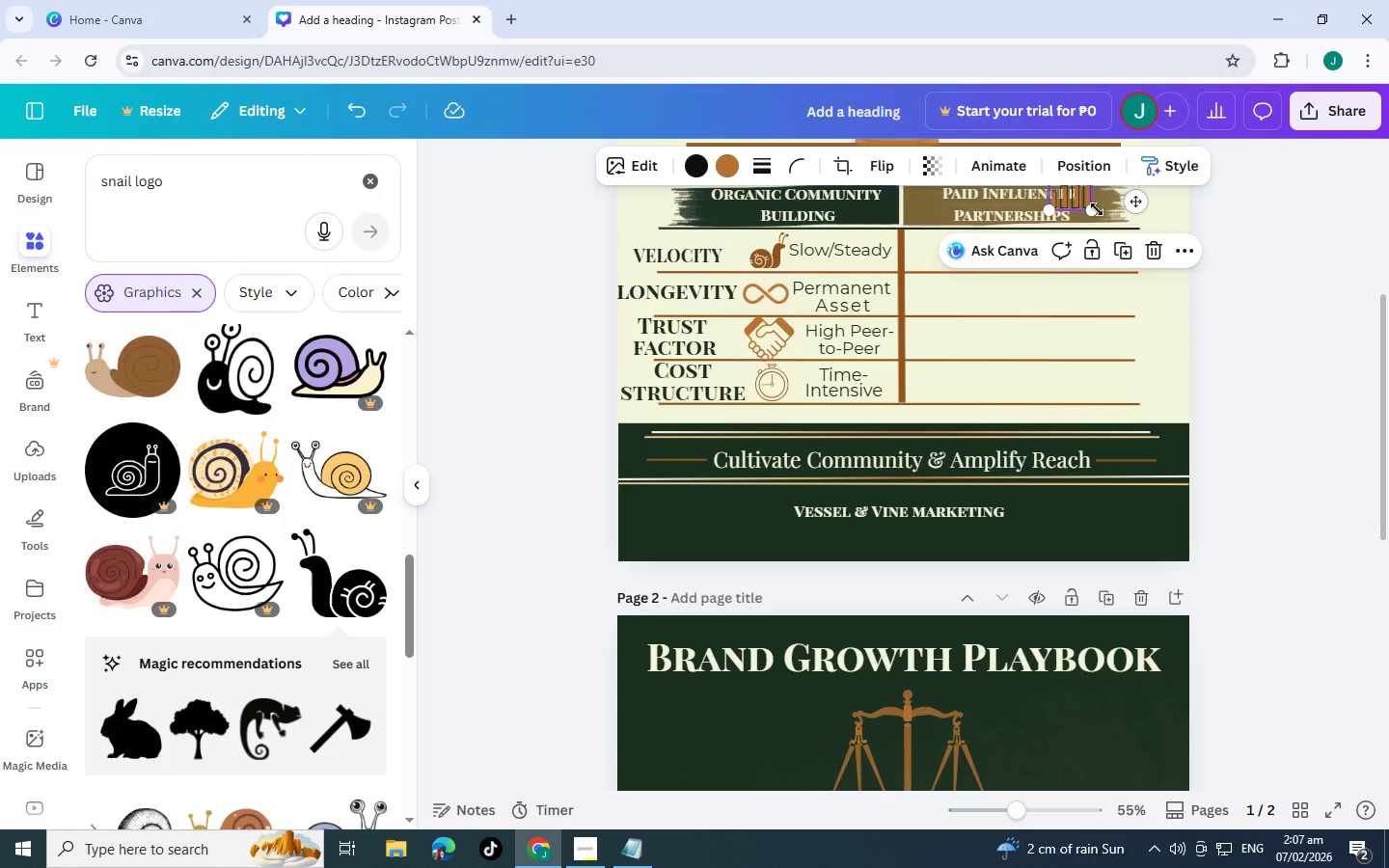 
left_click_drag(start_coordinate=[1093, 209], to_coordinate=[1086, 205])
 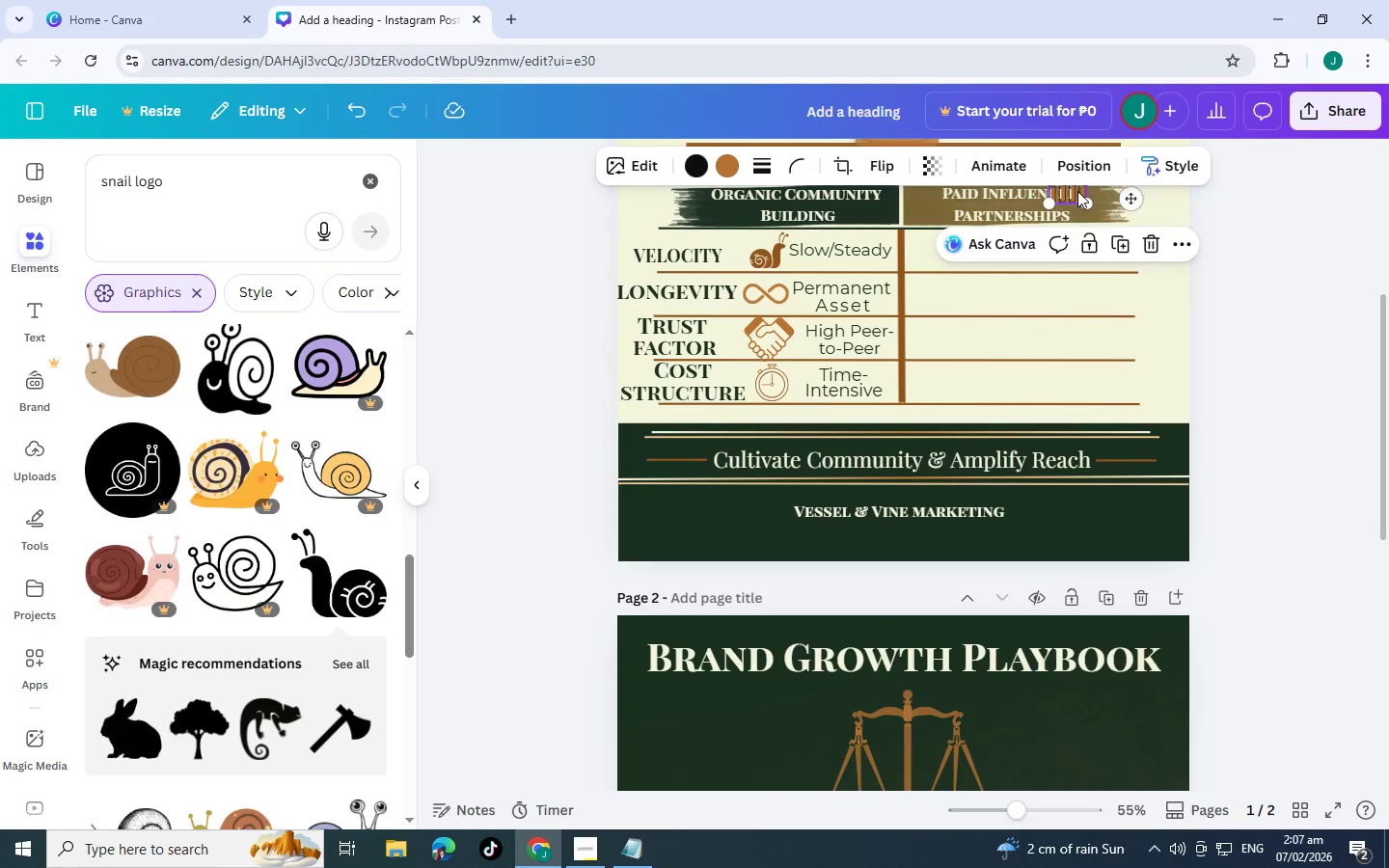 
left_click_drag(start_coordinate=[1077, 191], to_coordinate=[965, 259])
 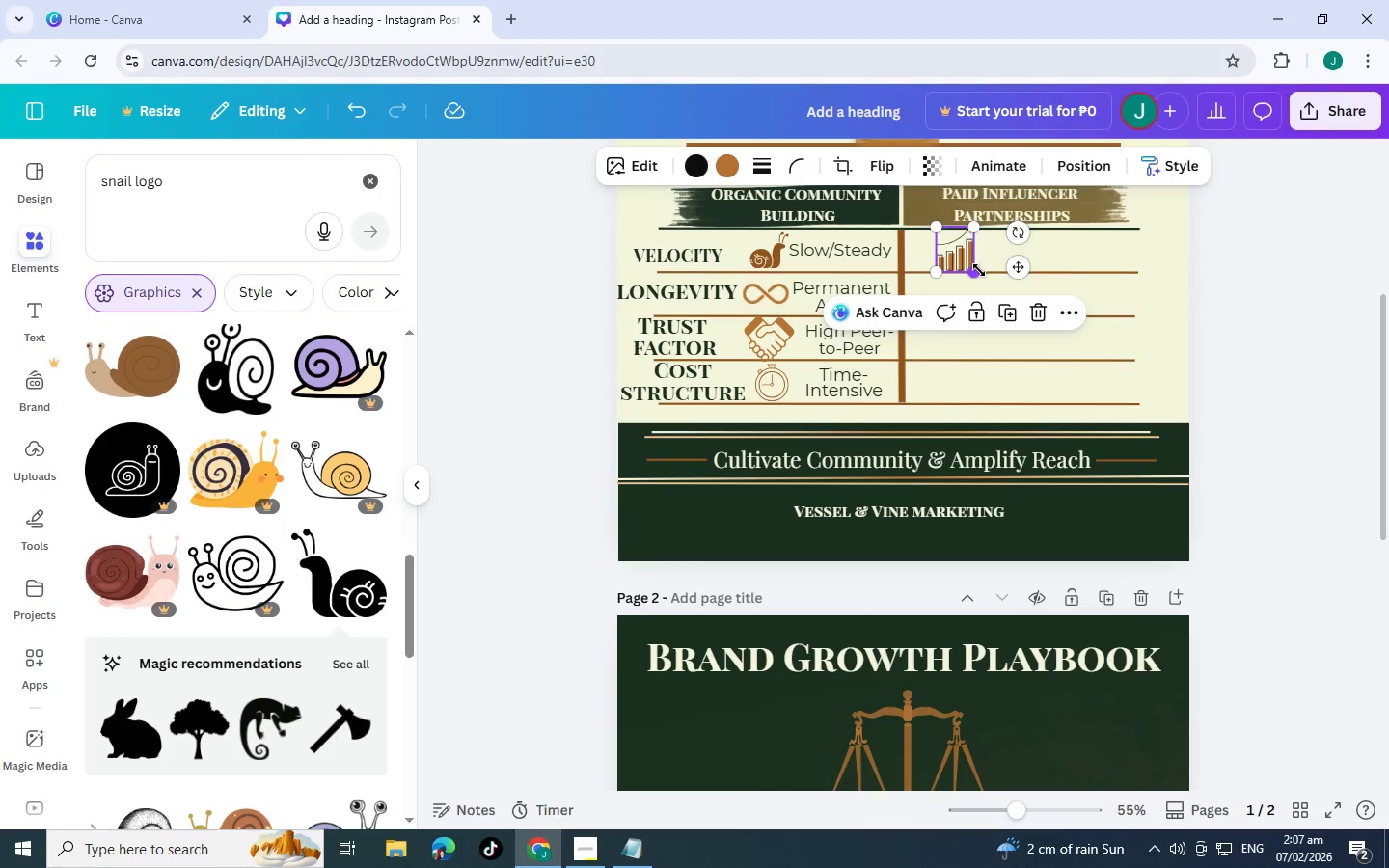 
left_click_drag(start_coordinate=[979, 270], to_coordinate=[966, 266])
 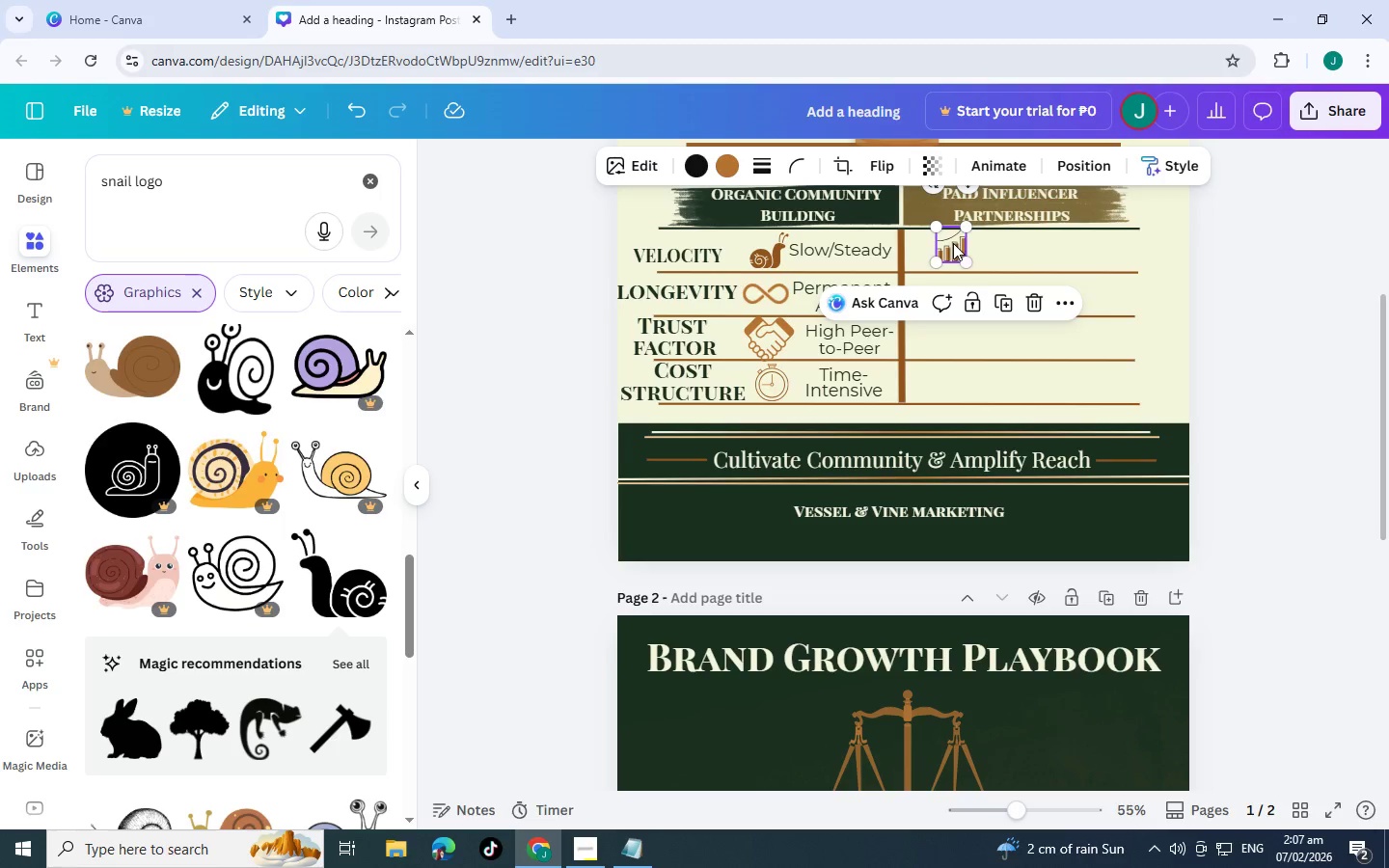 
left_click_drag(start_coordinate=[953, 243], to_coordinate=[947, 250])
 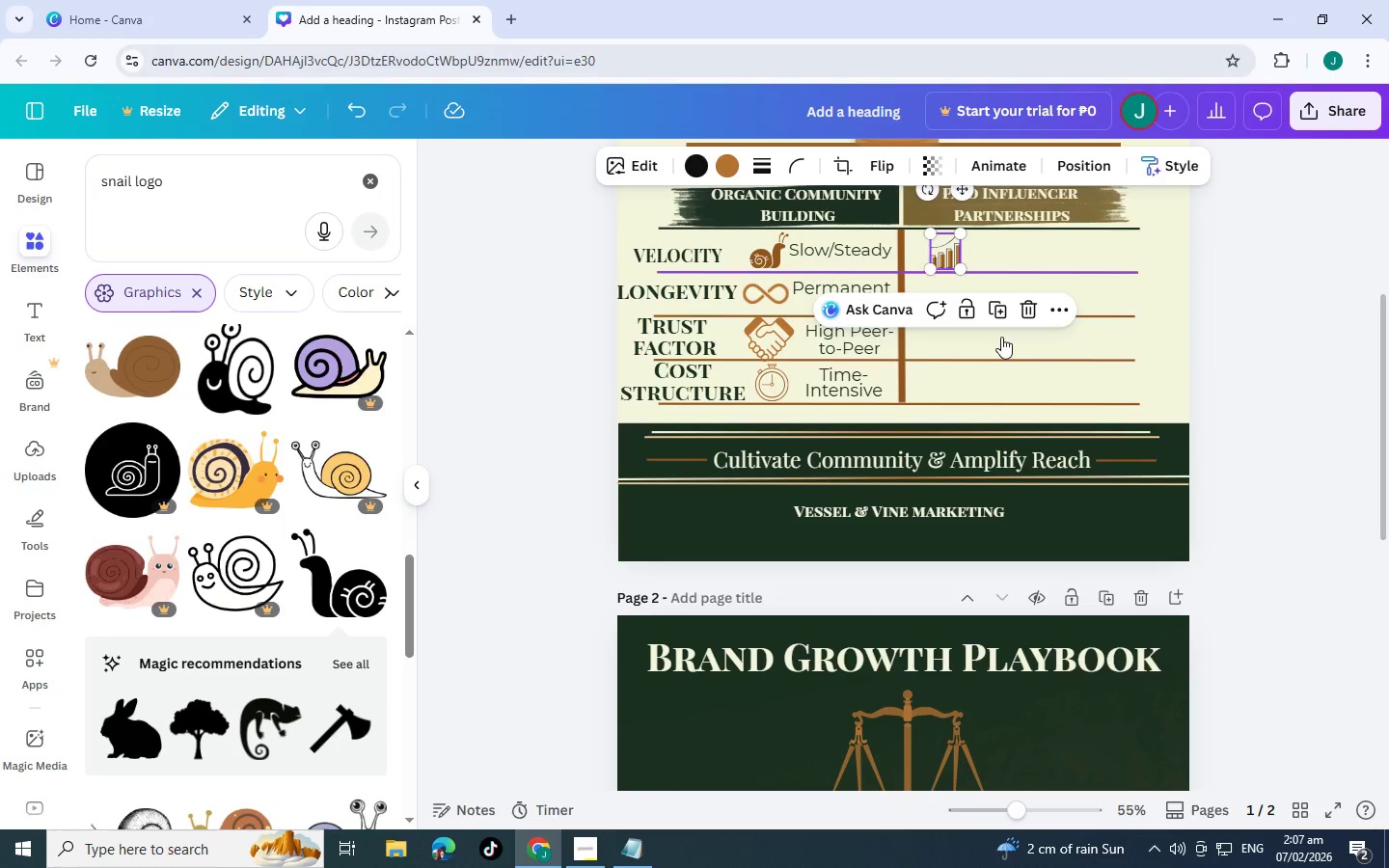 
scroll: coordinate [959, 454], scroll_direction: down, amount: 5.0
 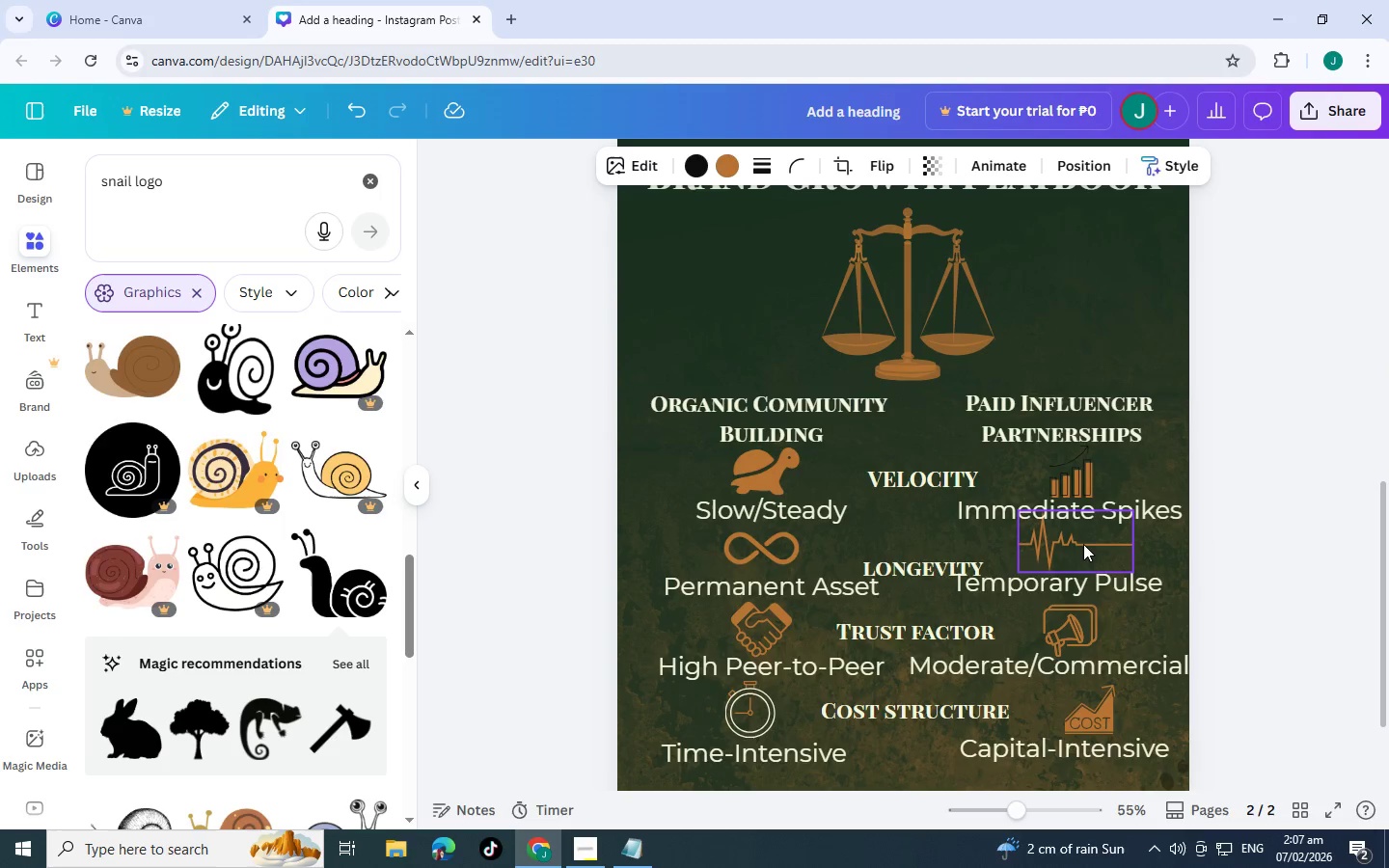 
left_click([1083, 547])
 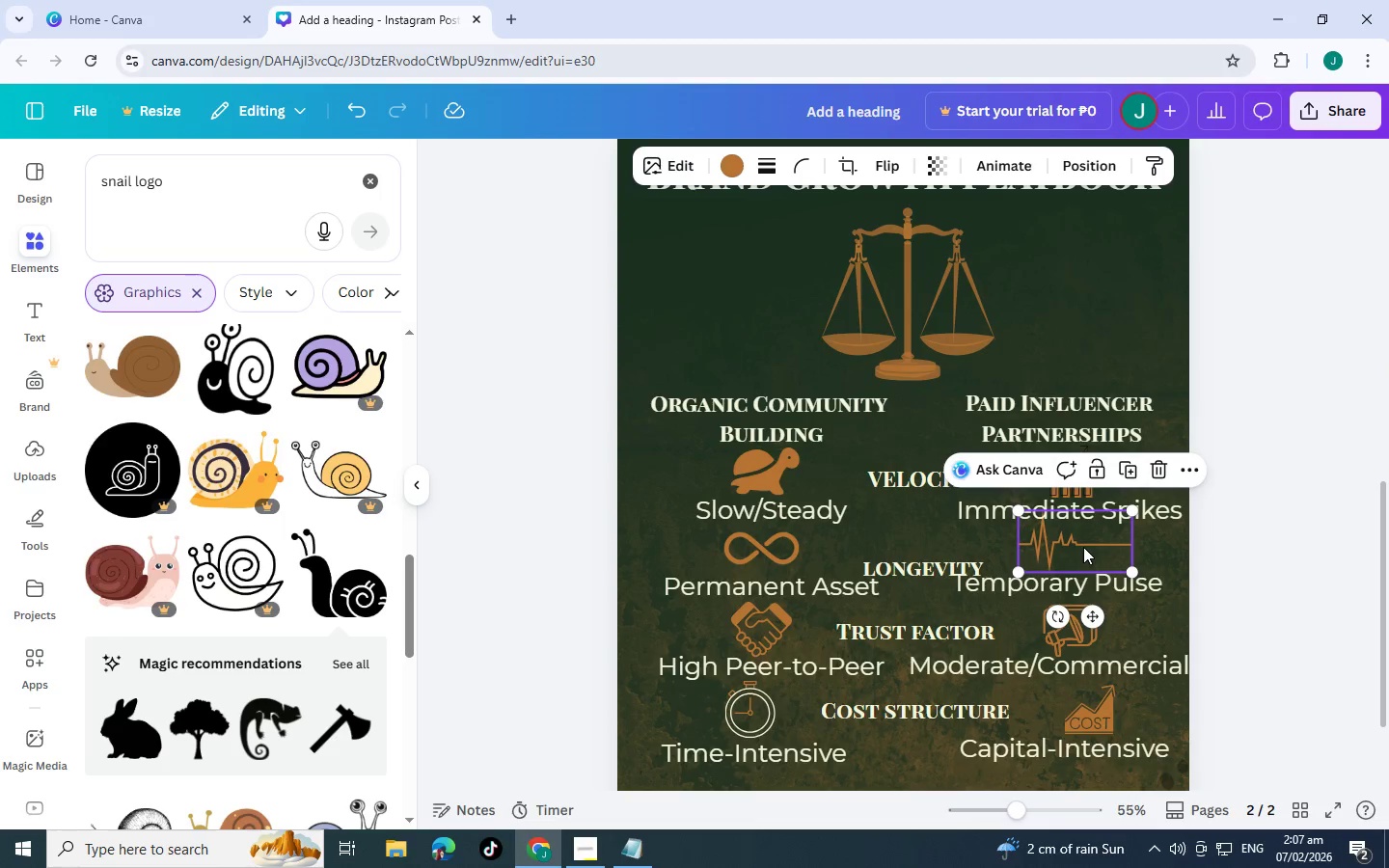 
key(Control+C)
 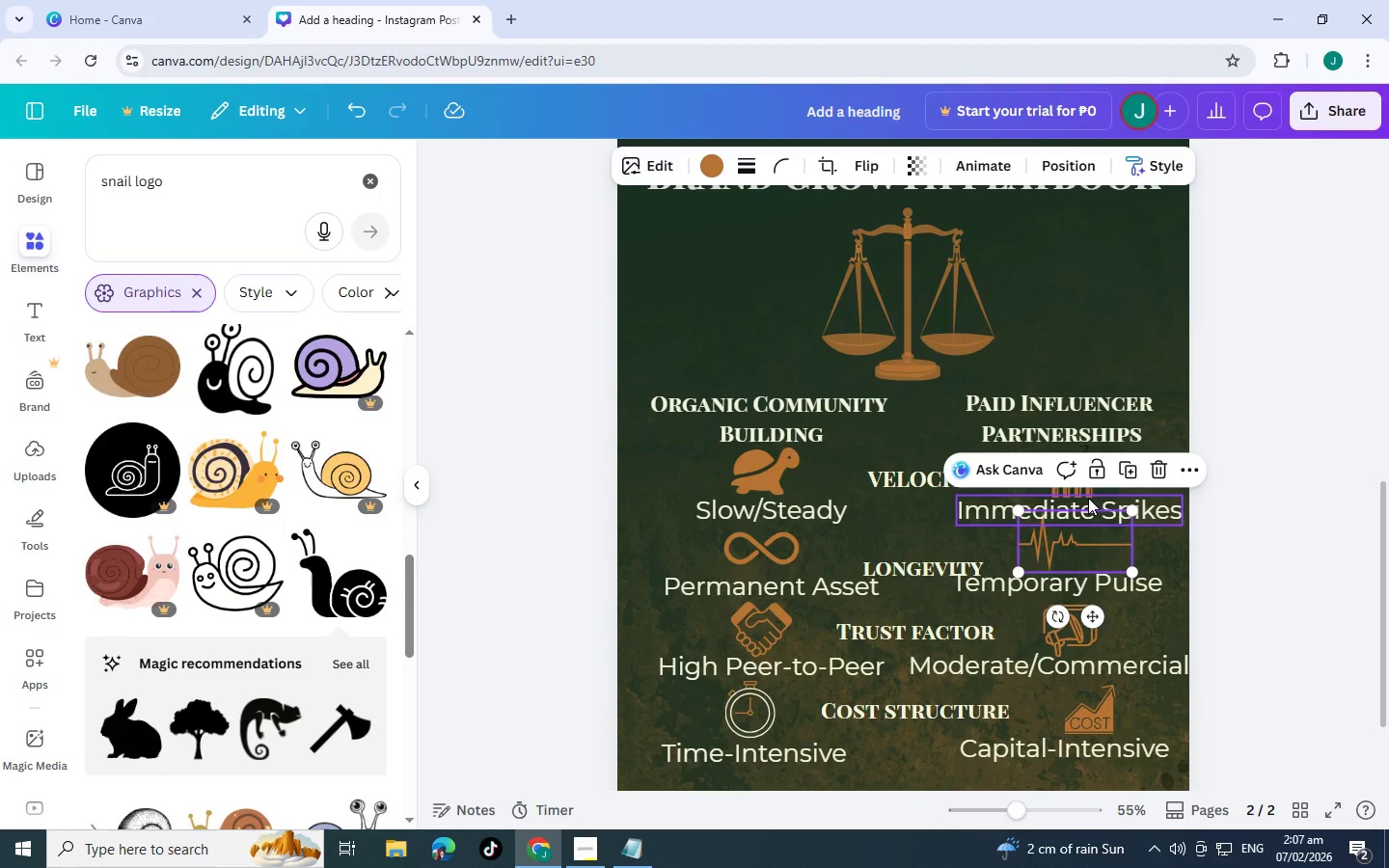 
key(Control+V)
 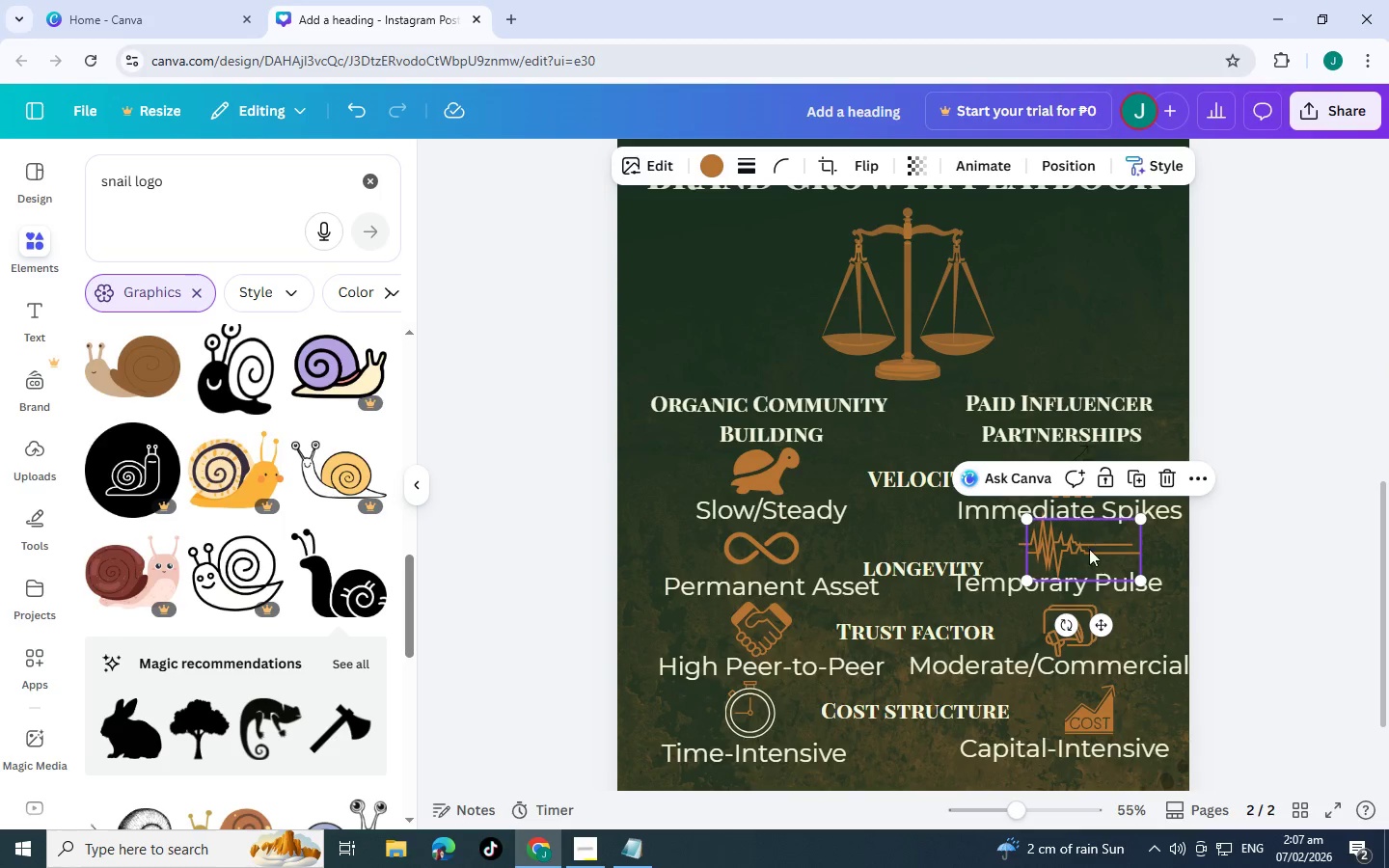 
left_click_drag(start_coordinate=[1089, 549], to_coordinate=[976, 298])
 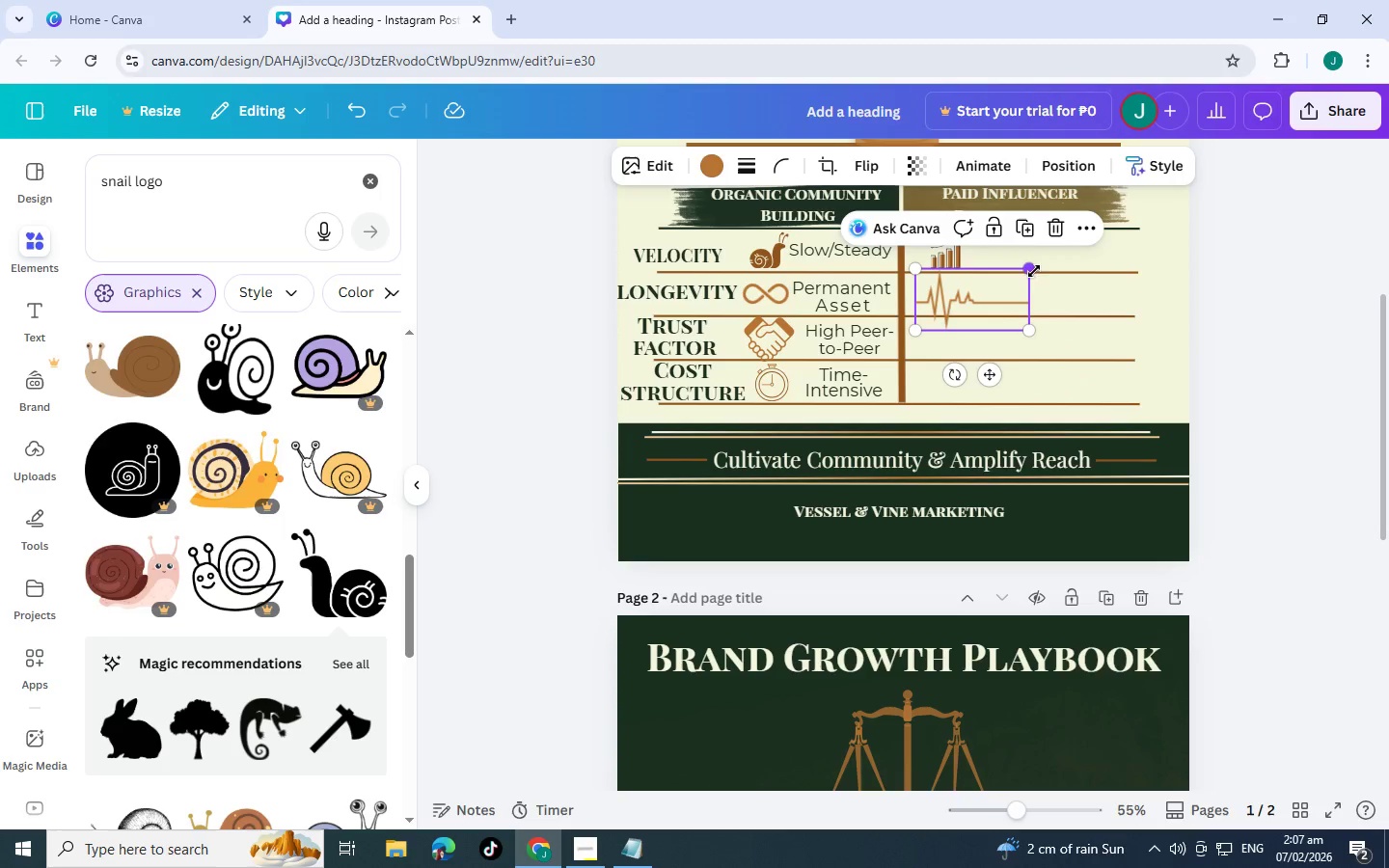 
scroll: coordinate [997, 306], scroll_direction: up, amount: 5.0
 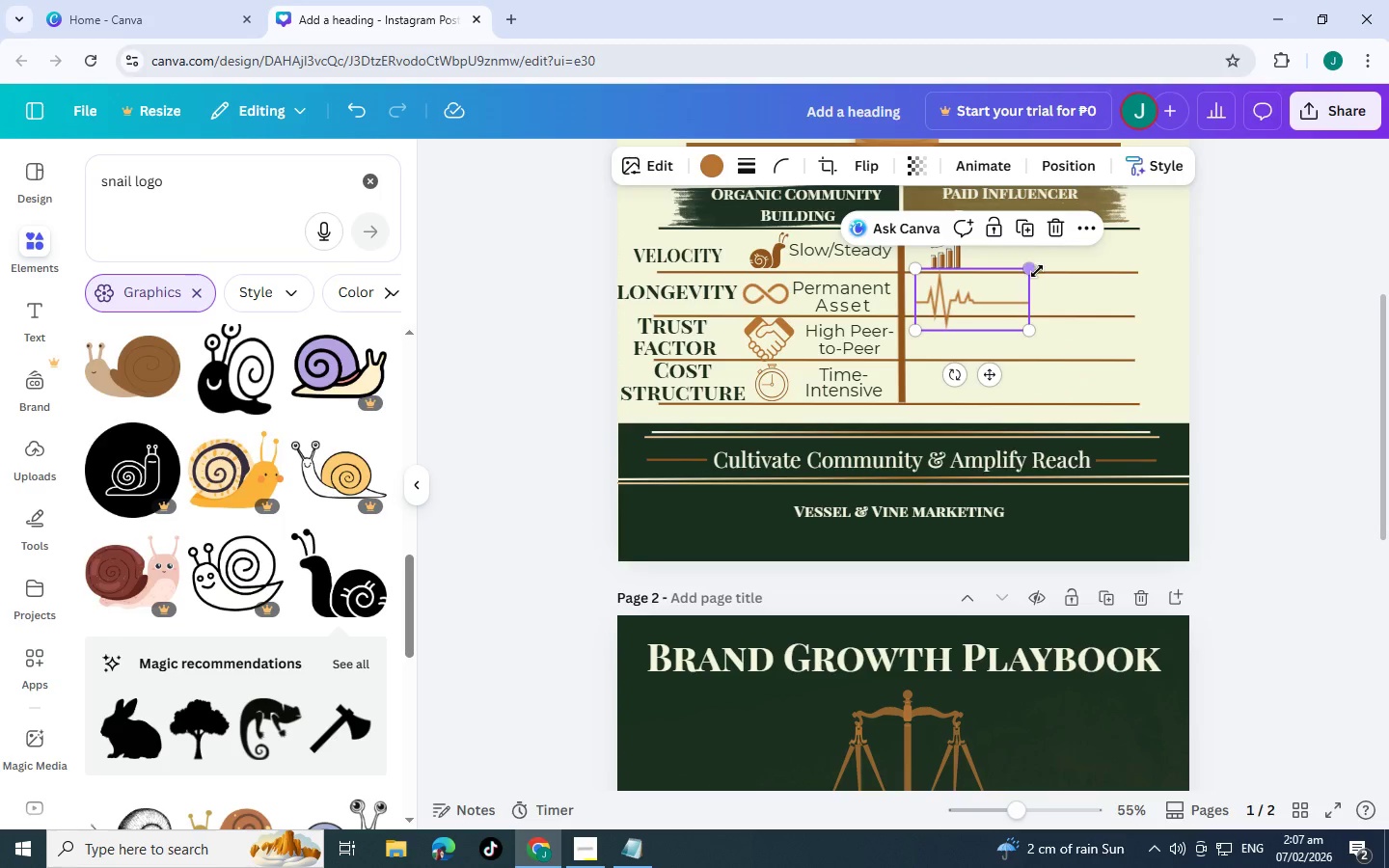 
left_click_drag(start_coordinate=[1029, 271], to_coordinate=[983, 284])
 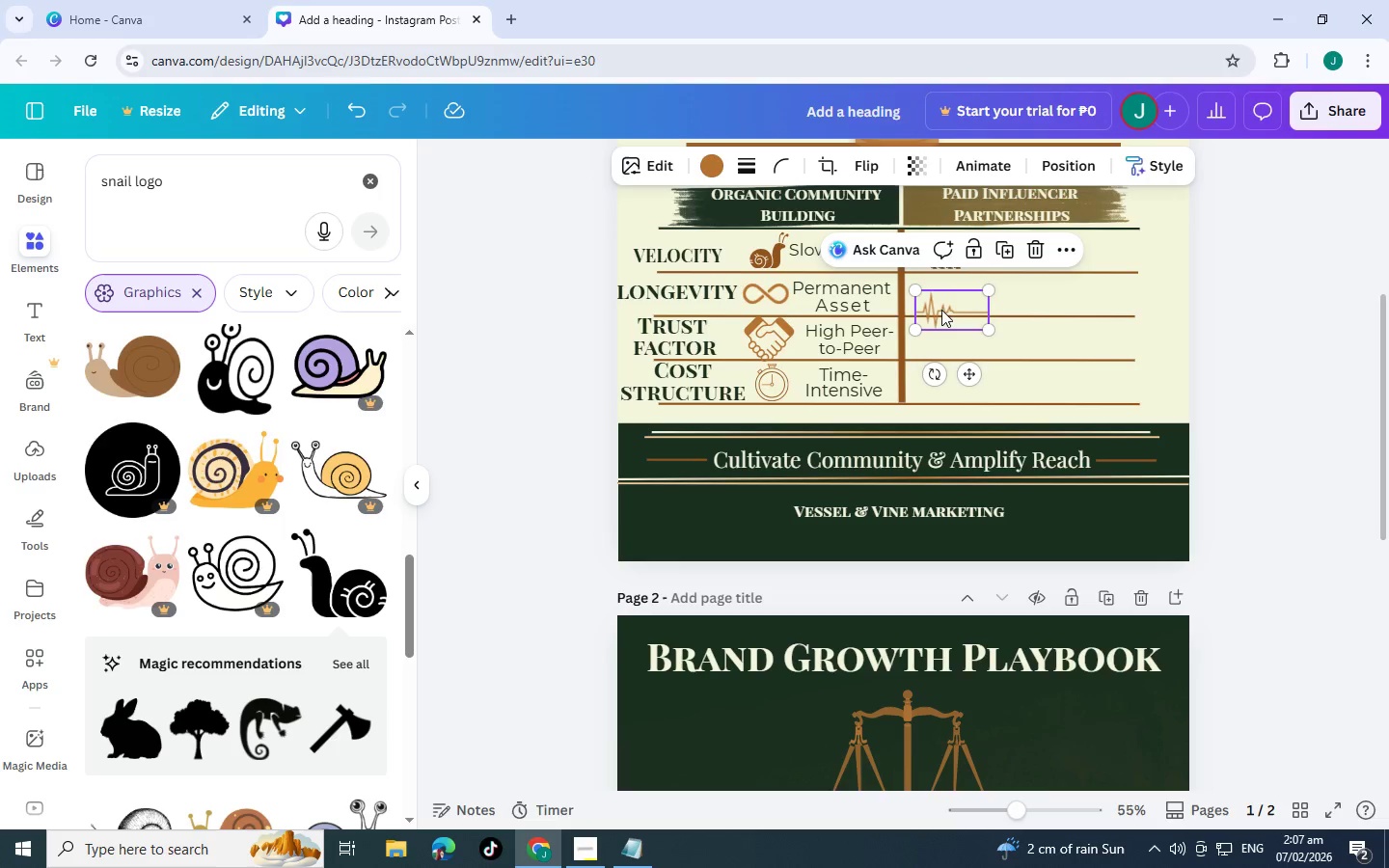 
left_click_drag(start_coordinate=[941, 310], to_coordinate=[940, 294])
 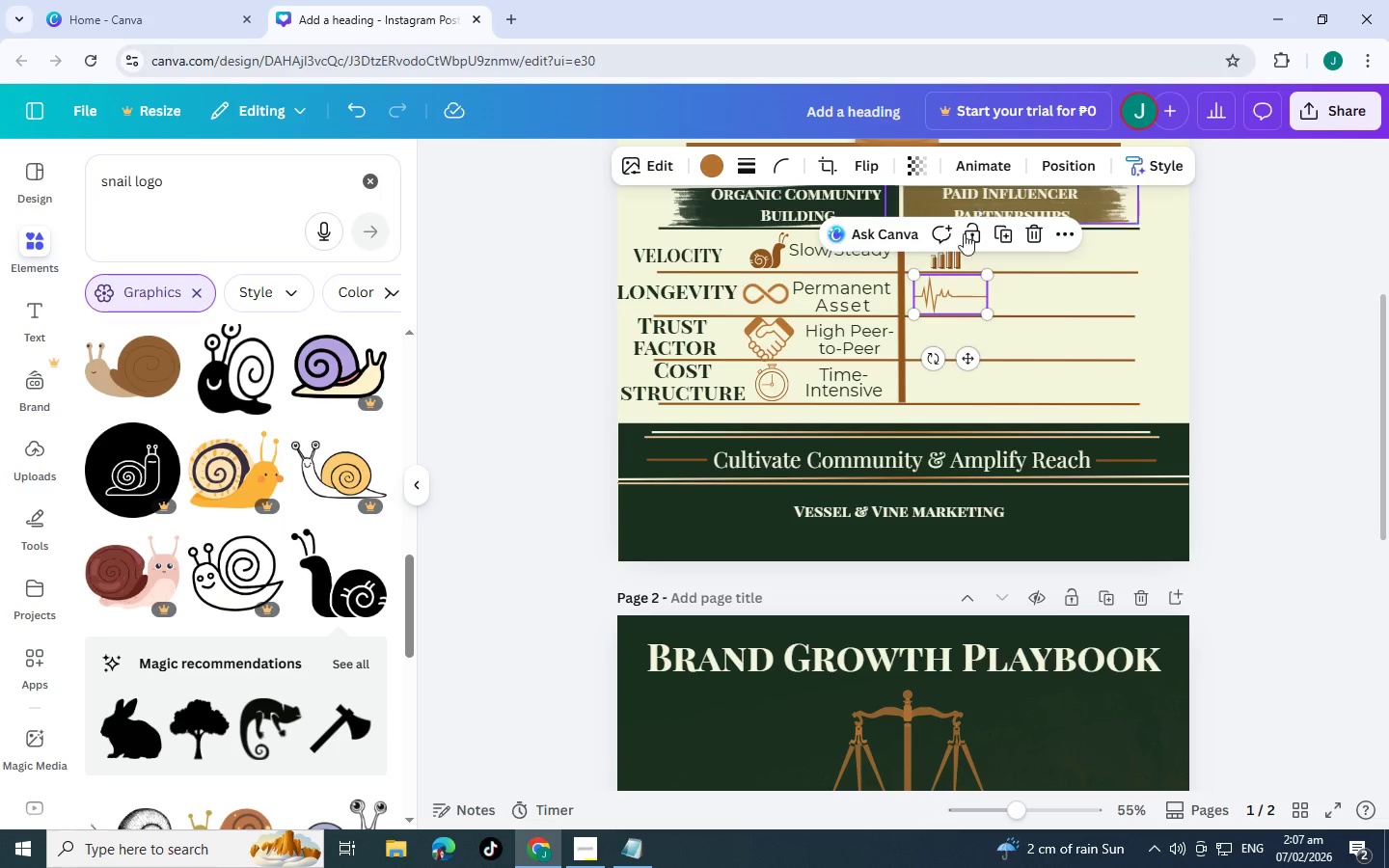 
scroll: coordinate [929, 429], scroll_direction: down, amount: 6.0
 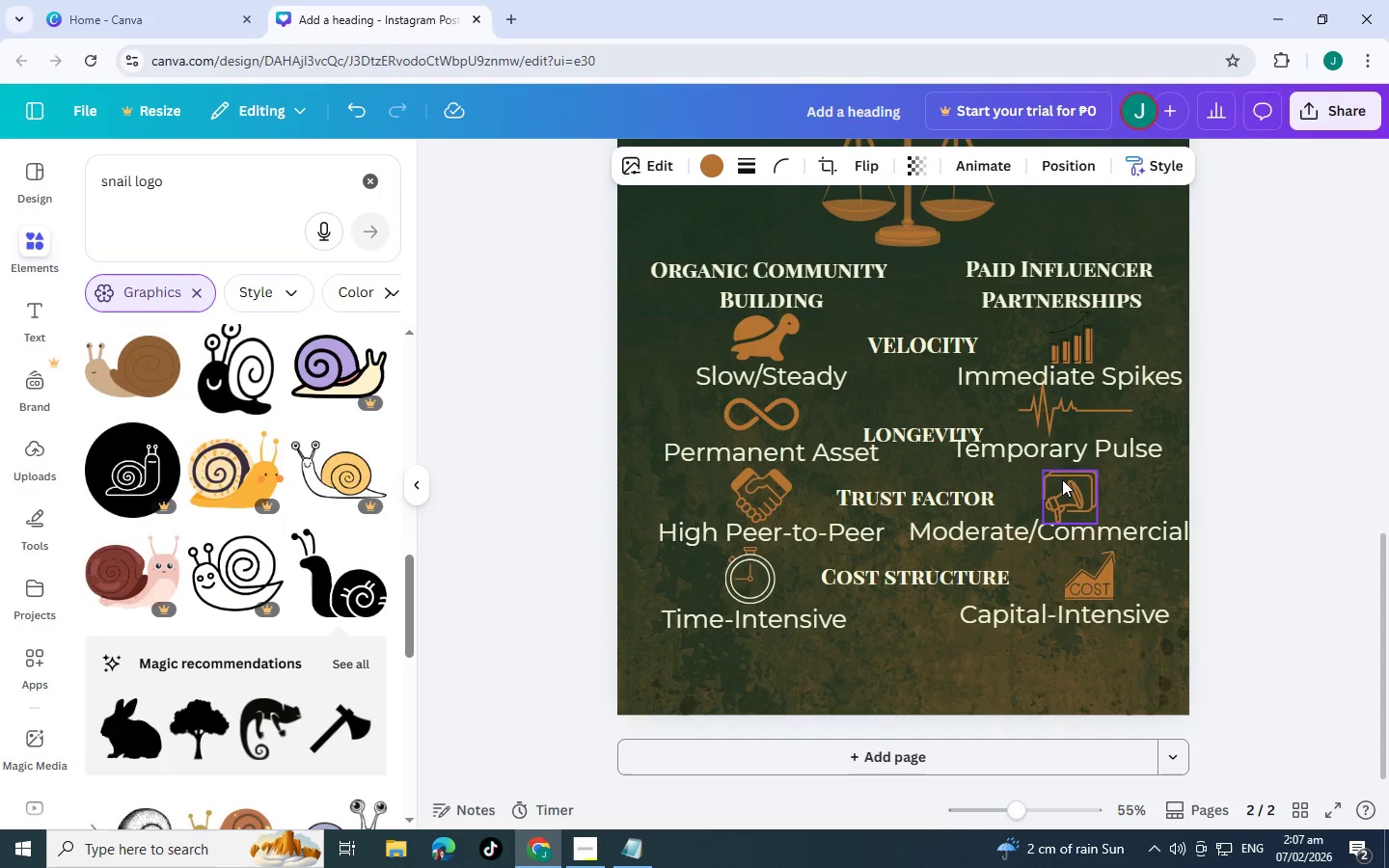 
left_click([1063, 485])
 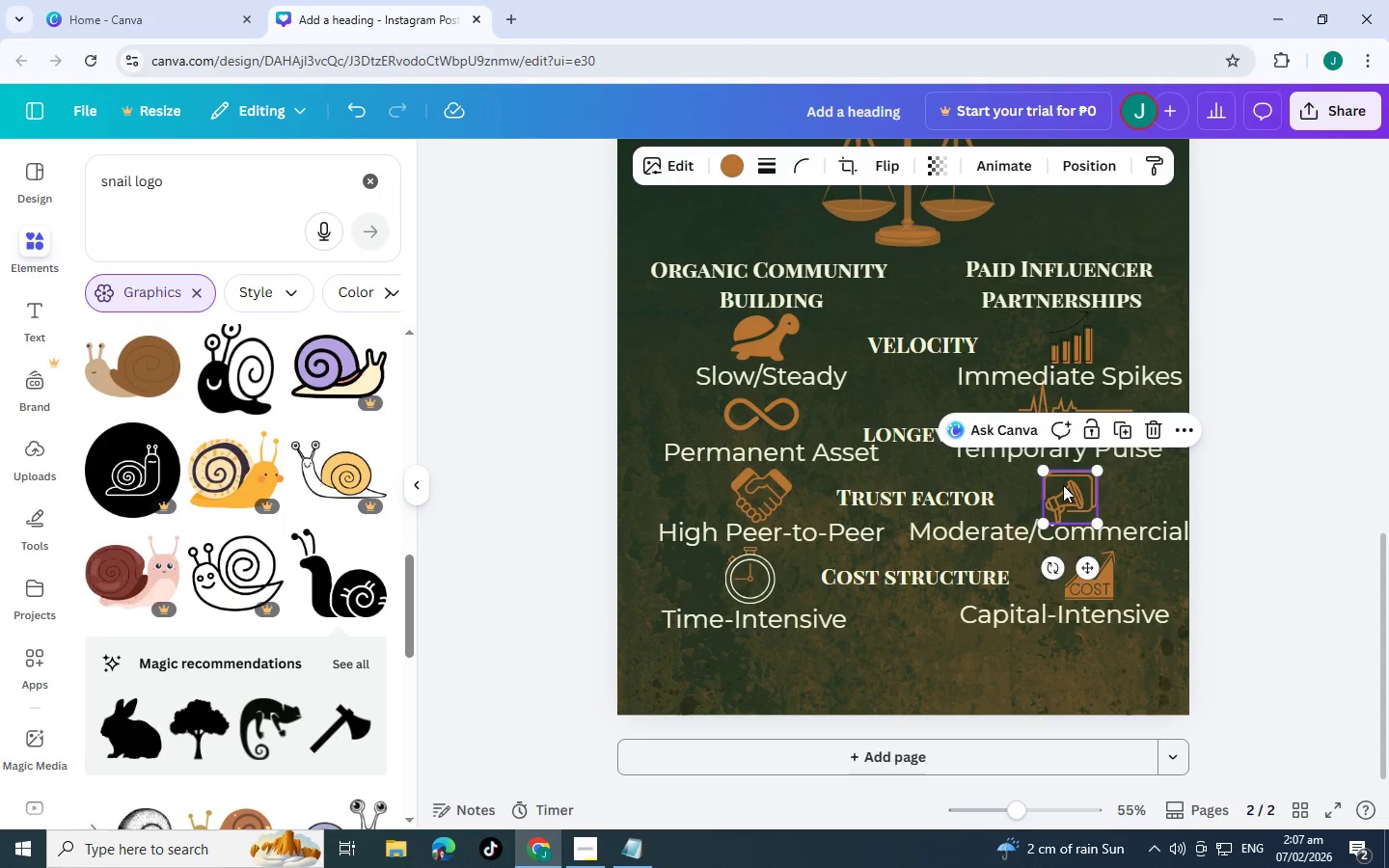 
key(Control+C)
 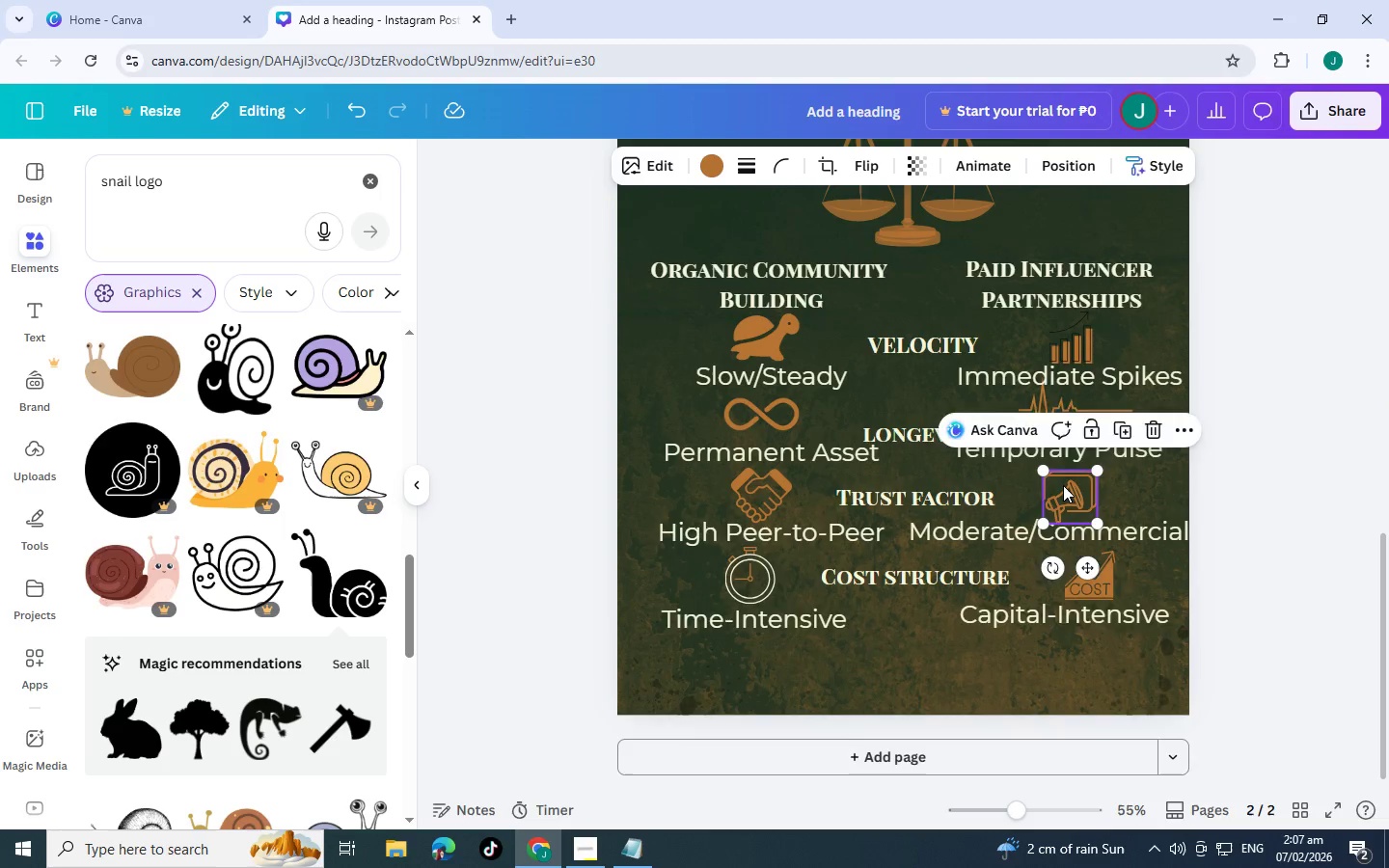 
scroll: coordinate [1033, 408], scroll_direction: up, amount: 5.0
 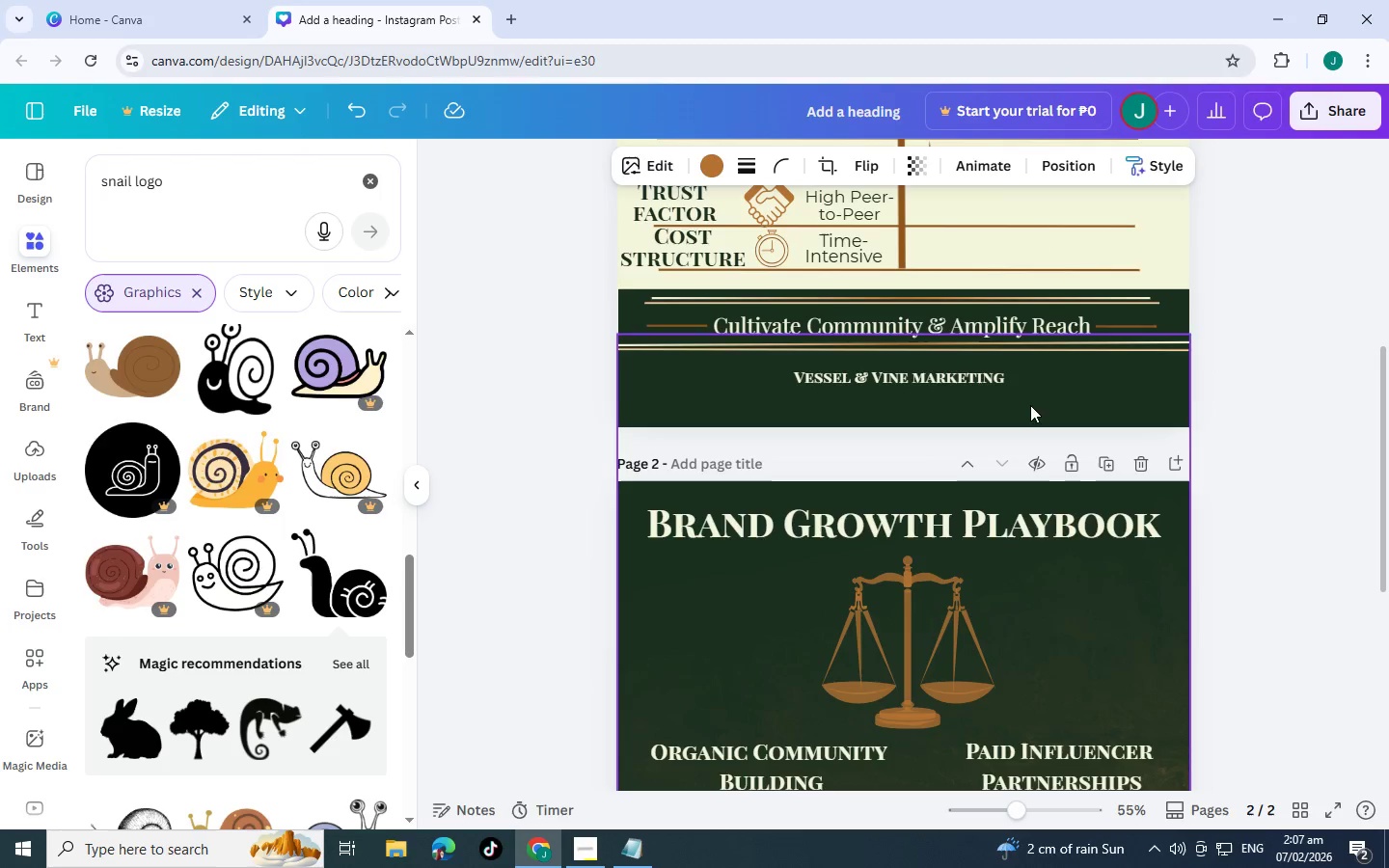 
key(Control+V)
 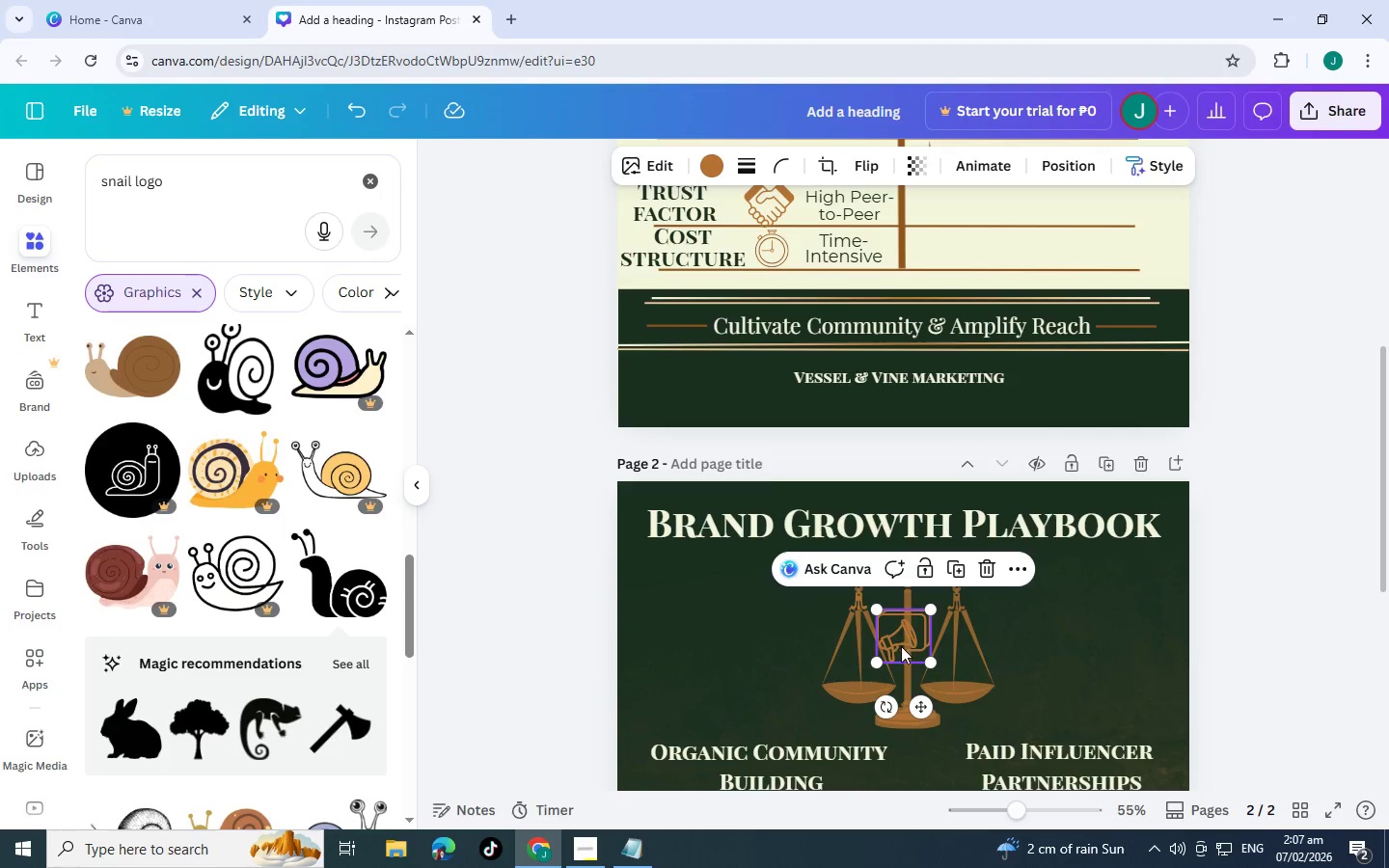 
left_click_drag(start_coordinate=[901, 647], to_coordinate=[945, 409])
 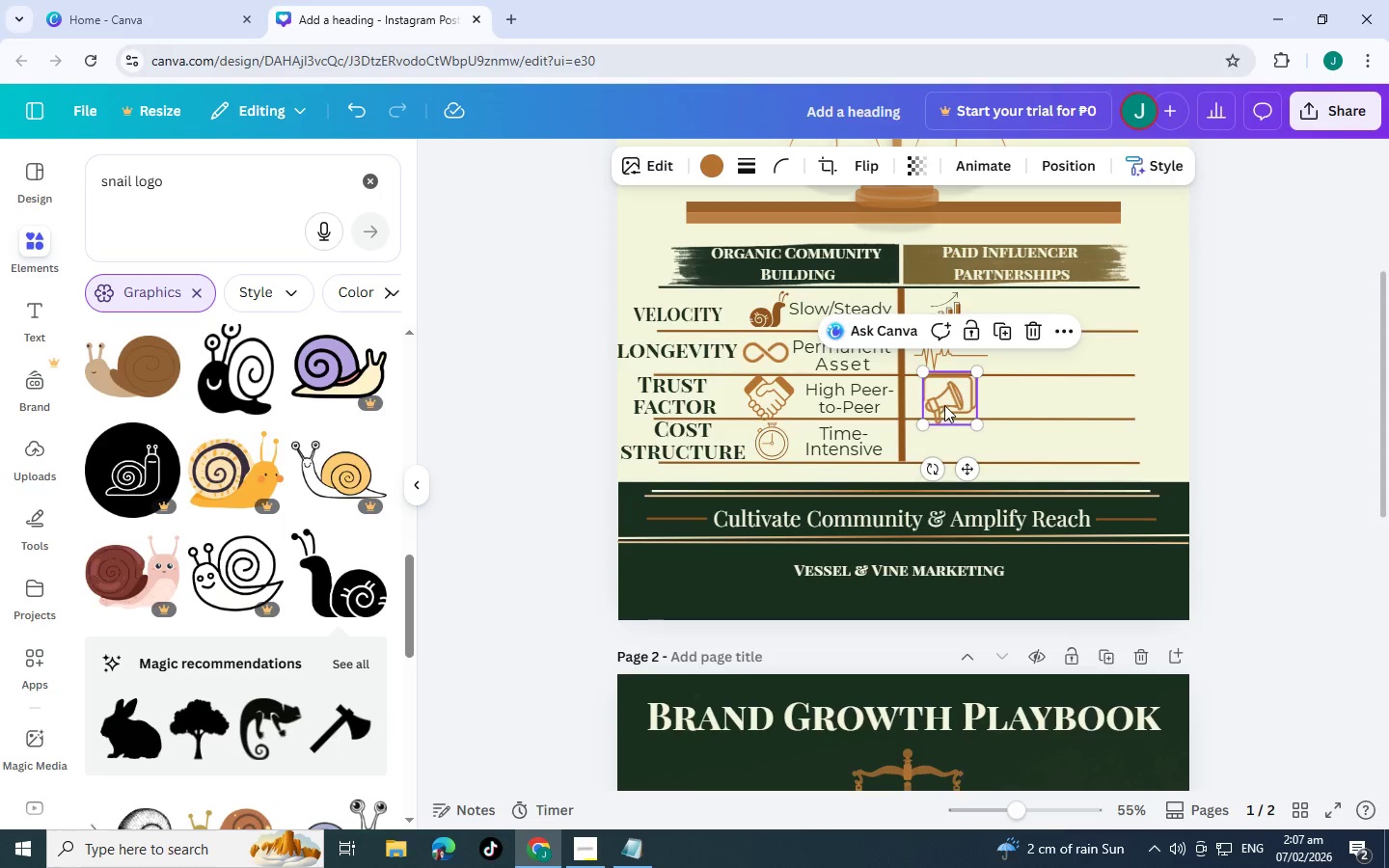 
scroll: coordinate [971, 353], scroll_direction: up, amount: 2.0
 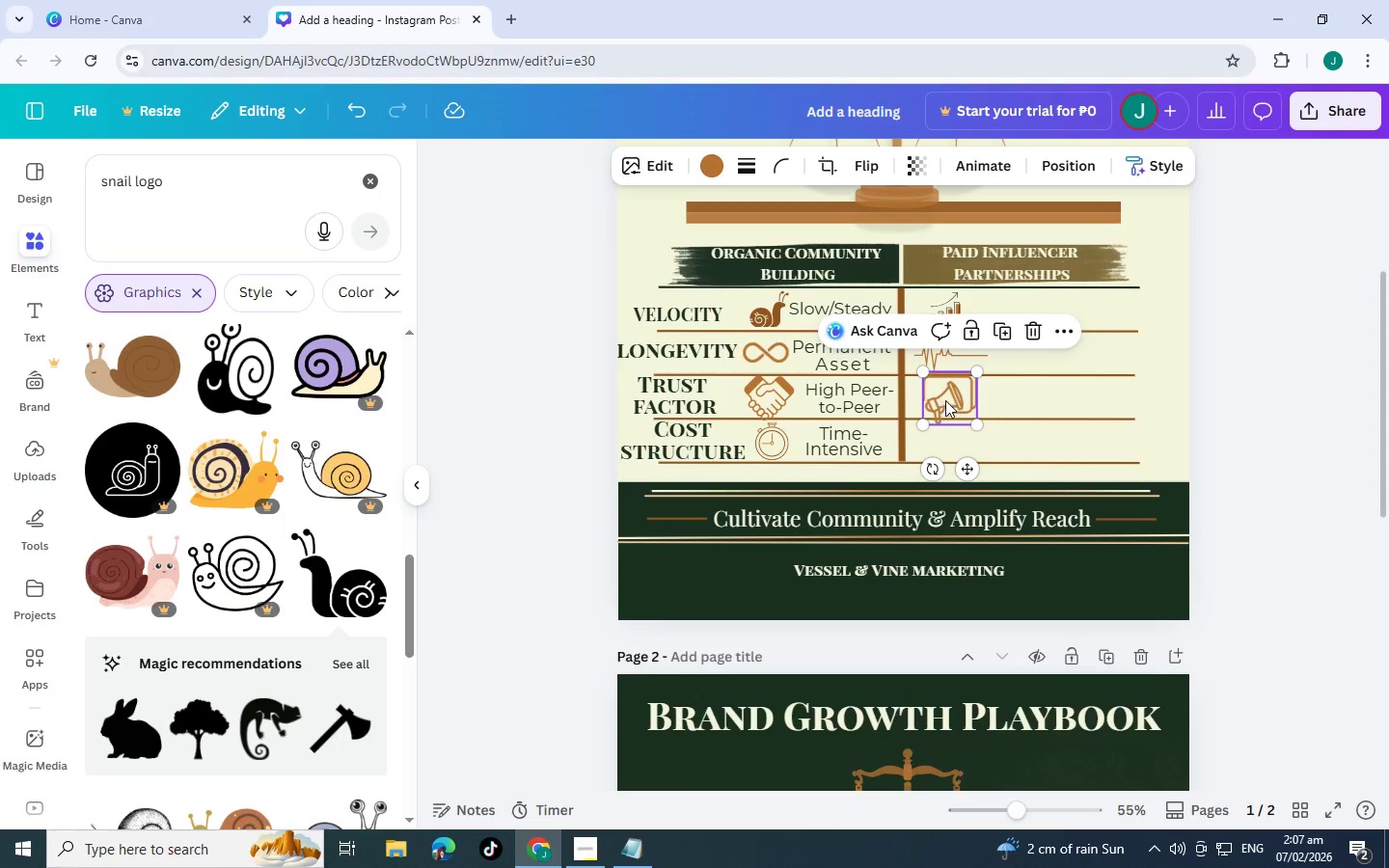 
left_click_drag(start_coordinate=[976, 371], to_coordinate=[963, 375])
 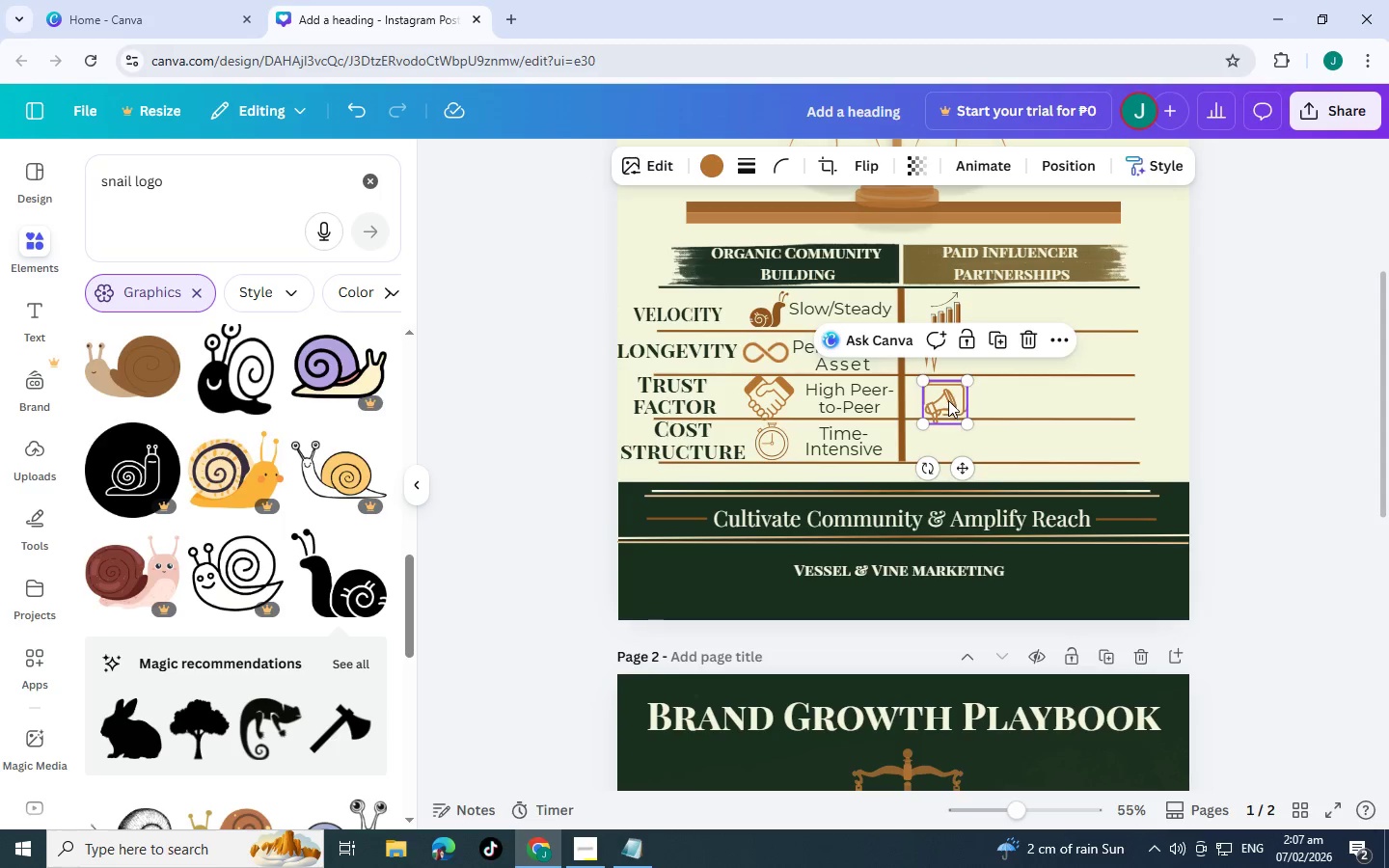 
left_click_drag(start_coordinate=[948, 402], to_coordinate=[948, 397])
 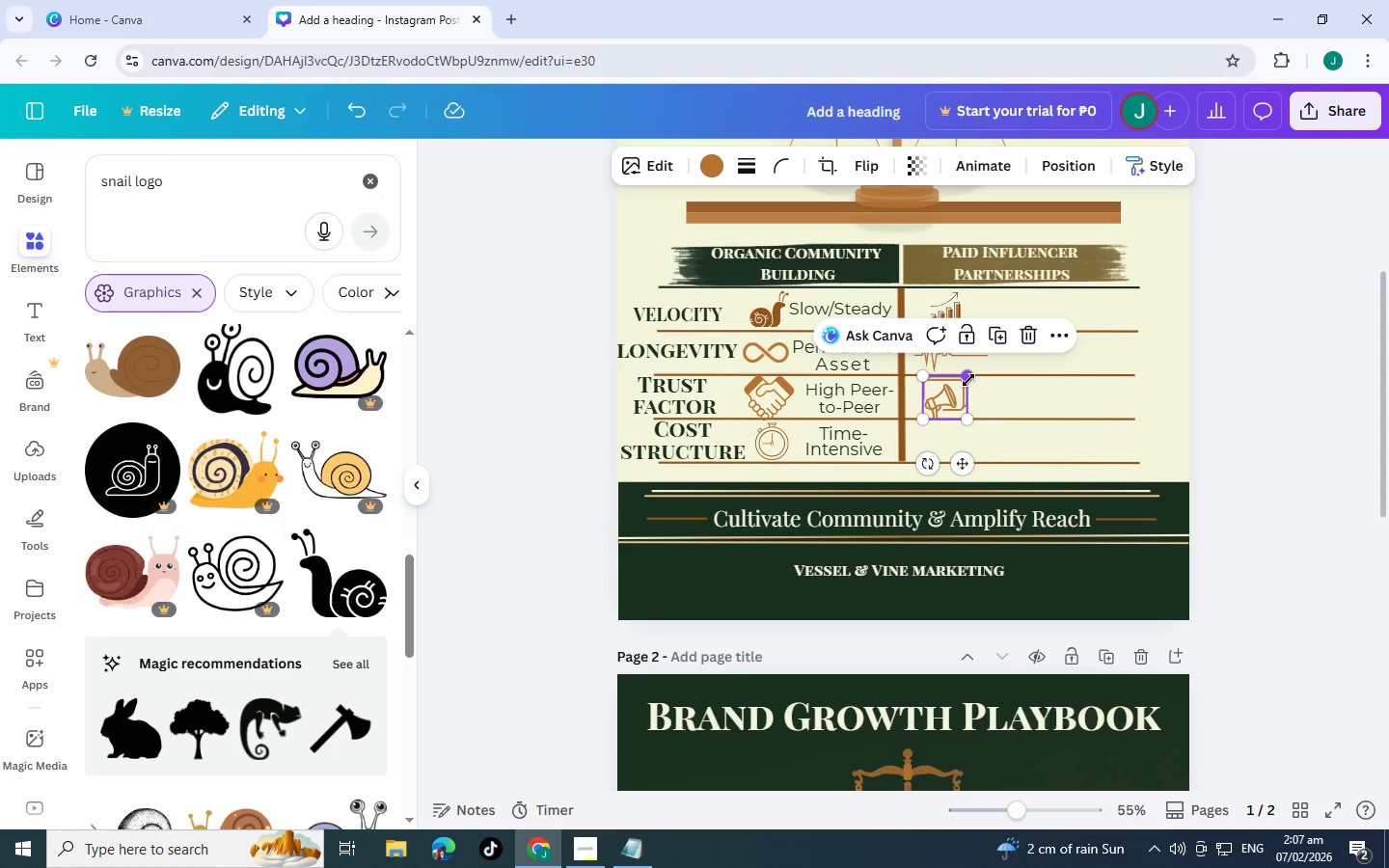 
left_click_drag(start_coordinate=[968, 380], to_coordinate=[963, 384])
 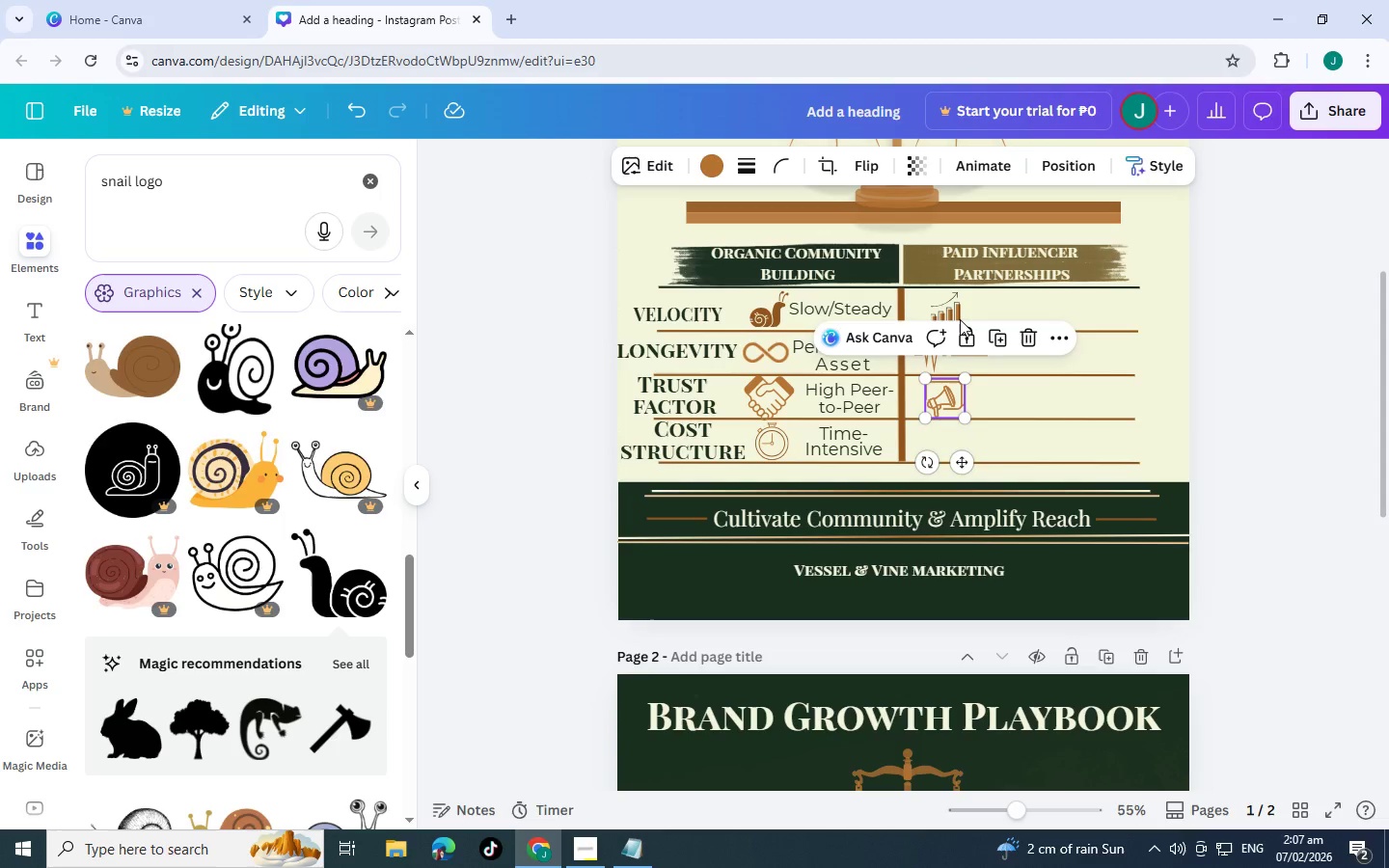 
left_click([954, 312])
 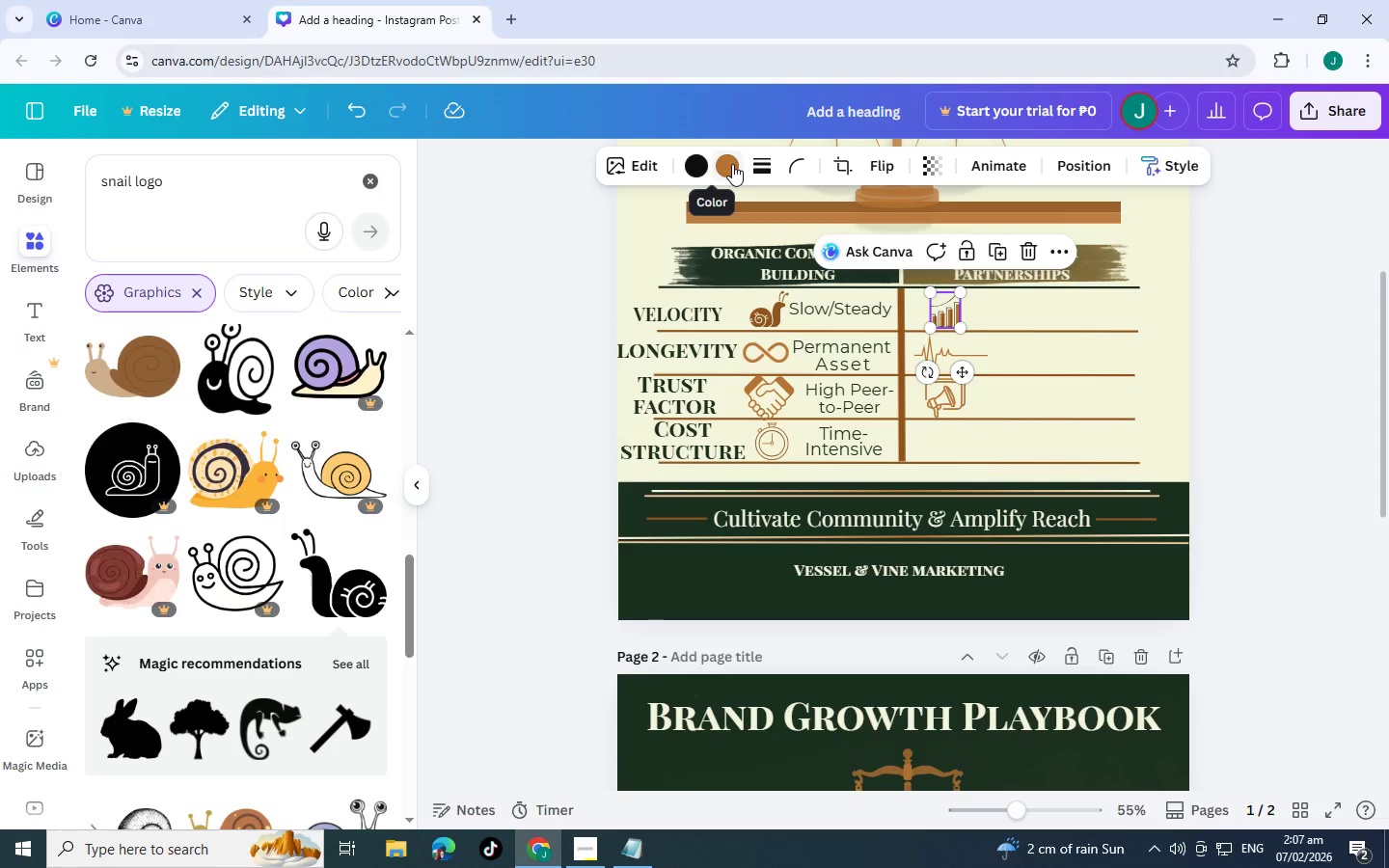 
left_click([732, 164])
 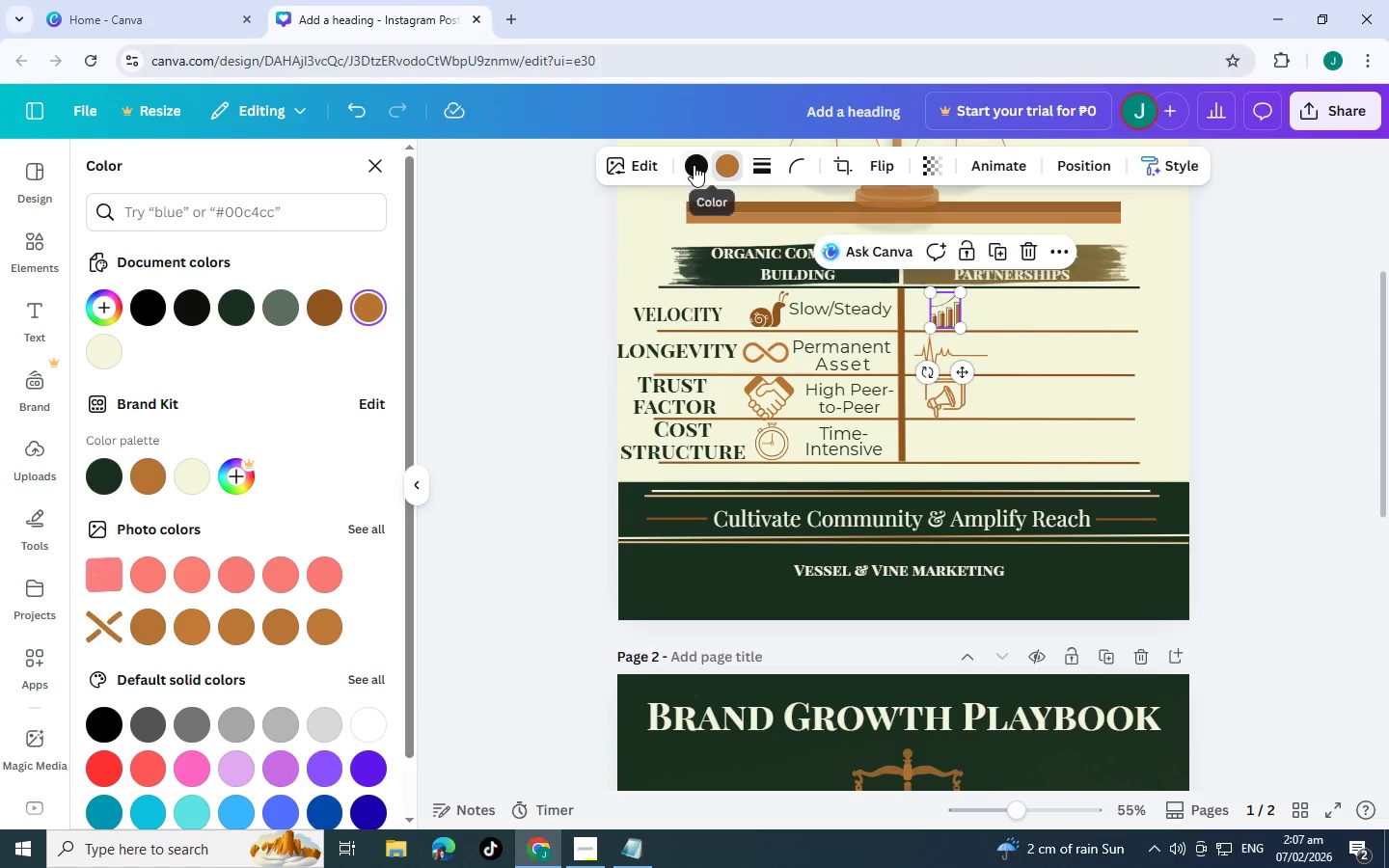 
left_click([694, 165])
 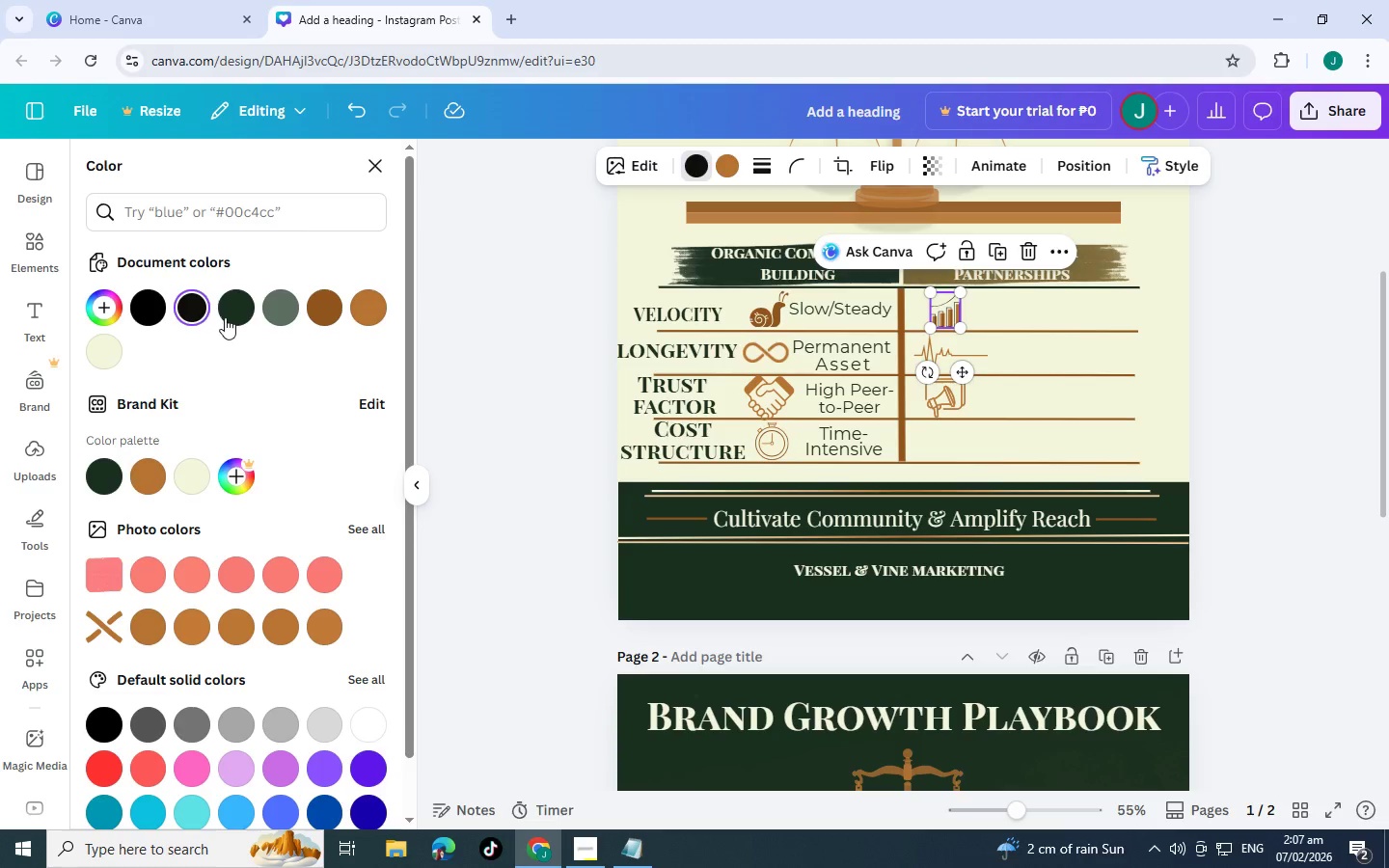 
left_click([232, 309])
 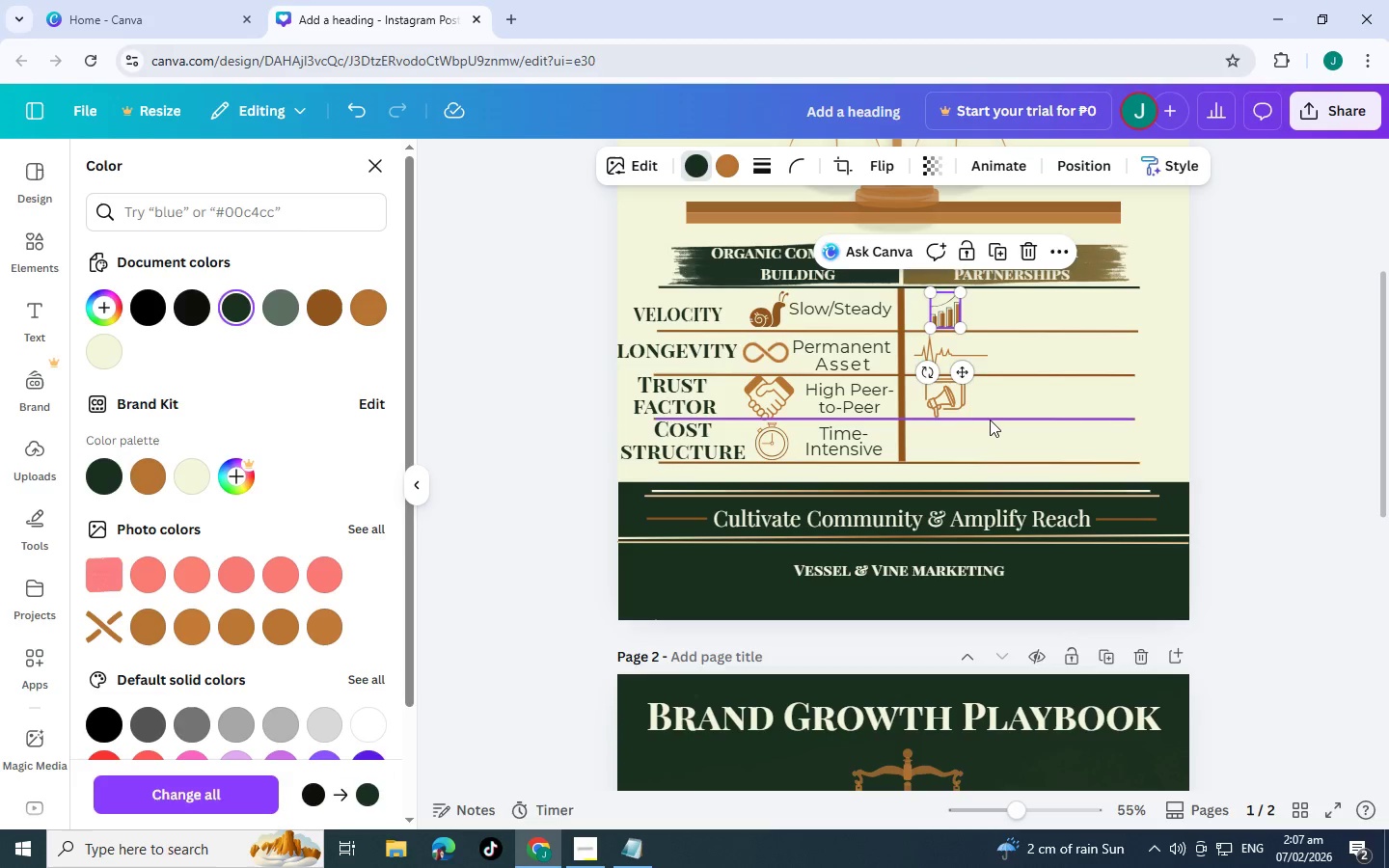 
left_click([991, 417])
 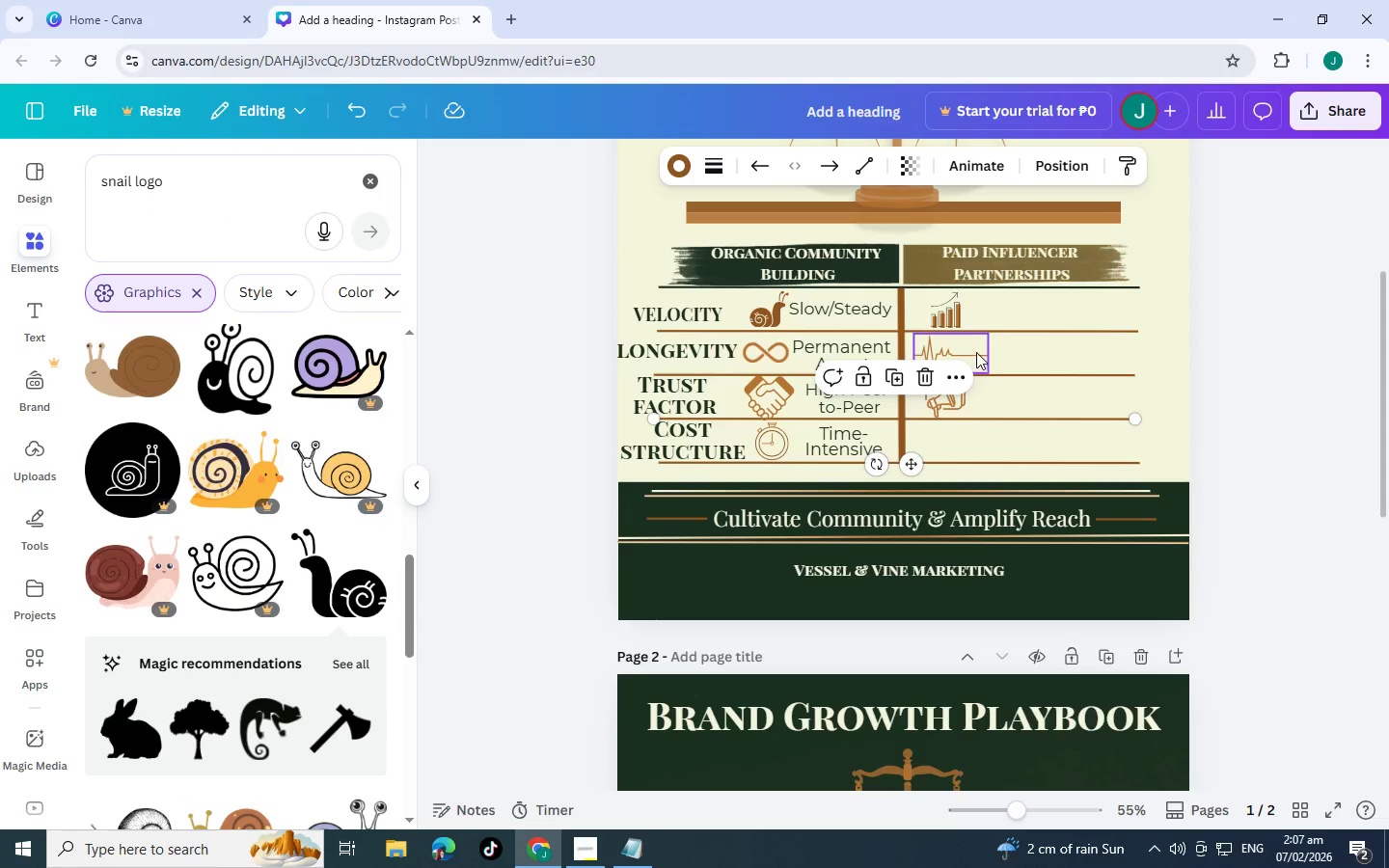 
left_click([972, 350])
 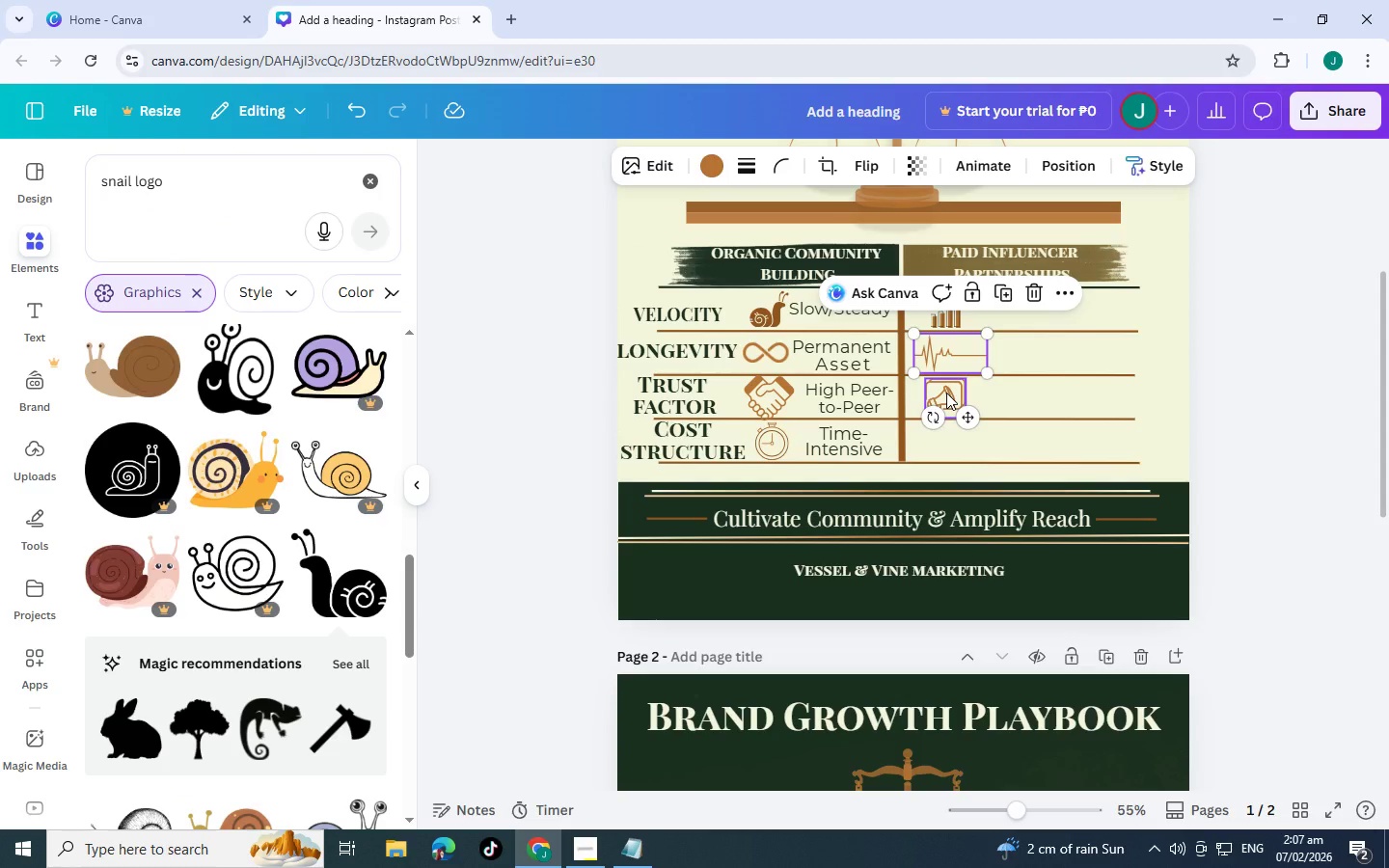 
scroll: coordinate [956, 576], scroll_direction: down, amount: 8.0
 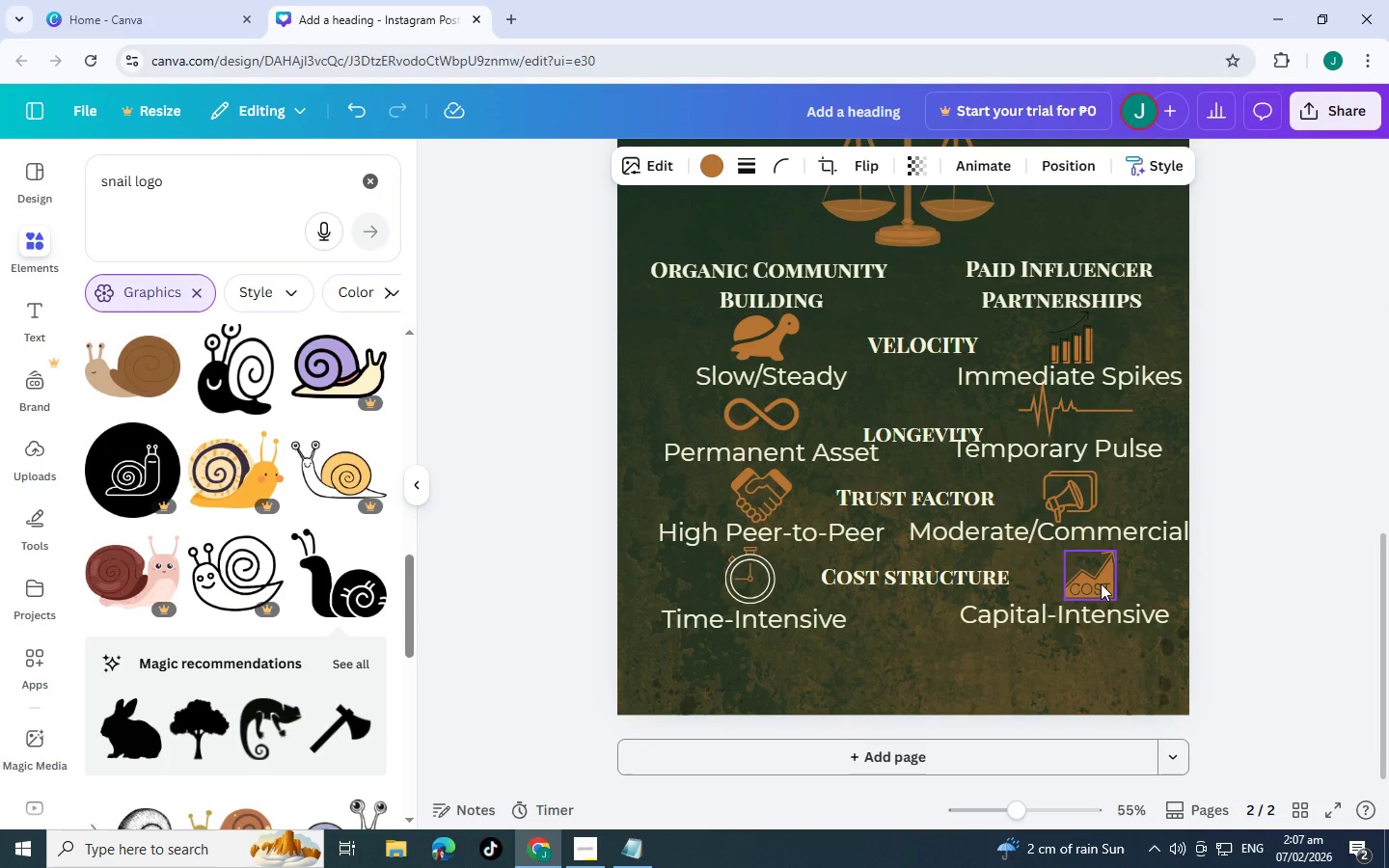 
left_click([1101, 583])
 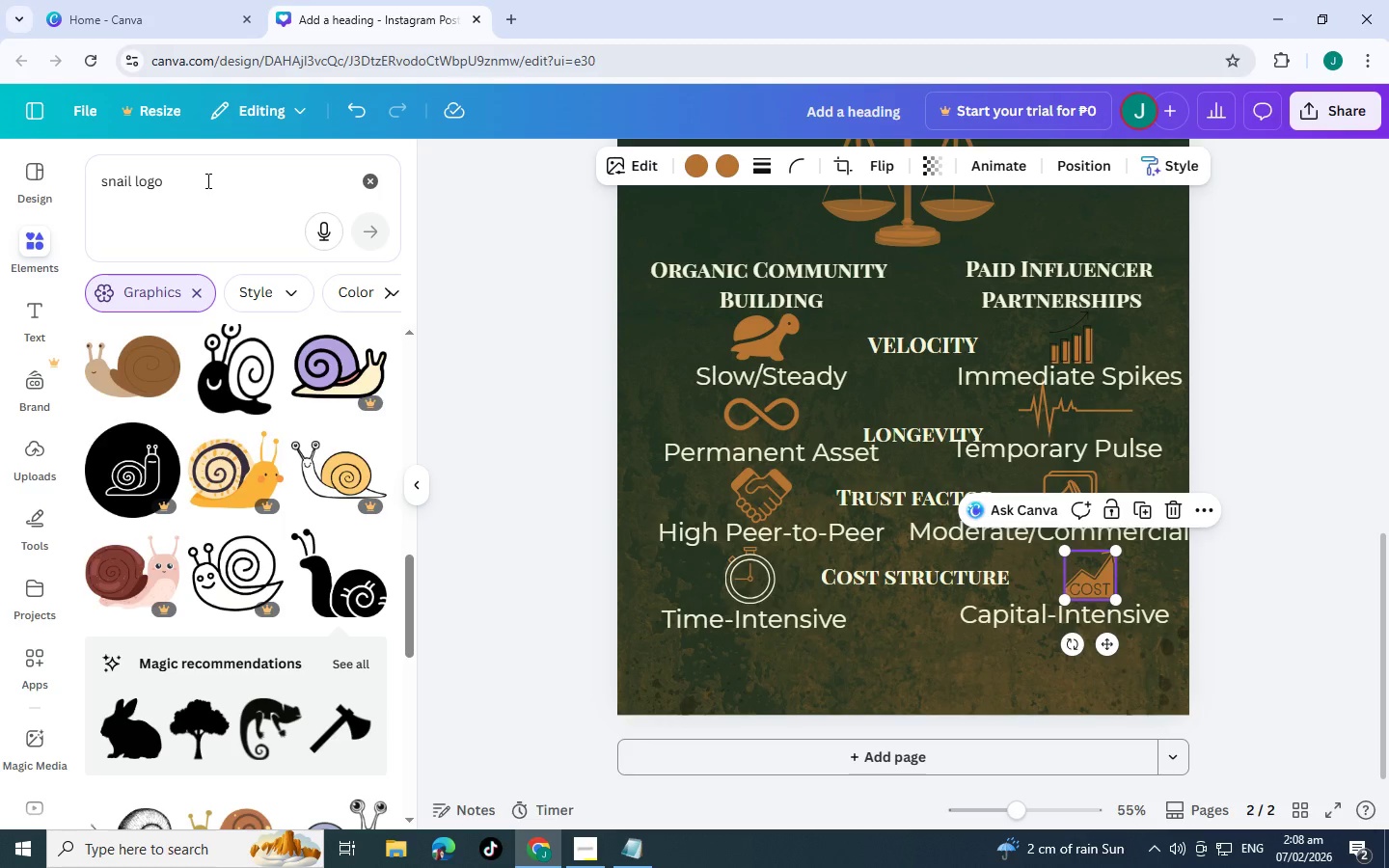 
left_click_drag(start_coordinate=[206, 179], to_coordinate=[0, 178])
 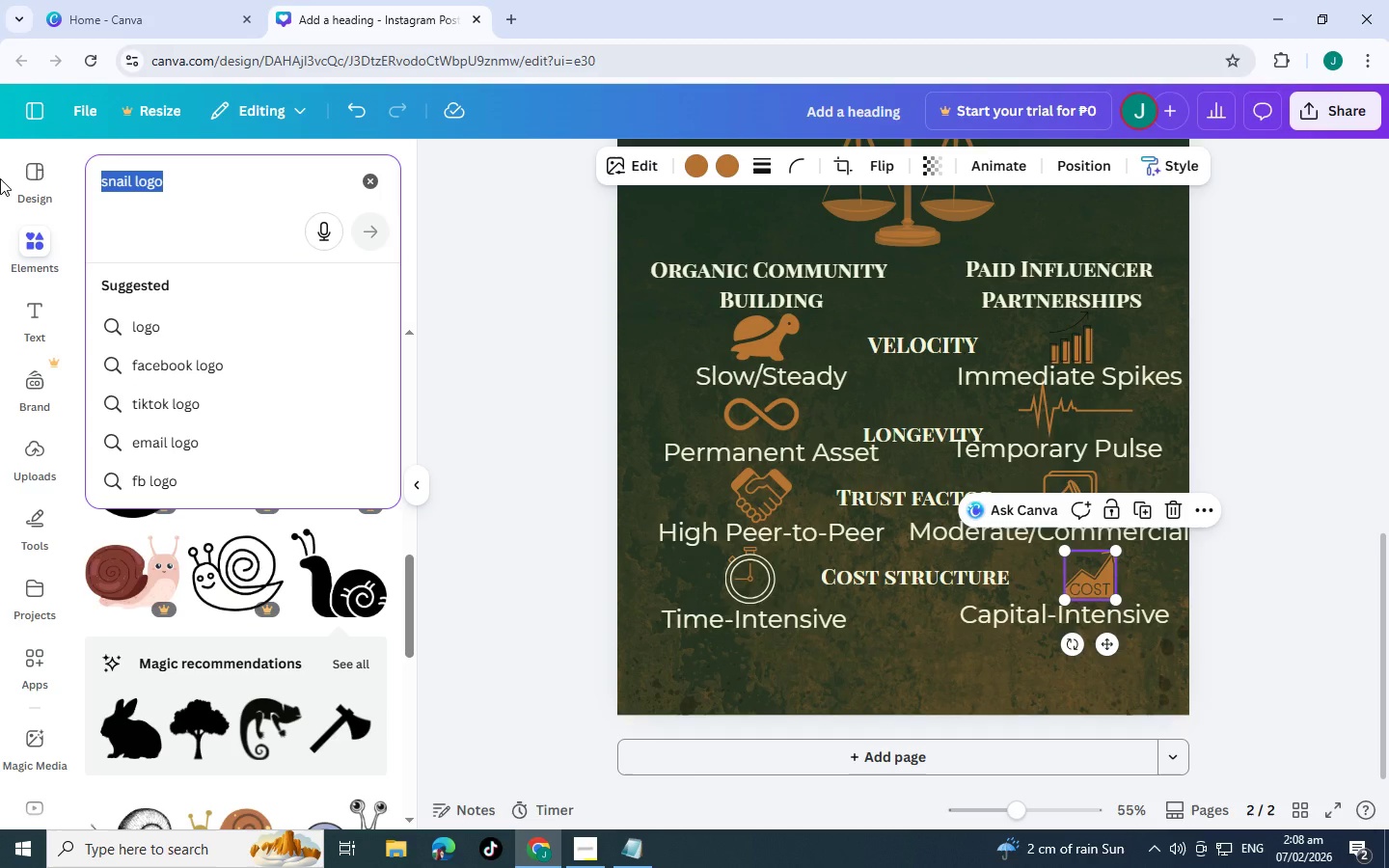 
type(coins)
 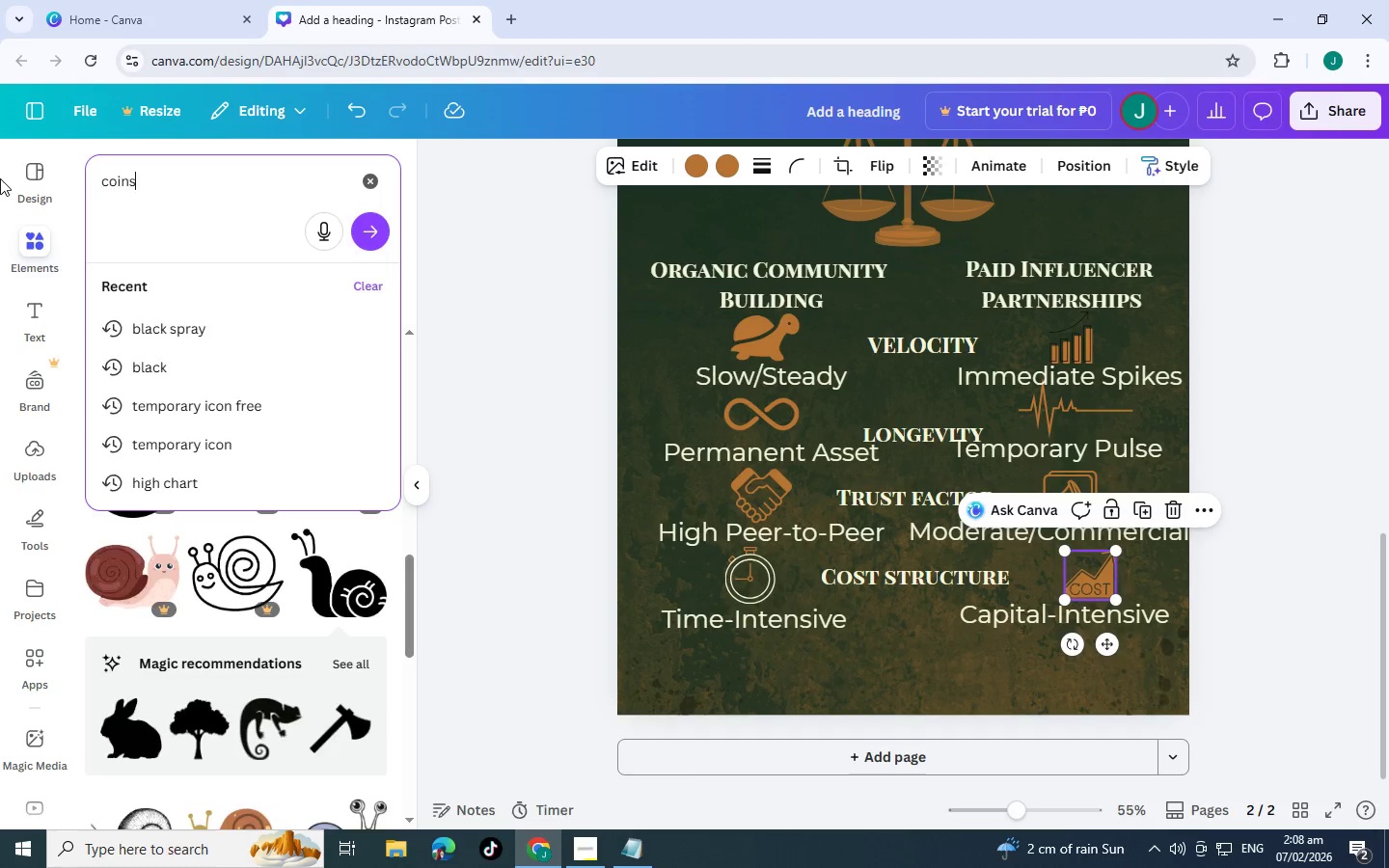 
key(Enter)
 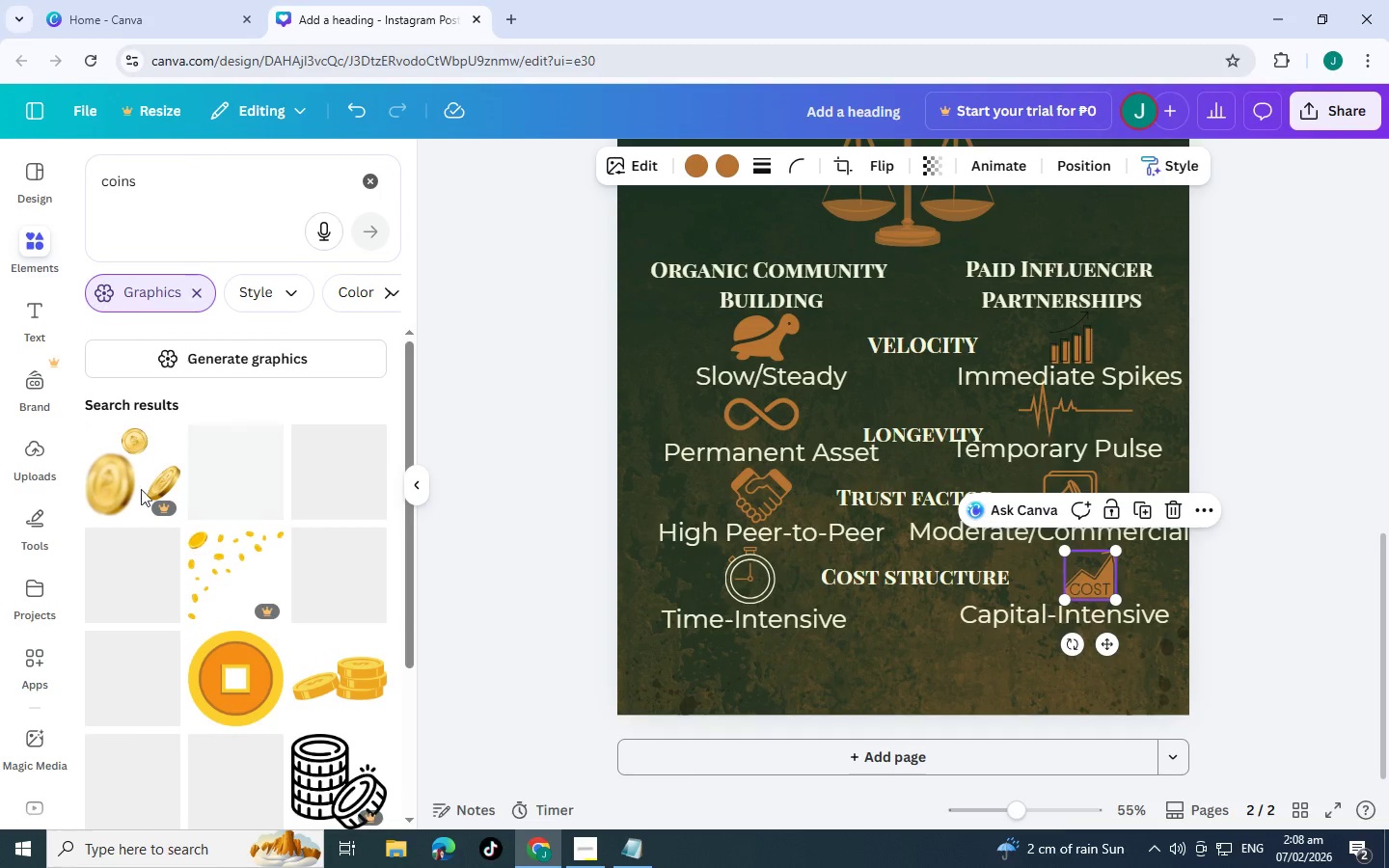 
scroll: coordinate [164, 474], scroll_direction: down, amount: 2.0
 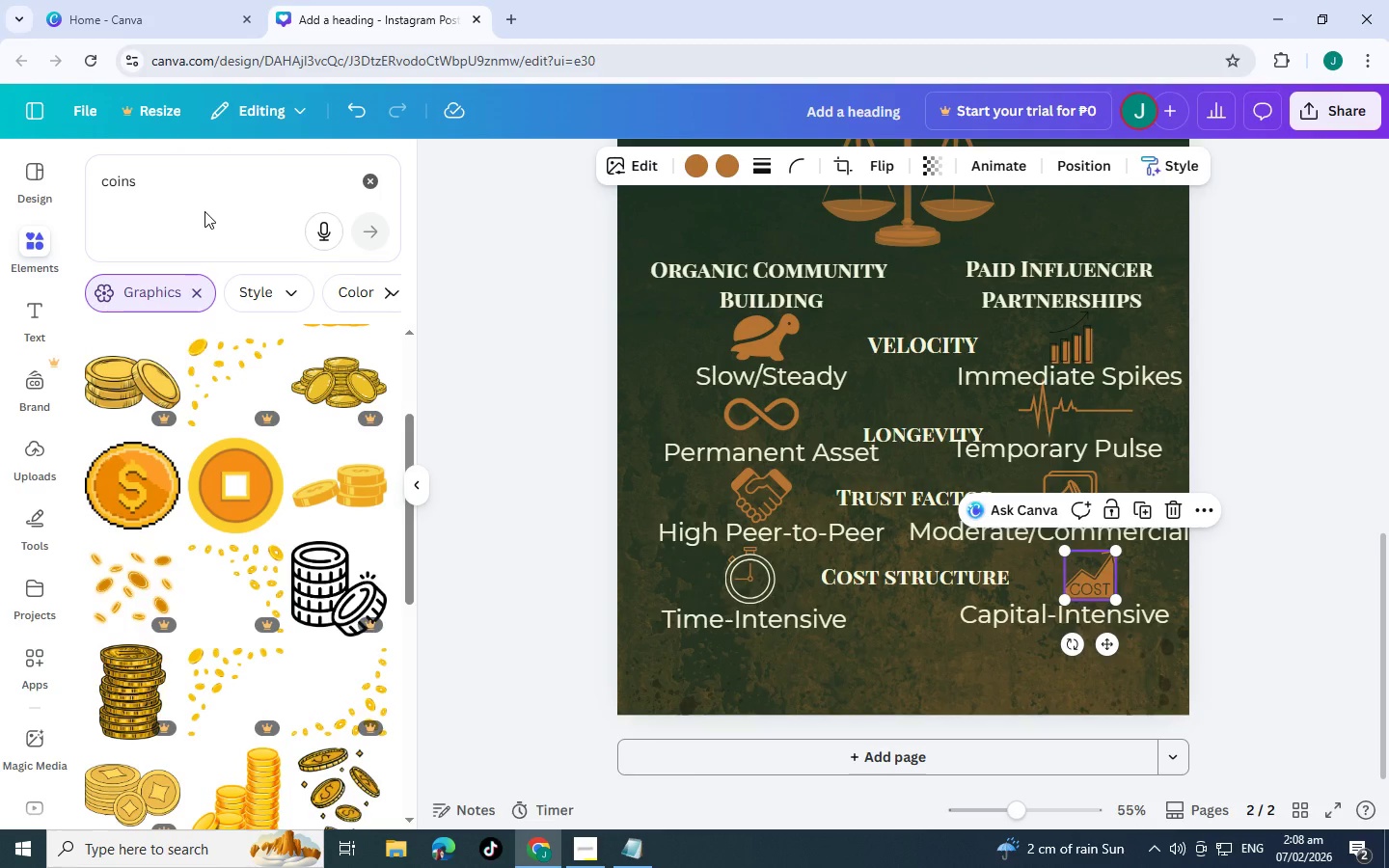 
left_click([204, 193])
 